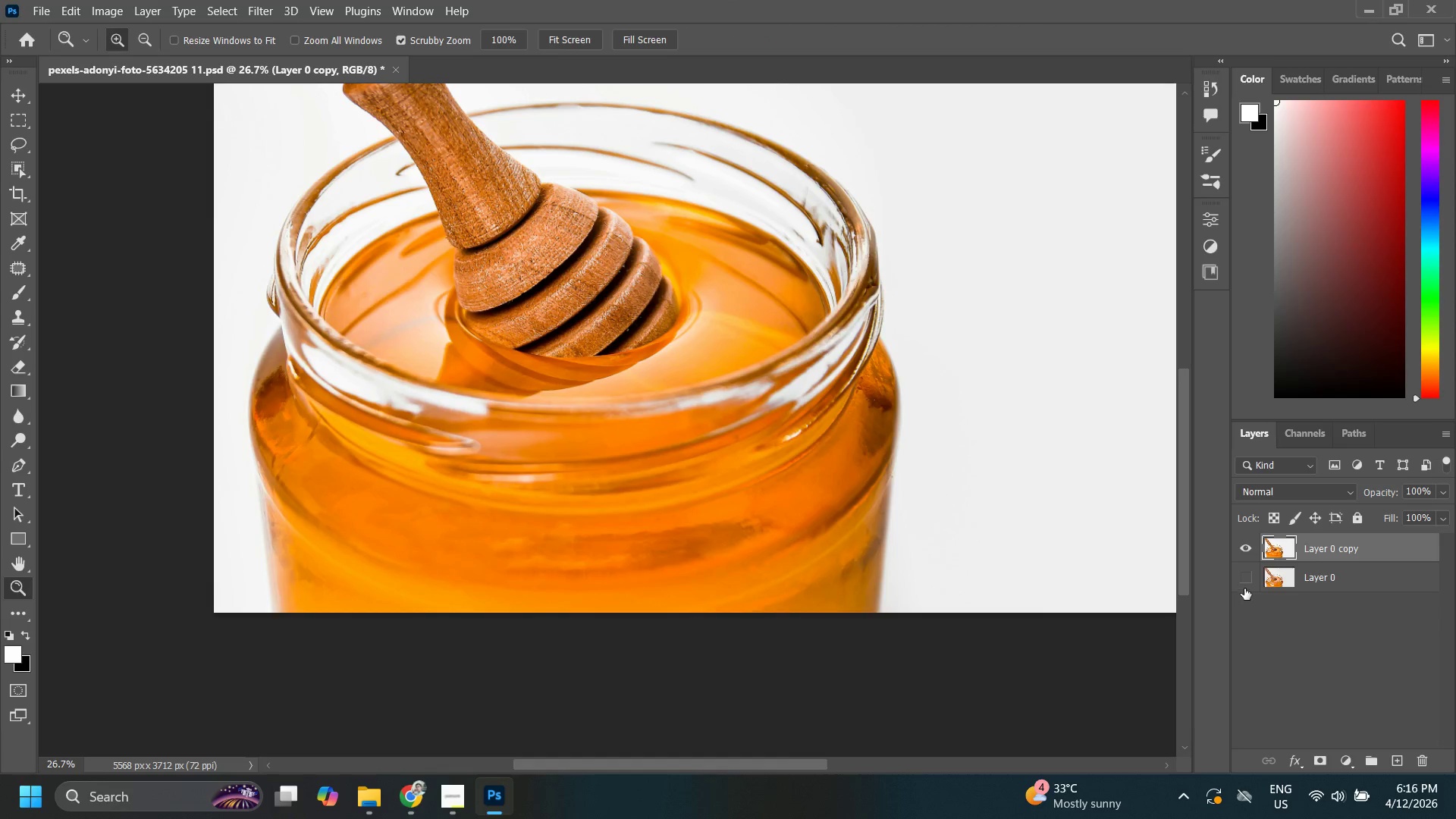 
left_click([1244, 586])
 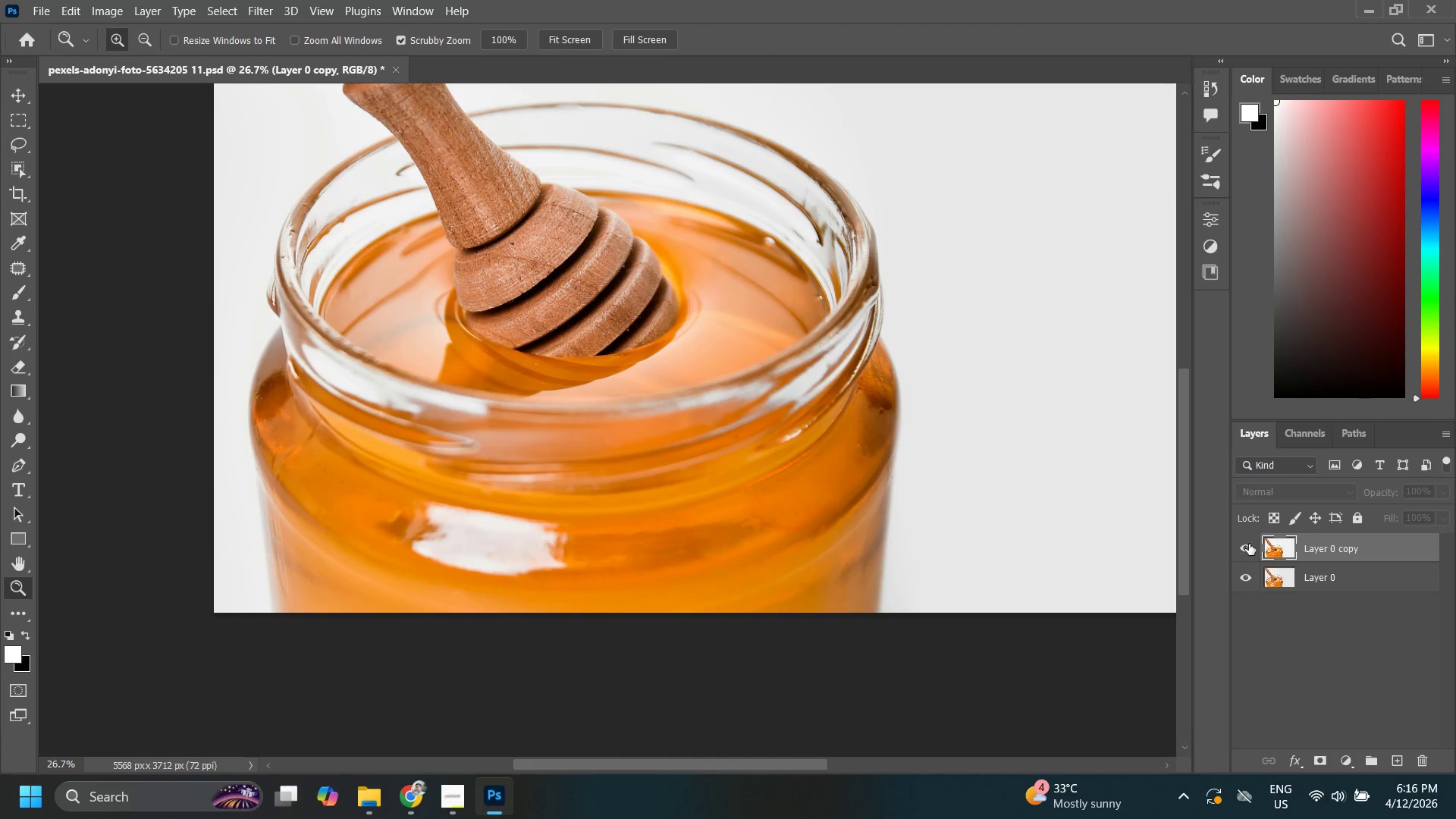 
double_click([1249, 544])
 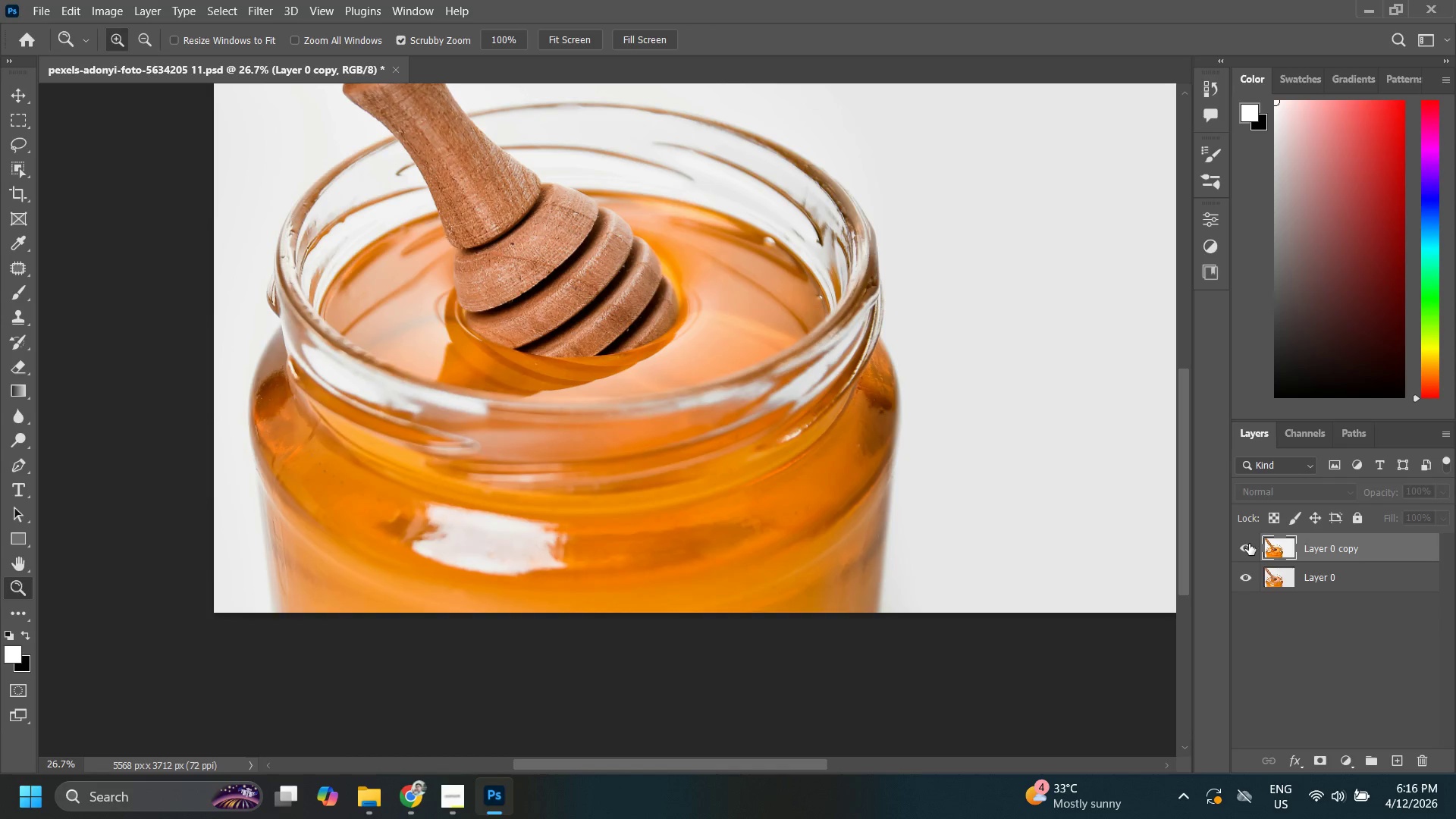 
double_click([1249, 544])
 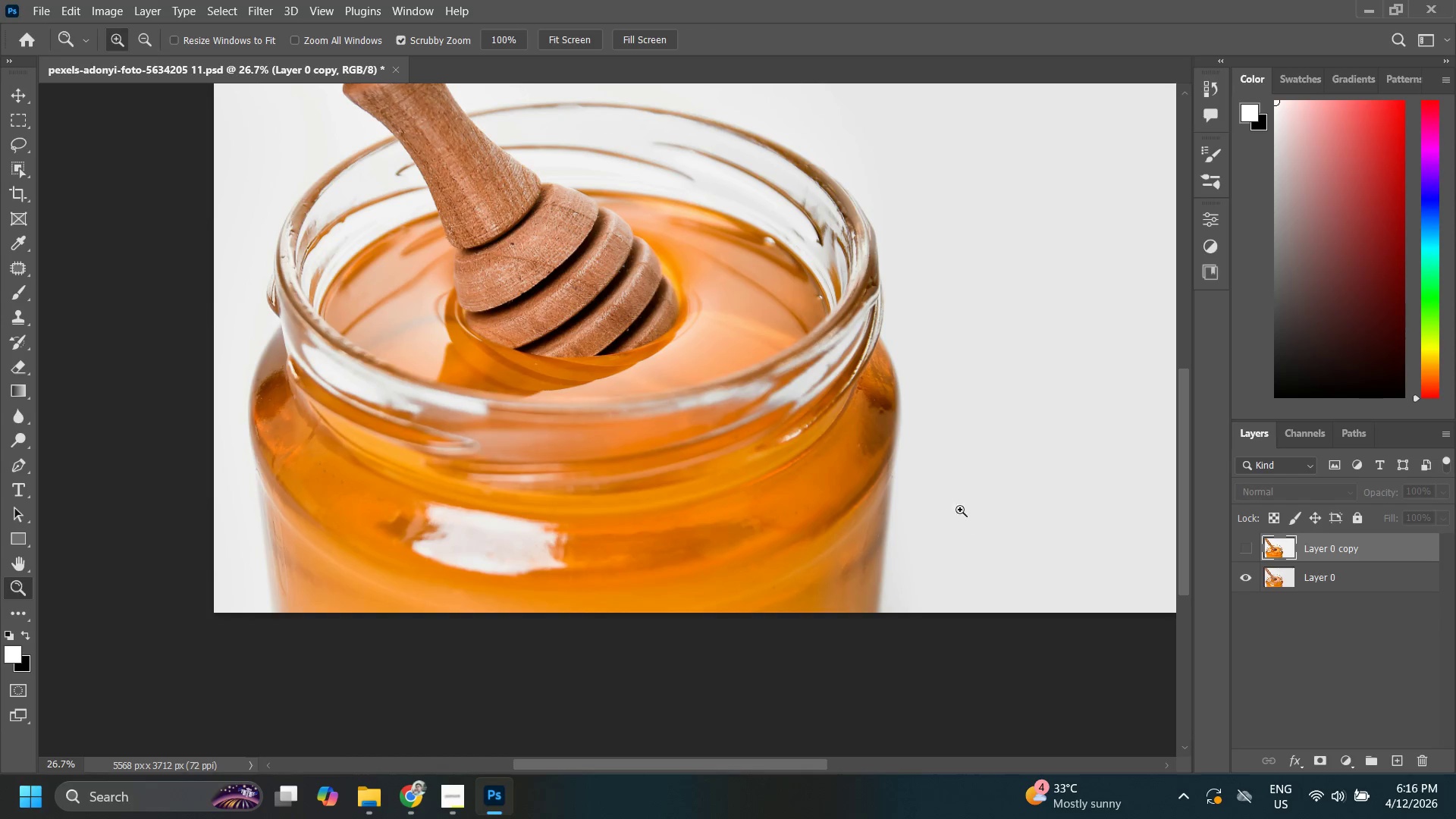 
left_click_drag(start_coordinate=[946, 481], to_coordinate=[886, 505])
 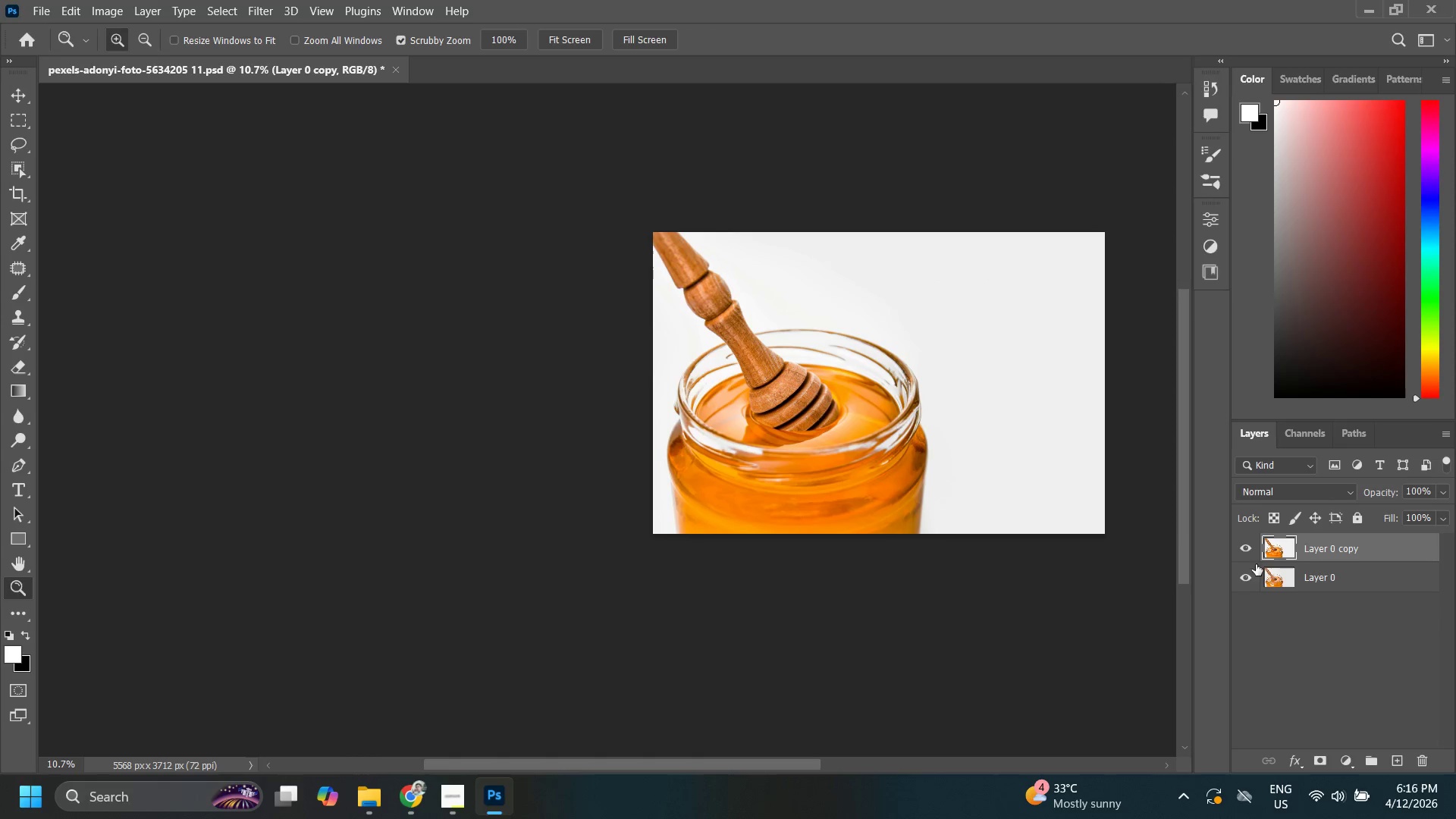 
left_click_drag(start_coordinate=[803, 512], to_coordinate=[836, 510])
 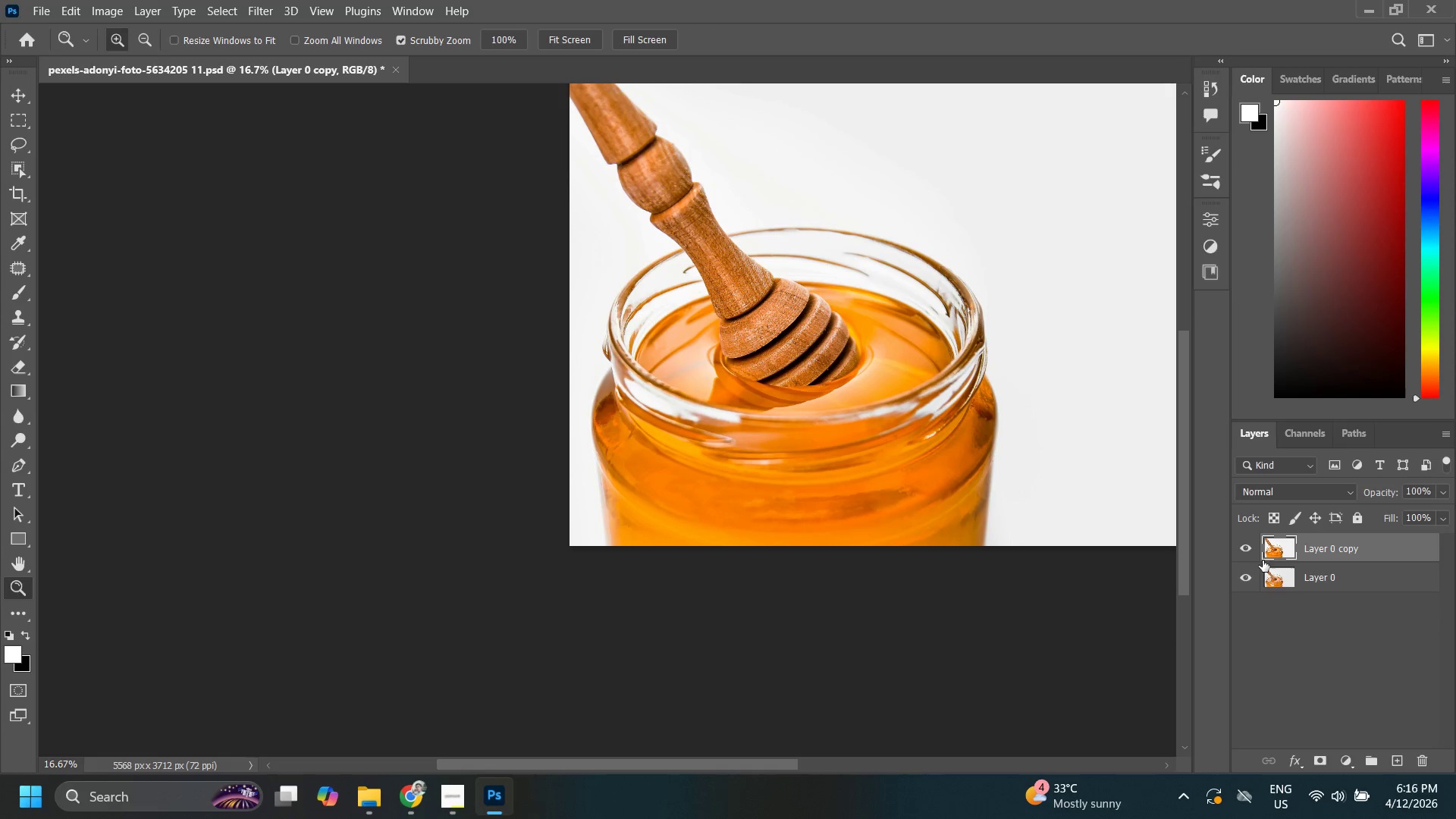 
left_click([1250, 570])
 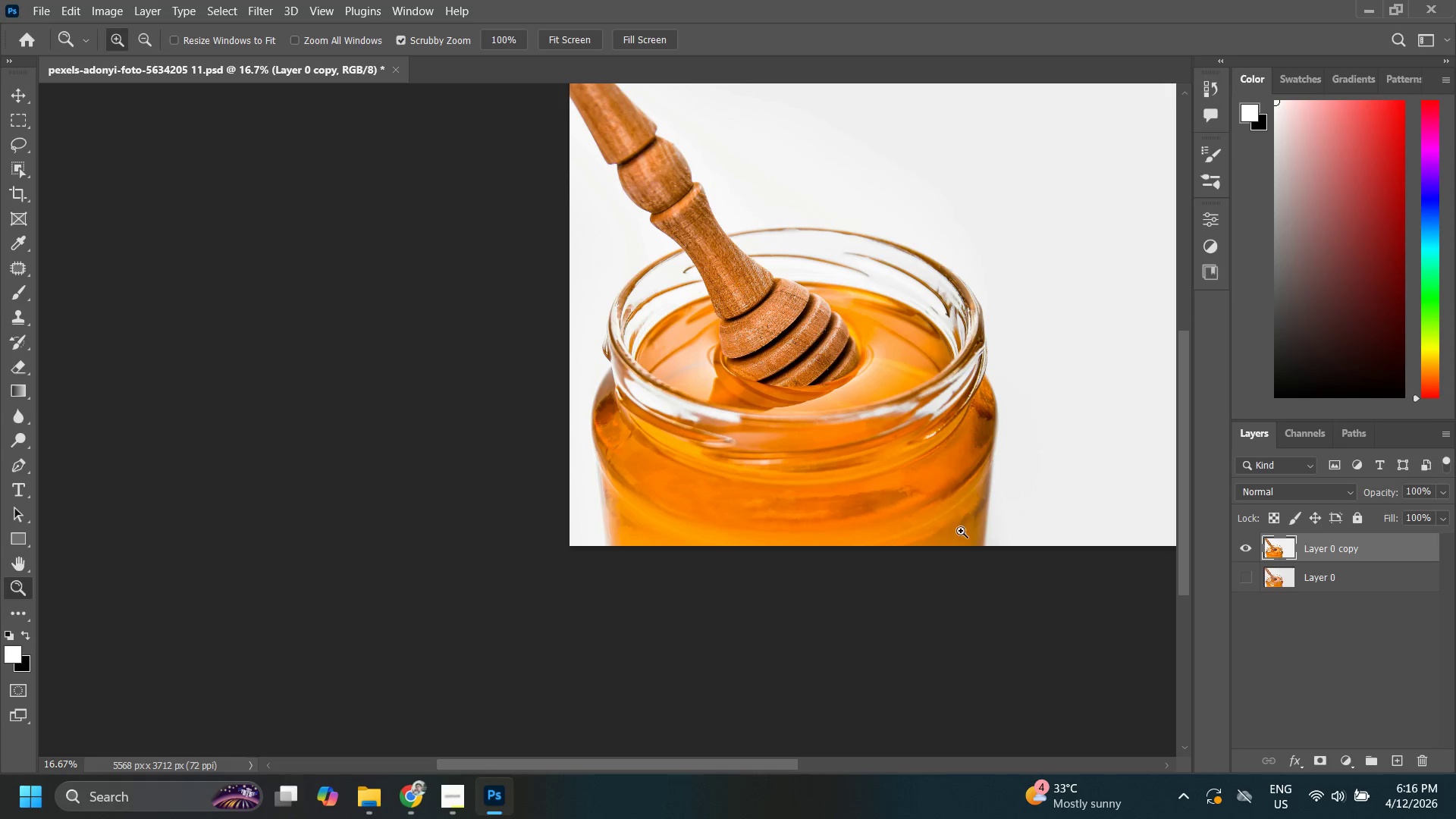 
left_click_drag(start_coordinate=[949, 523], to_coordinate=[979, 526])
 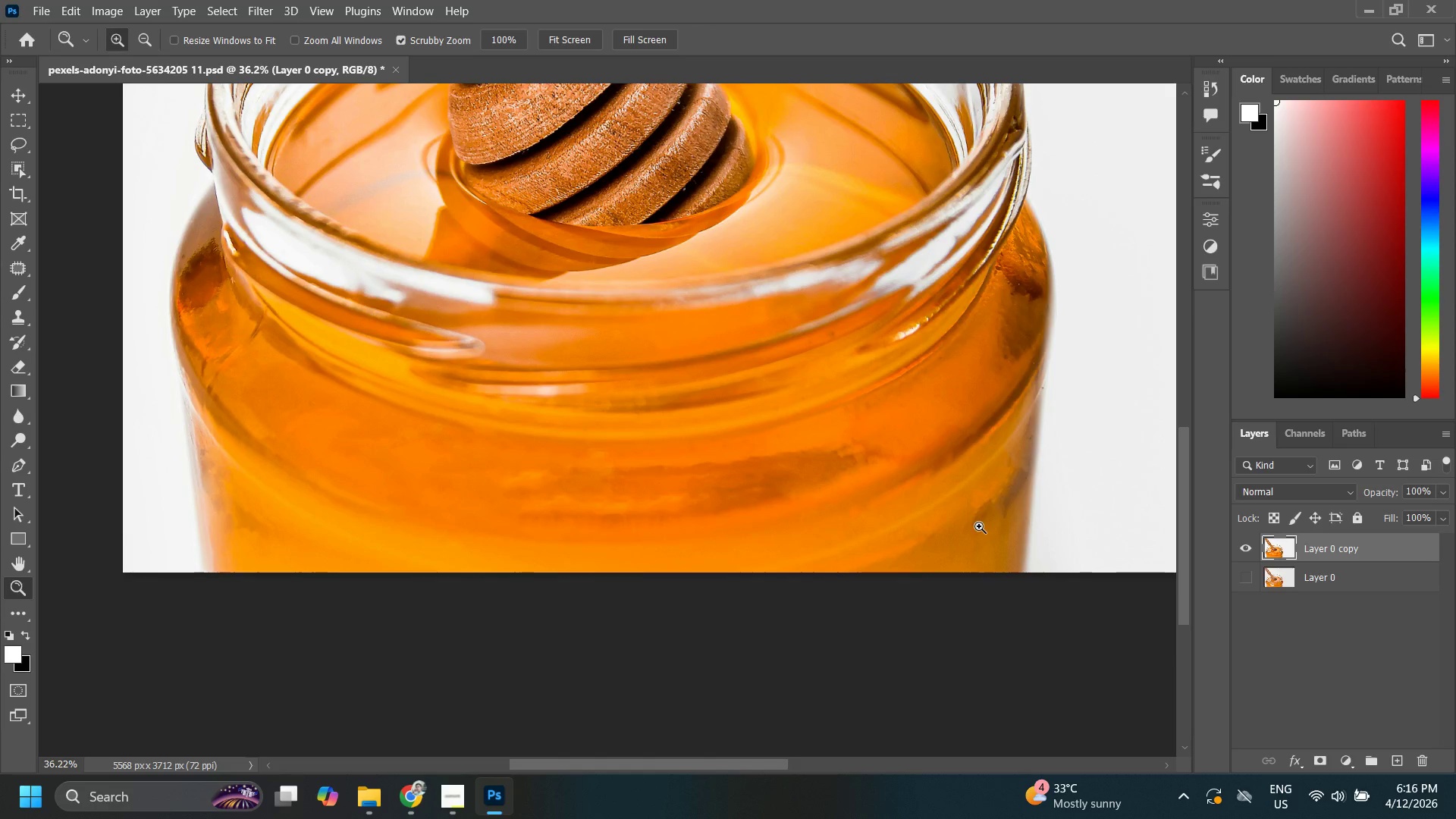 
left_click_drag(start_coordinate=[960, 519], to_coordinate=[951, 519])
 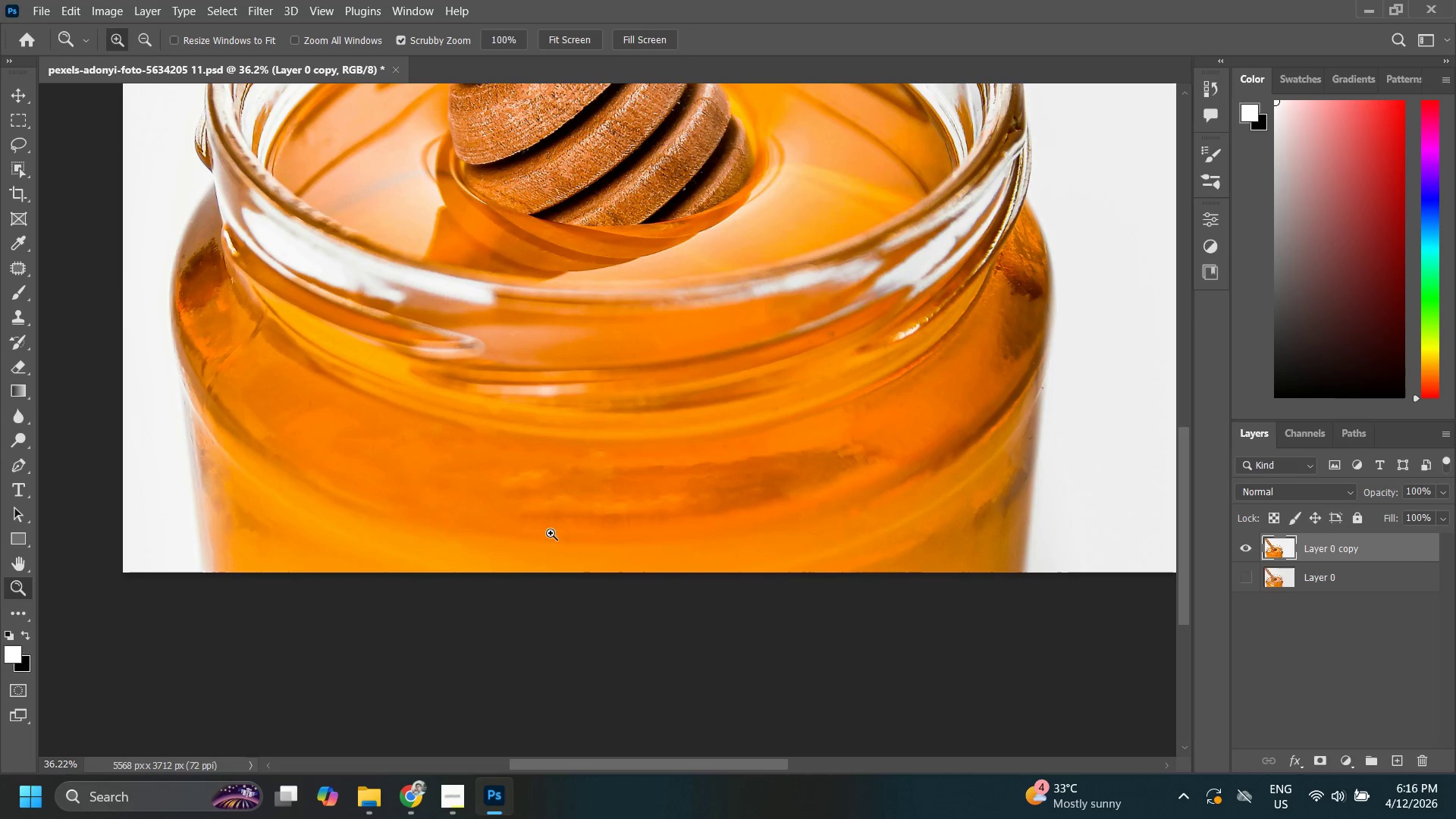 
key(D)
 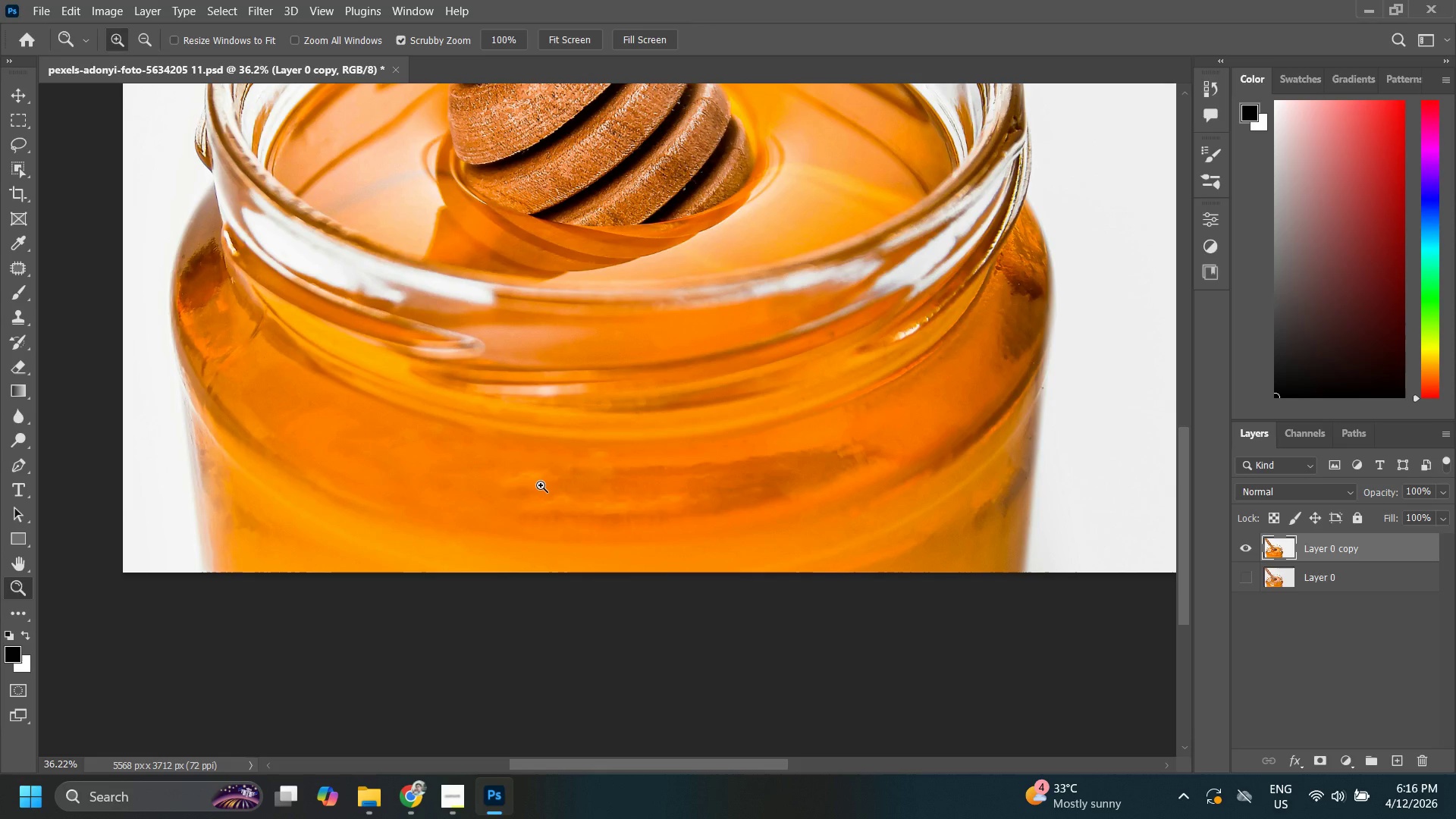 
hold_key(key=AltLeft, duration=0.64)
 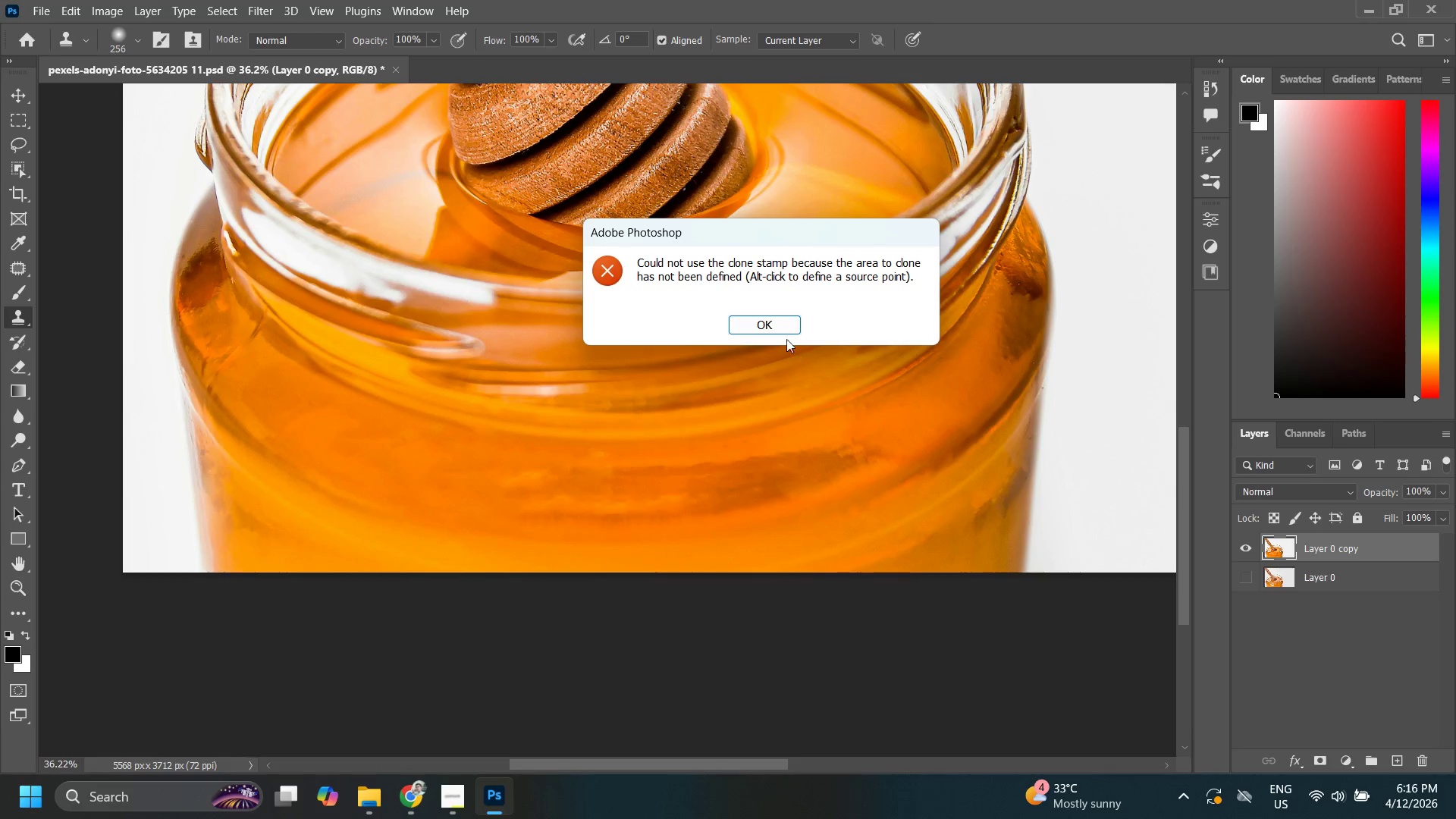 
hold_key(key=AltLeft, duration=1.11)
left_click([417, 455])
 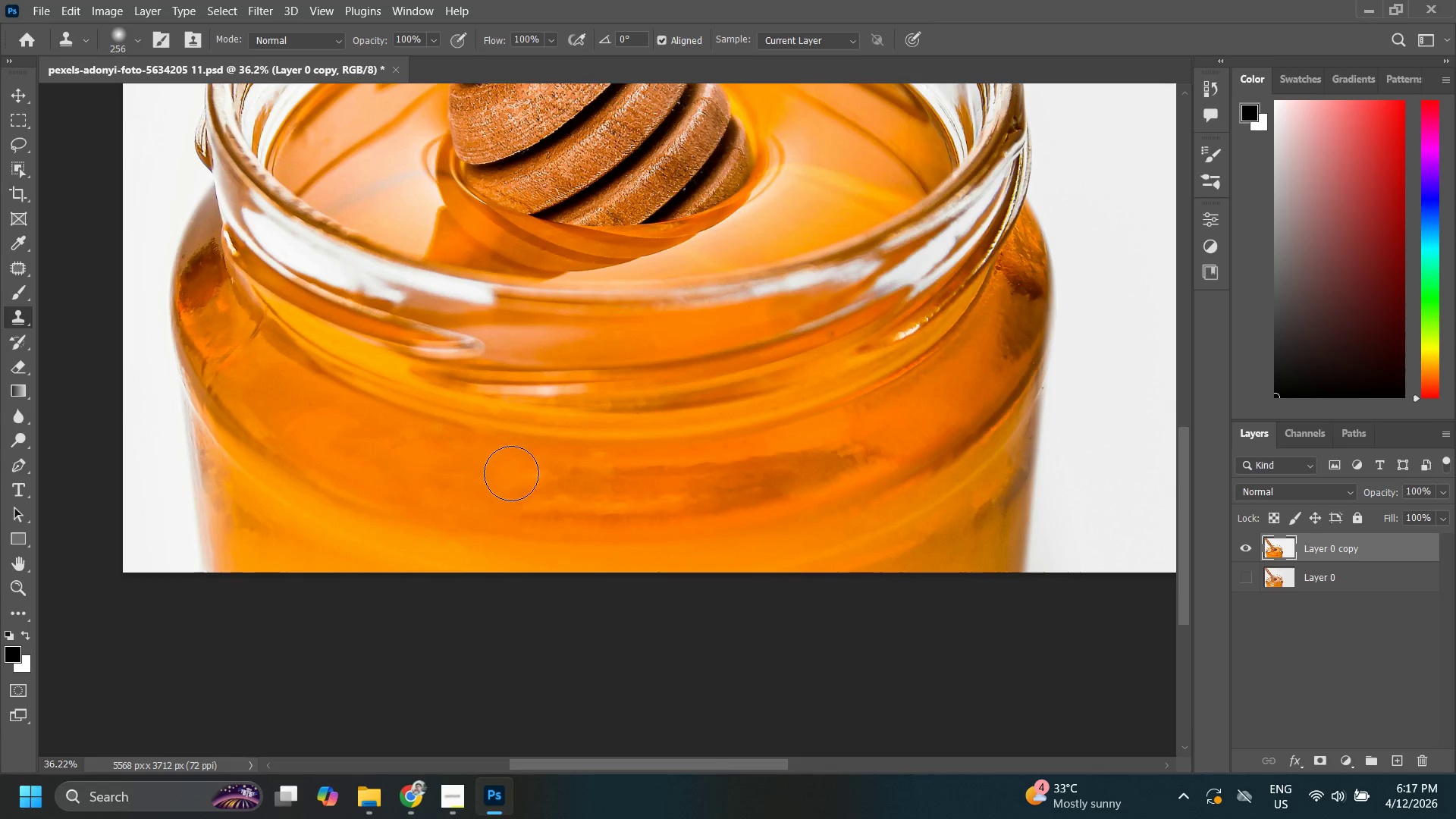 
left_click([523, 482])
 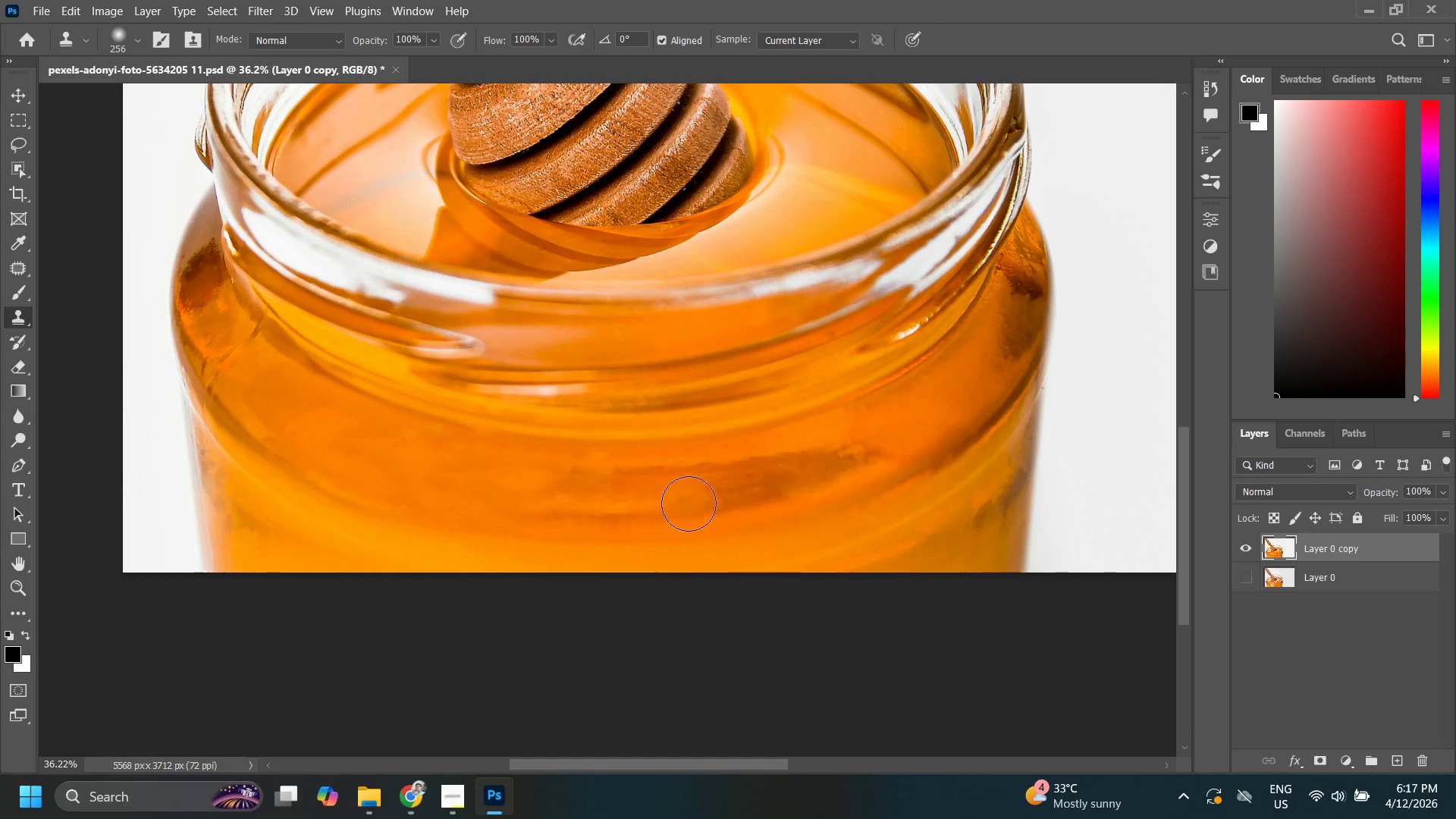 
key(Control+Z)
 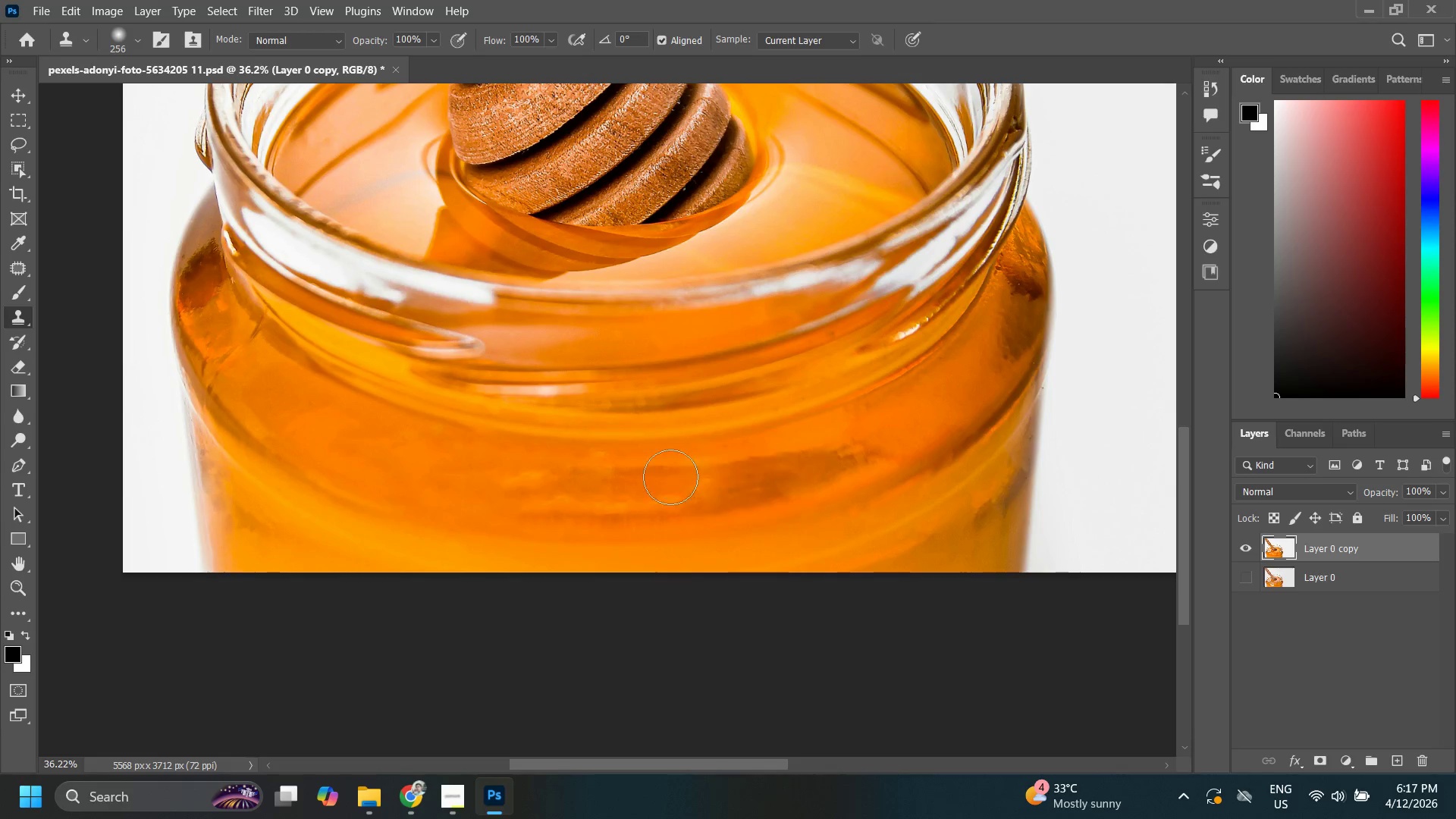 
type(zzzj)
 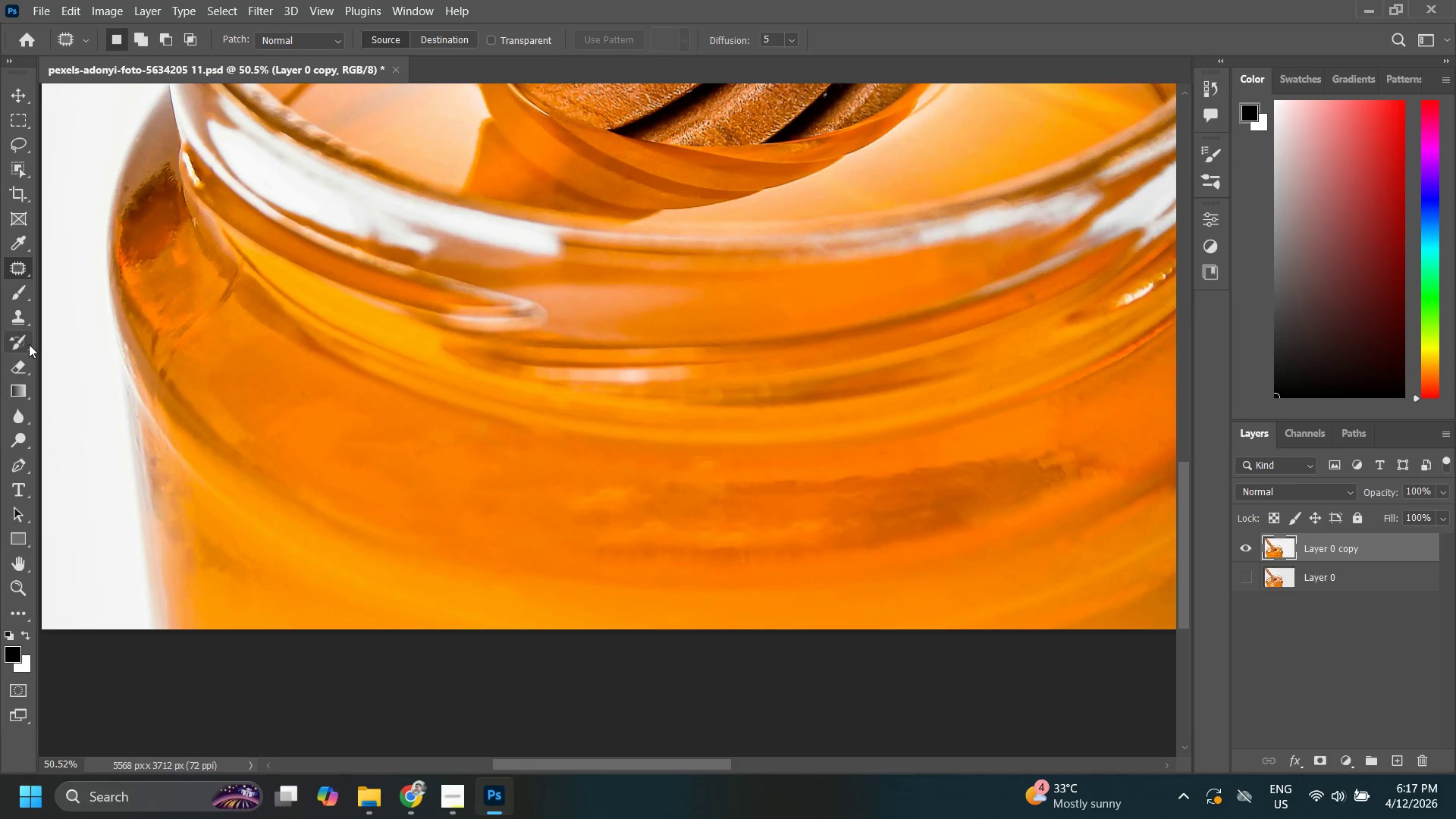 
left_click_drag(start_coordinate=[453, 476], to_coordinate=[461, 486])
 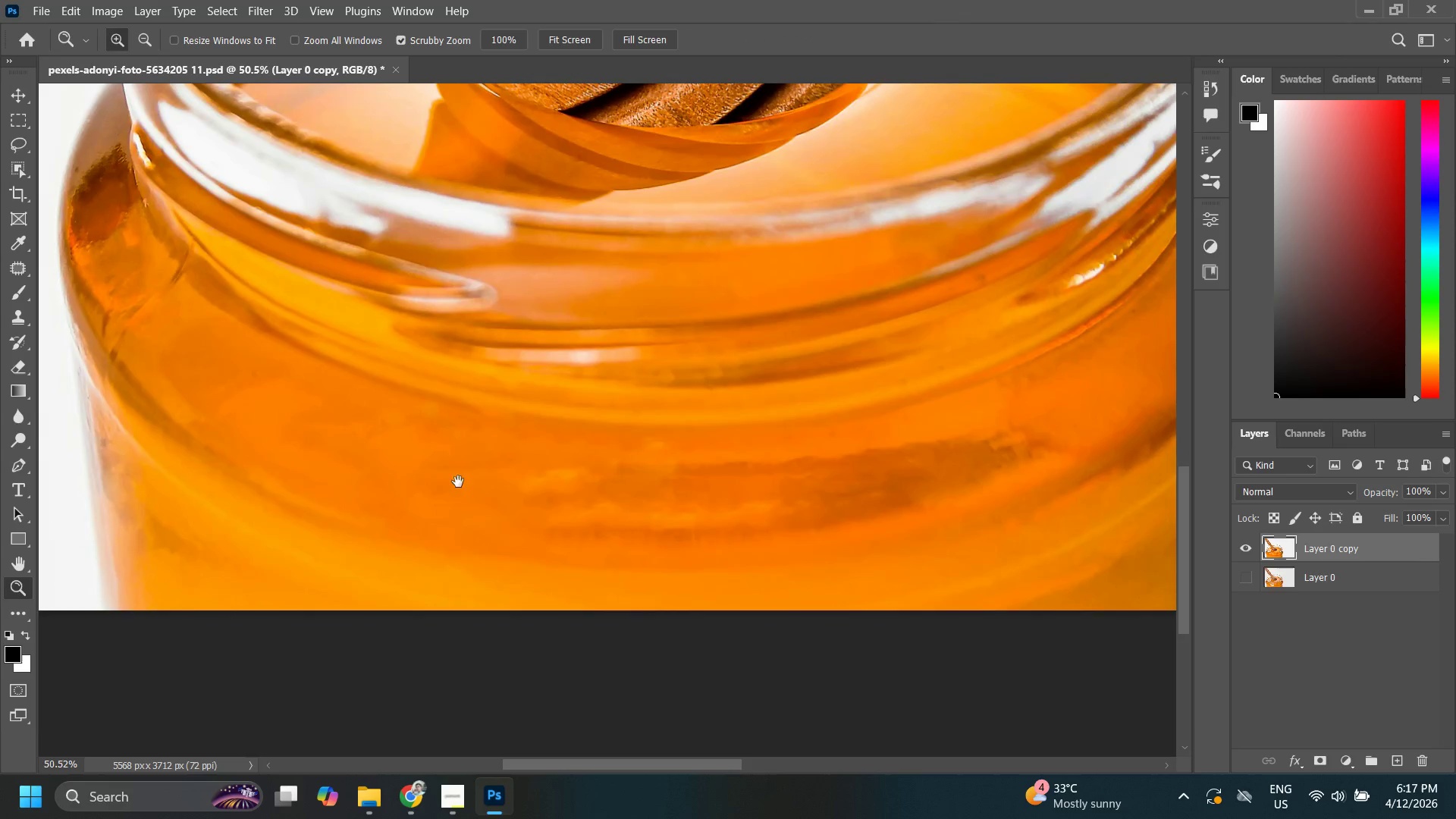 
hold_key(key=Space, duration=0.31)
 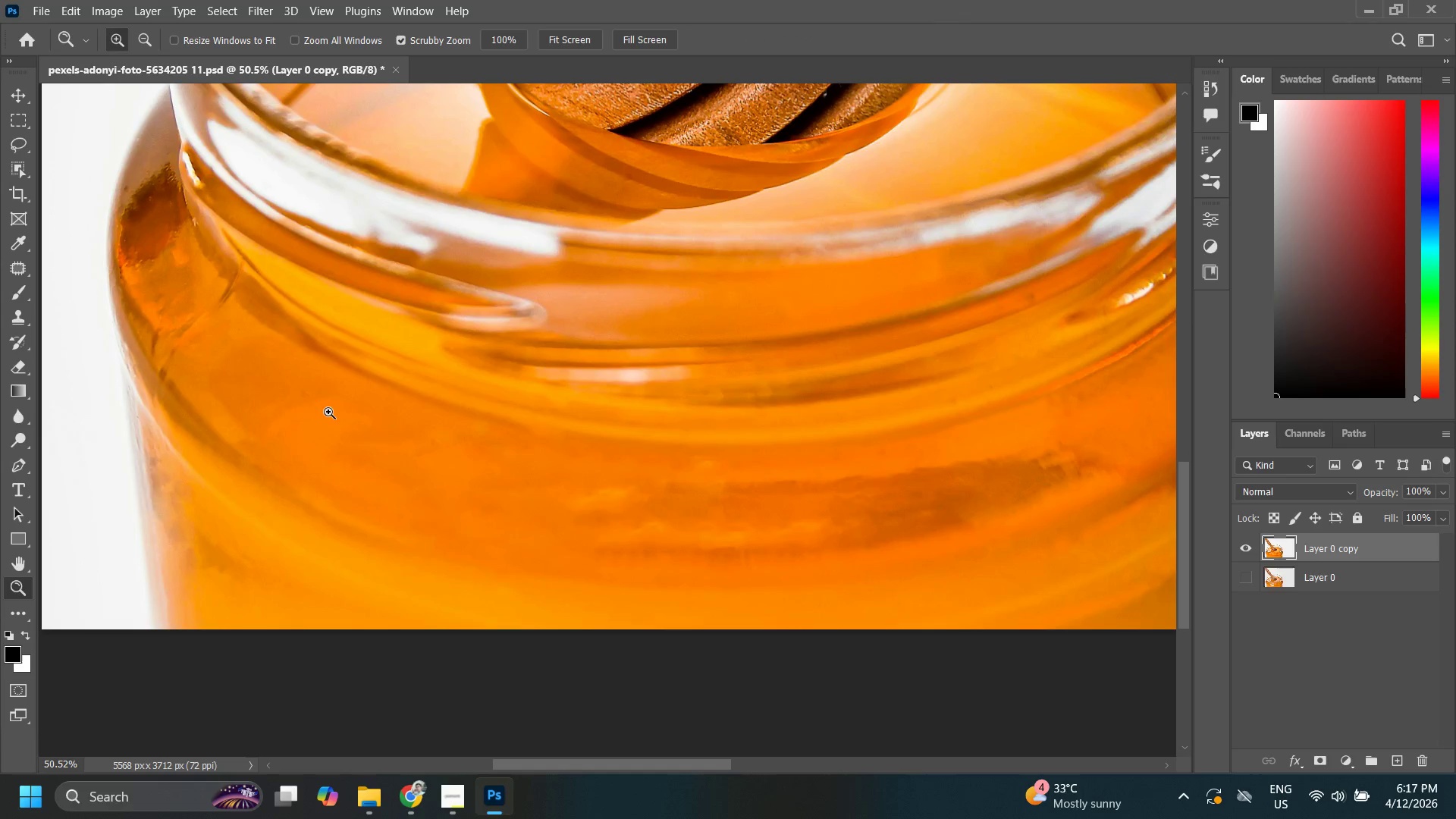 
left_click_drag(start_coordinate=[448, 476], to_coordinate=[469, 485])
 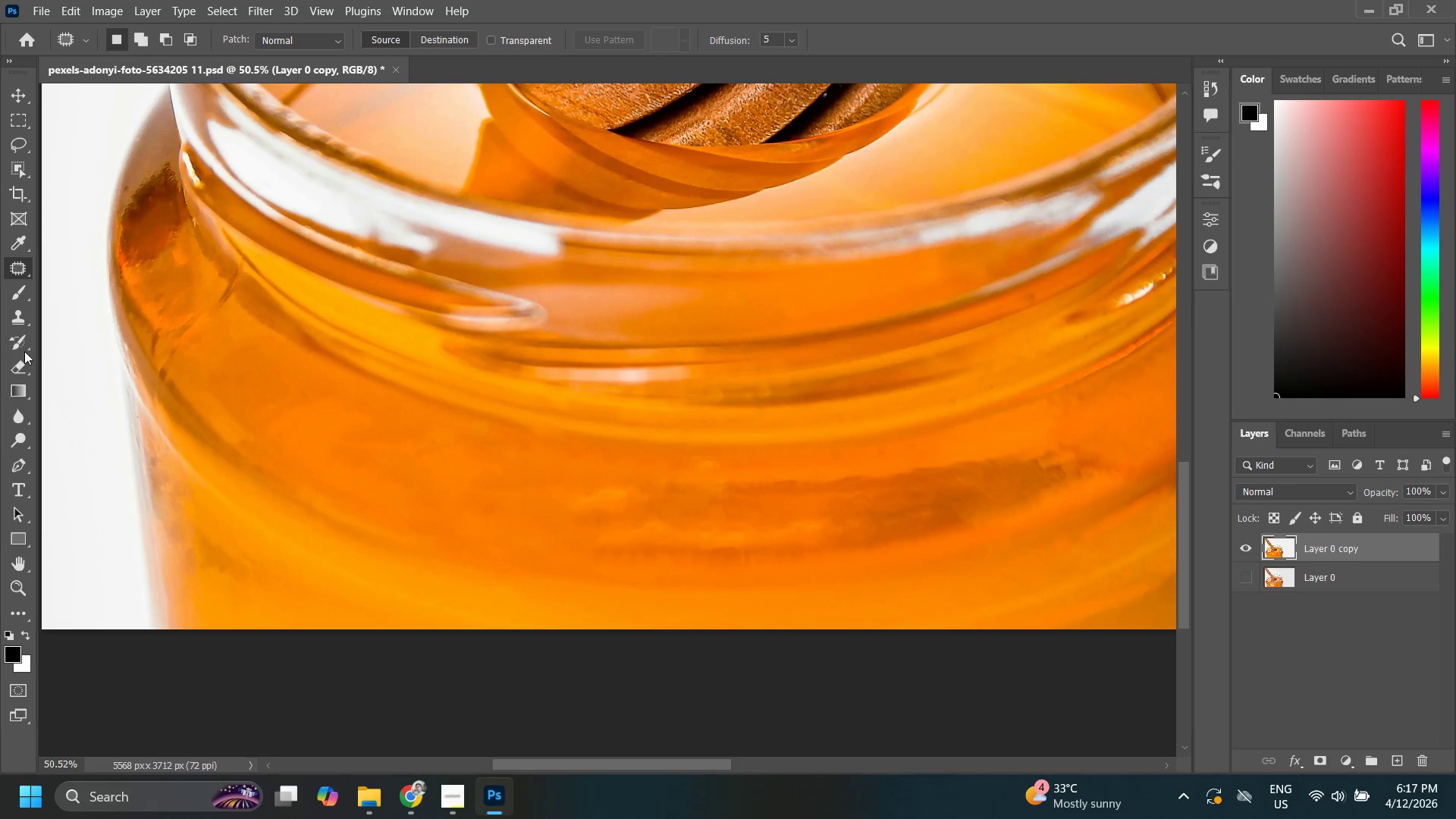 
right_click([10, 275])
 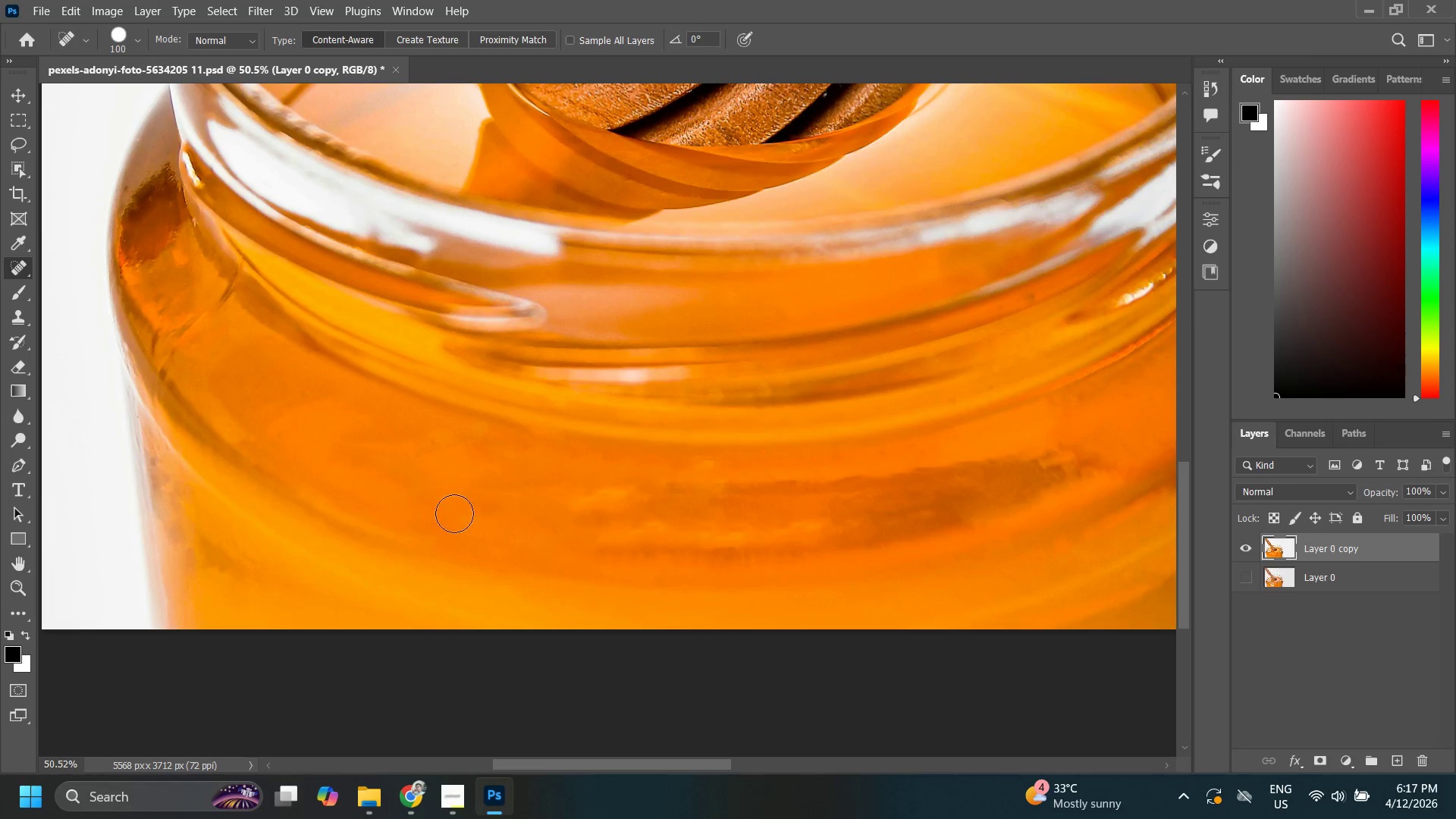 
left_click_drag(start_coordinate=[441, 465], to_coordinate=[425, 461])
 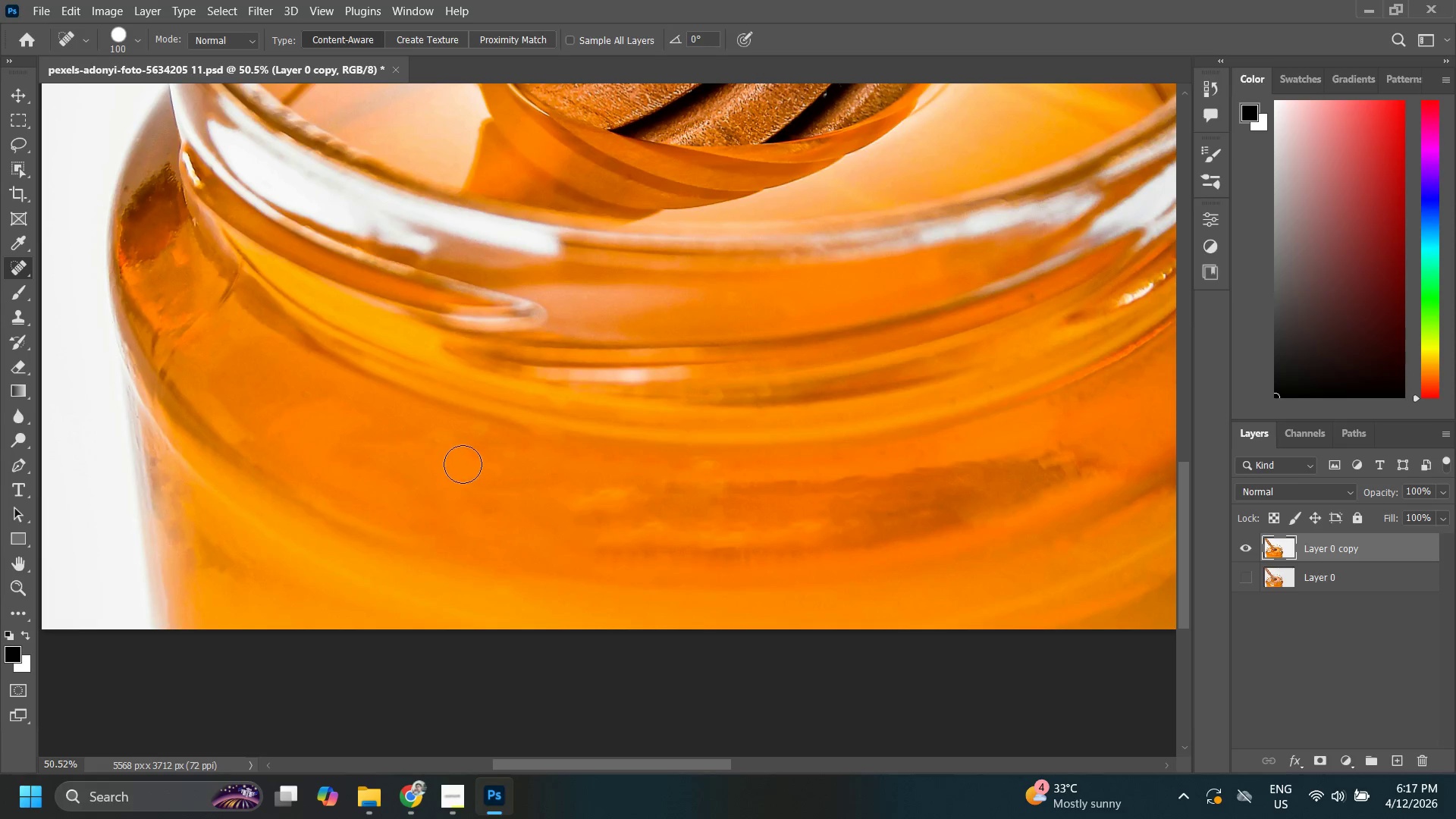 
left_click_drag(start_coordinate=[441, 456], to_coordinate=[380, 431])
 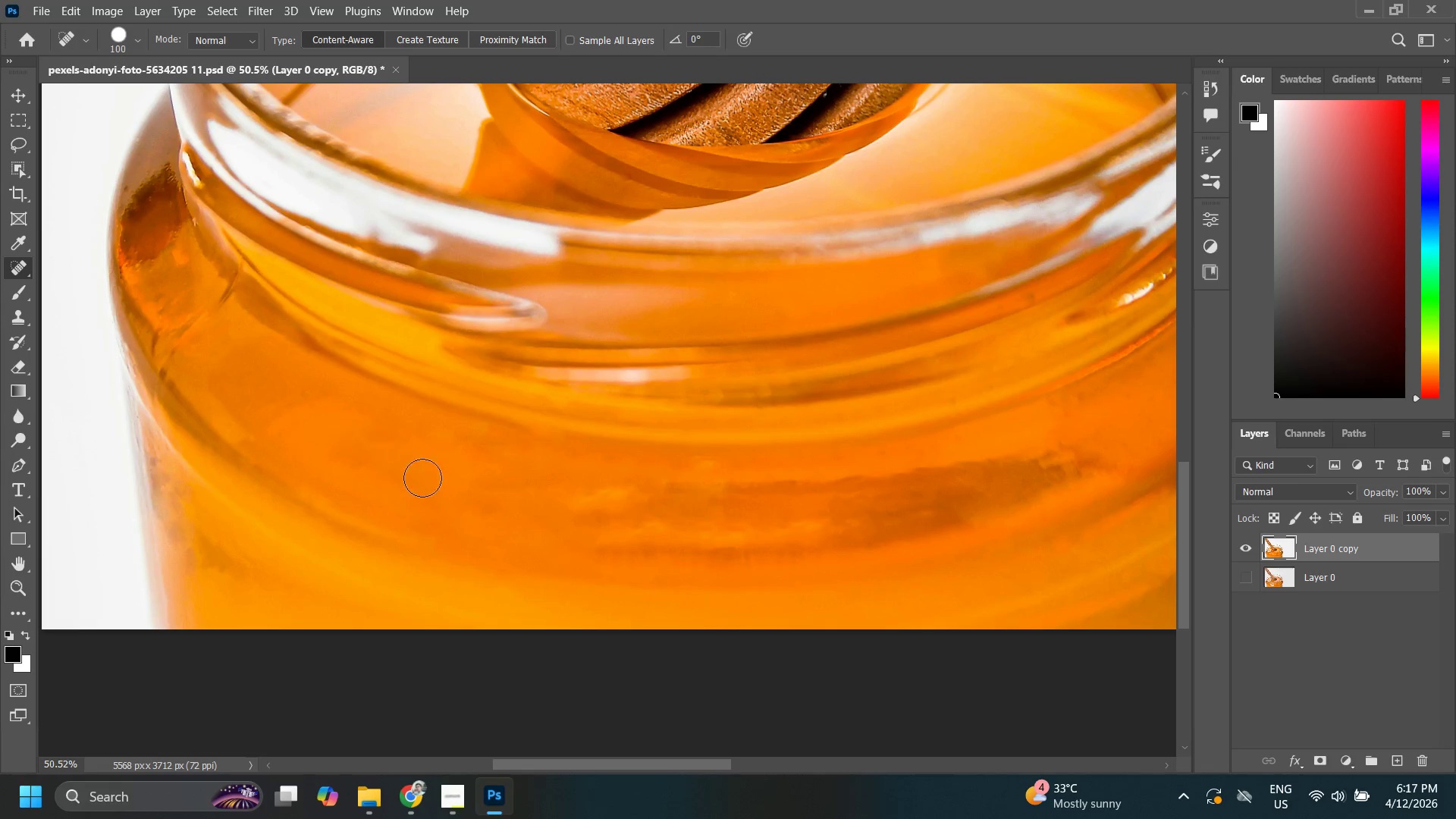 
left_click_drag(start_coordinate=[415, 477], to_coordinate=[340, 430])
 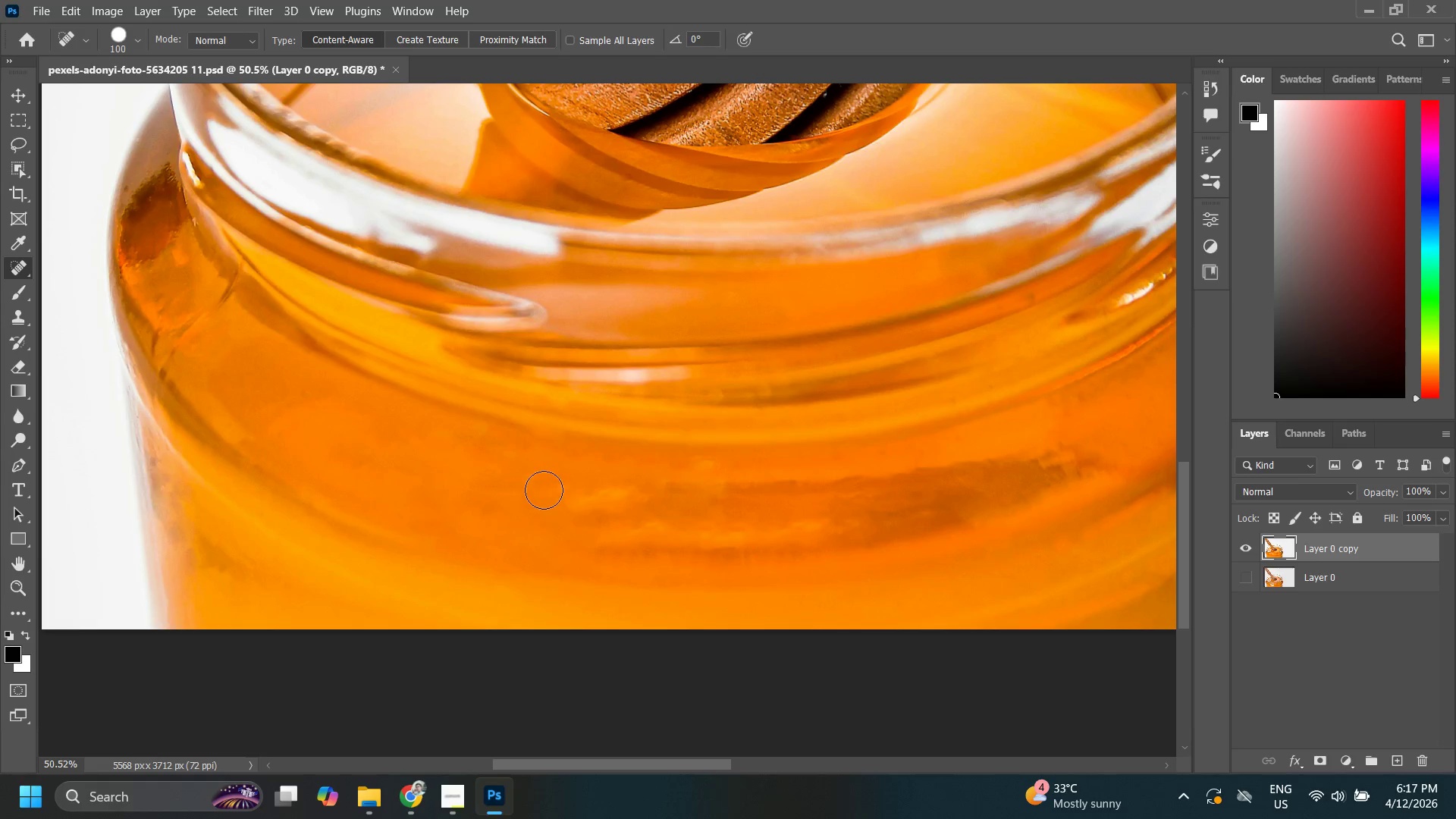 
left_click_drag(start_coordinate=[538, 488], to_coordinate=[466, 476])
 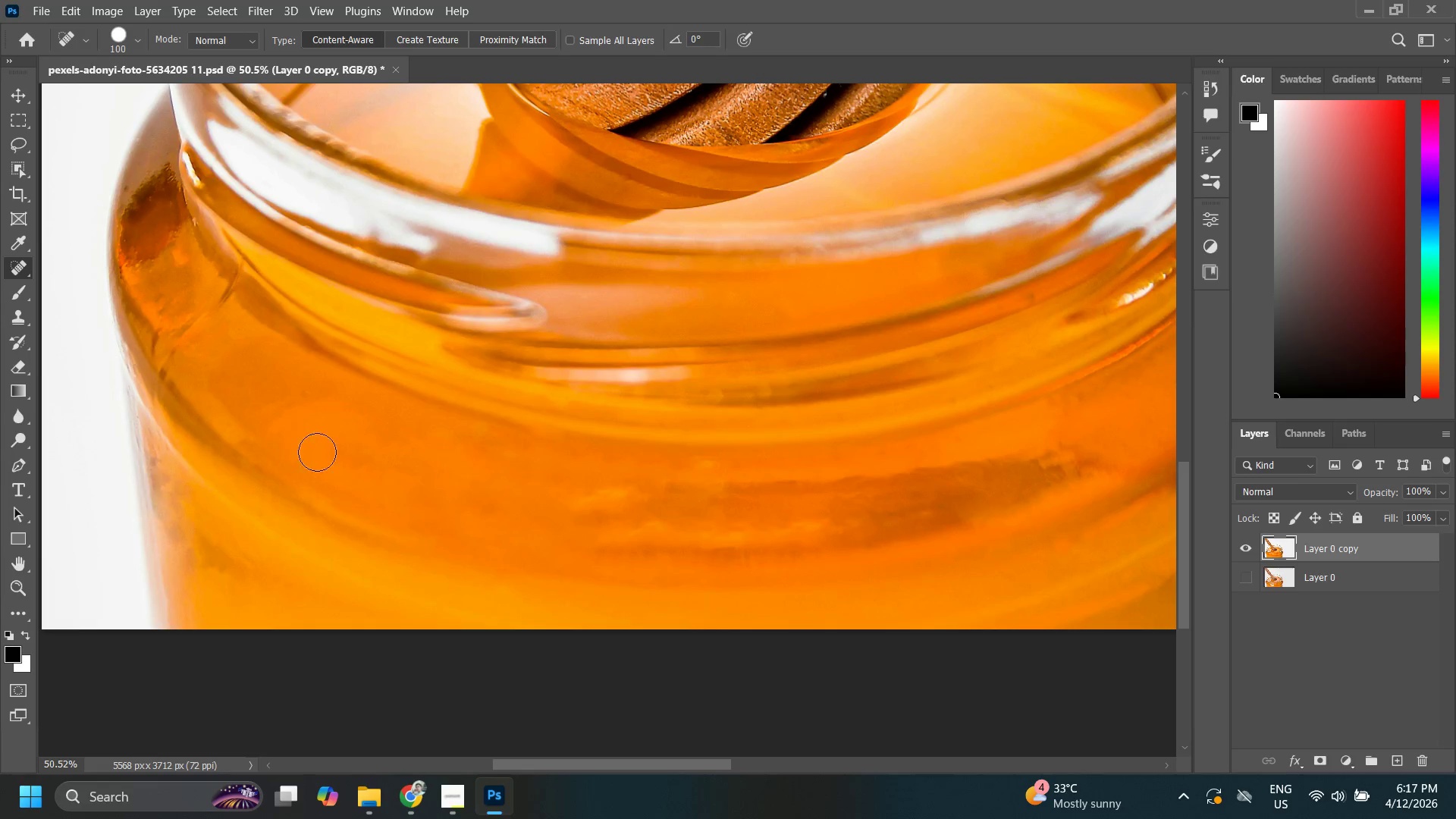 
left_click_drag(start_coordinate=[290, 420], to_coordinate=[285, 420])
 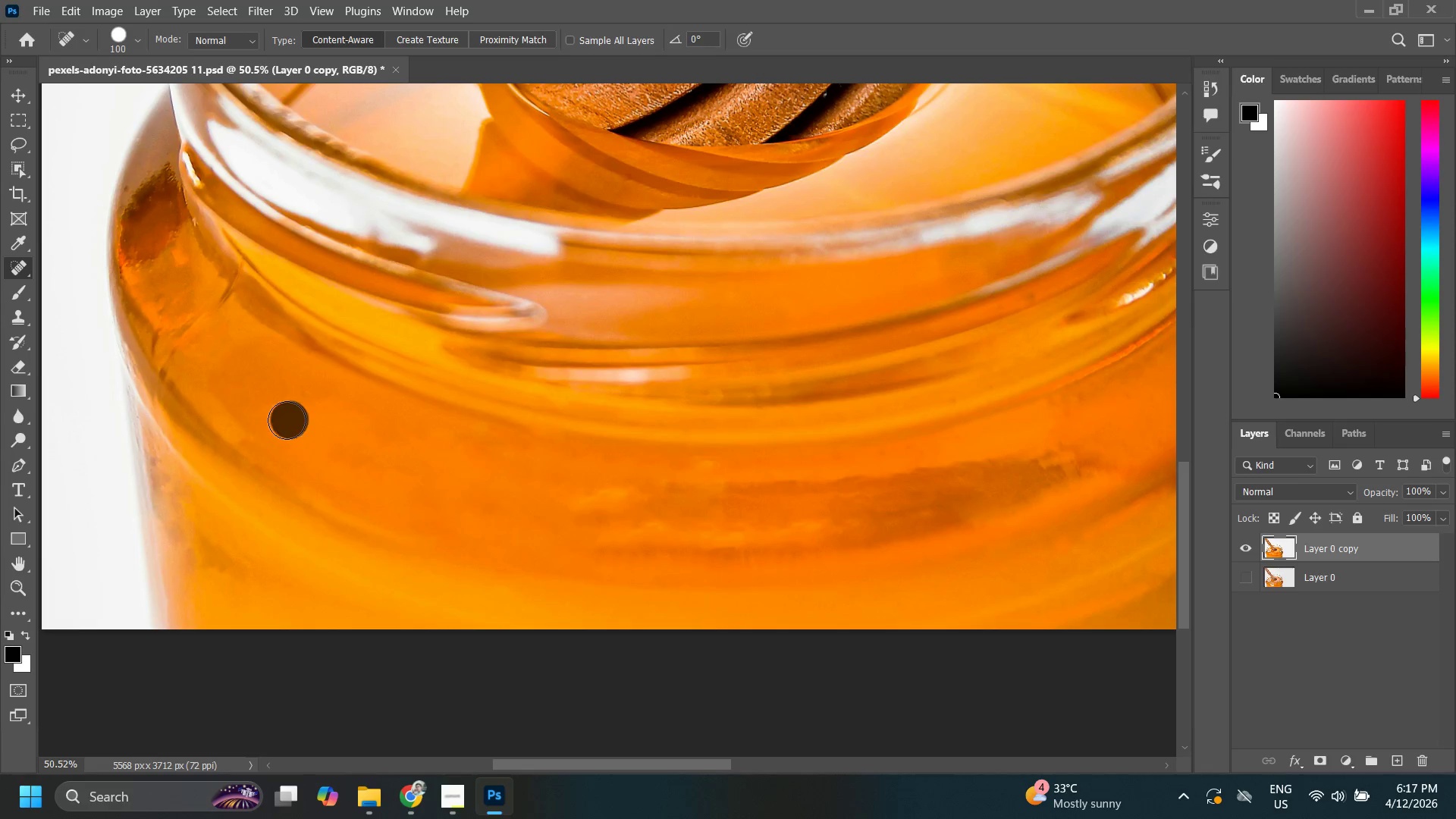 
left_click_drag(start_coordinate=[287, 420], to_coordinate=[297, 420])
 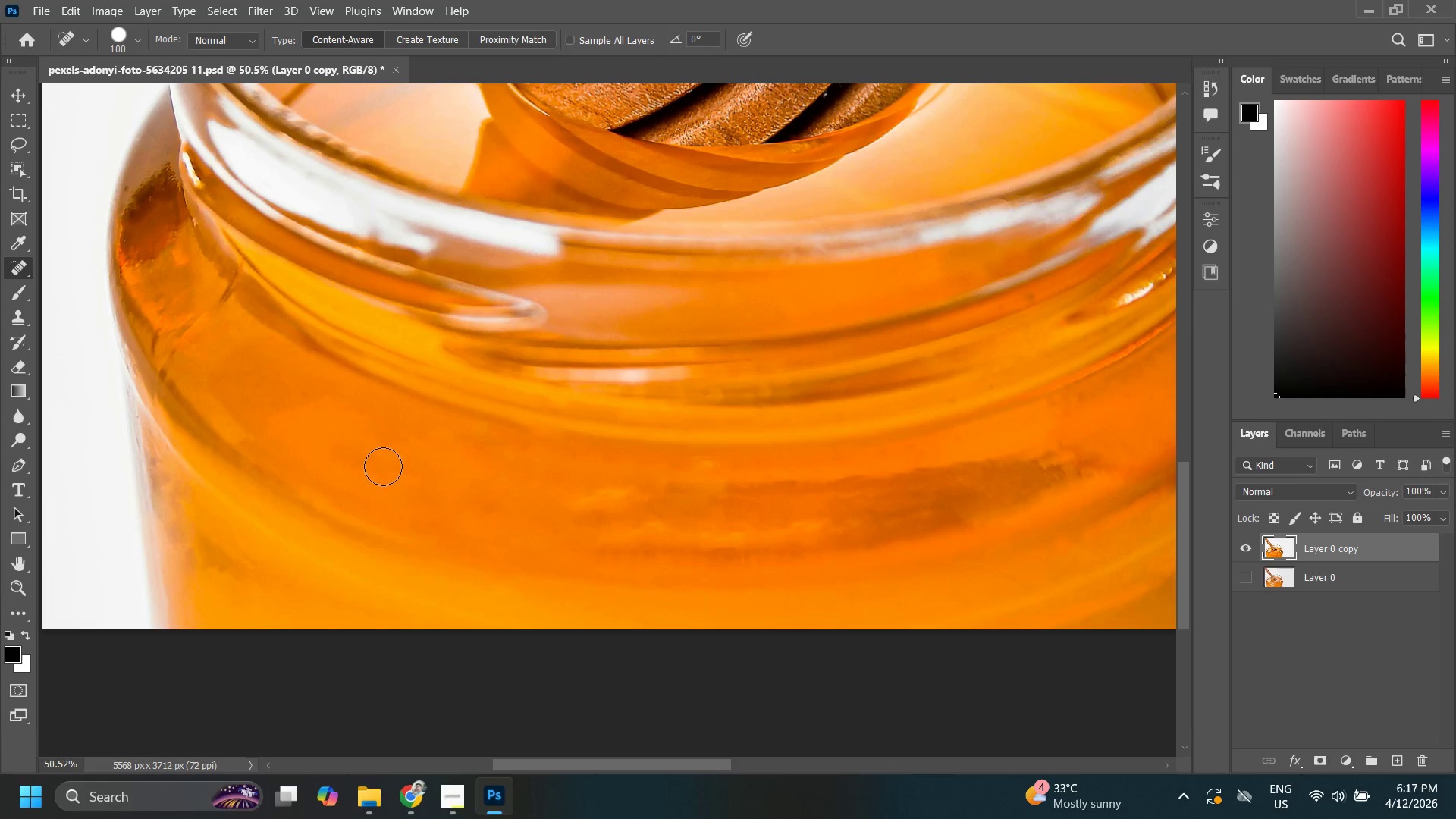 
double_click([452, 494])
 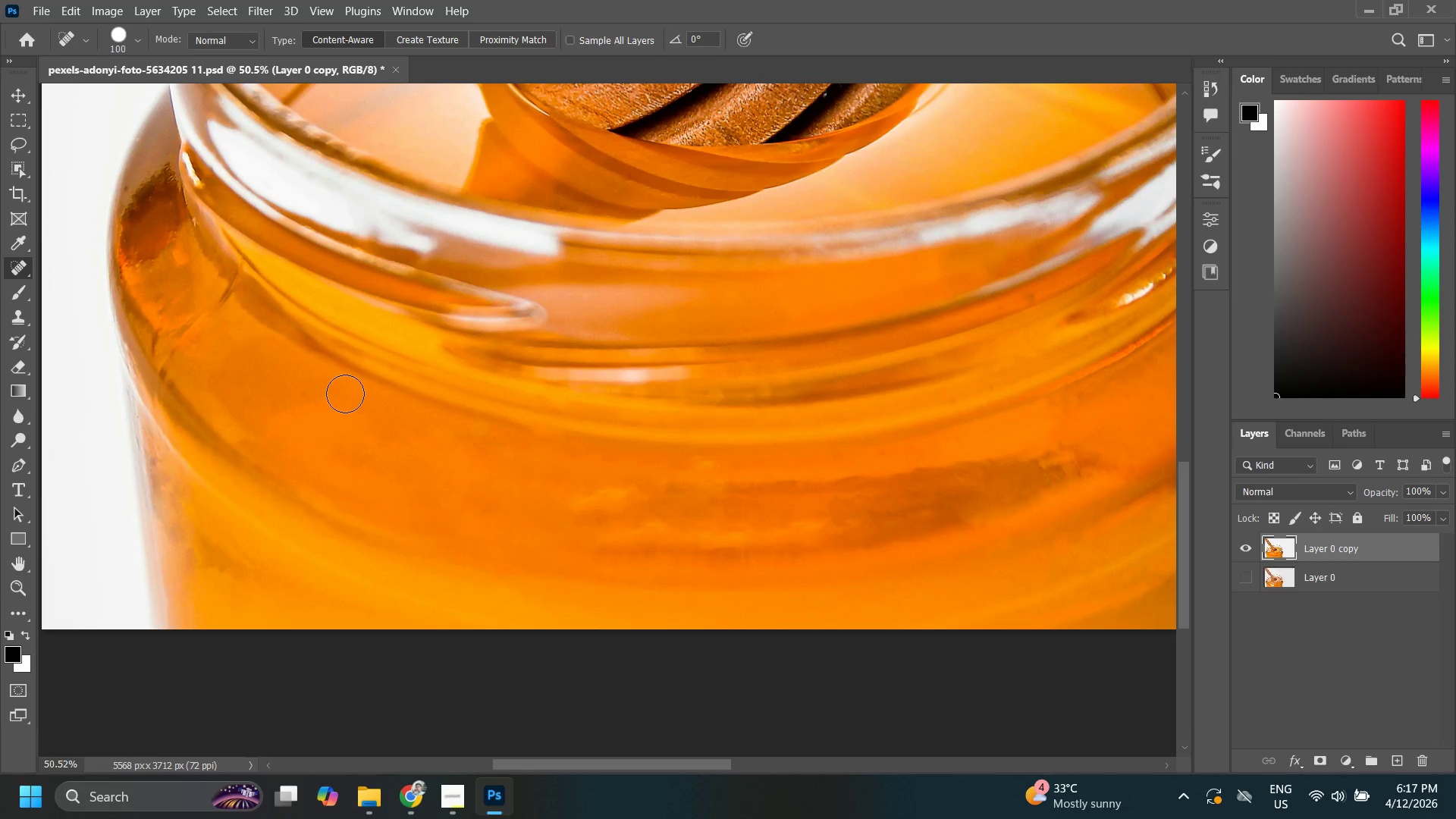 
left_click_drag(start_coordinate=[334, 397], to_coordinate=[300, 394])
 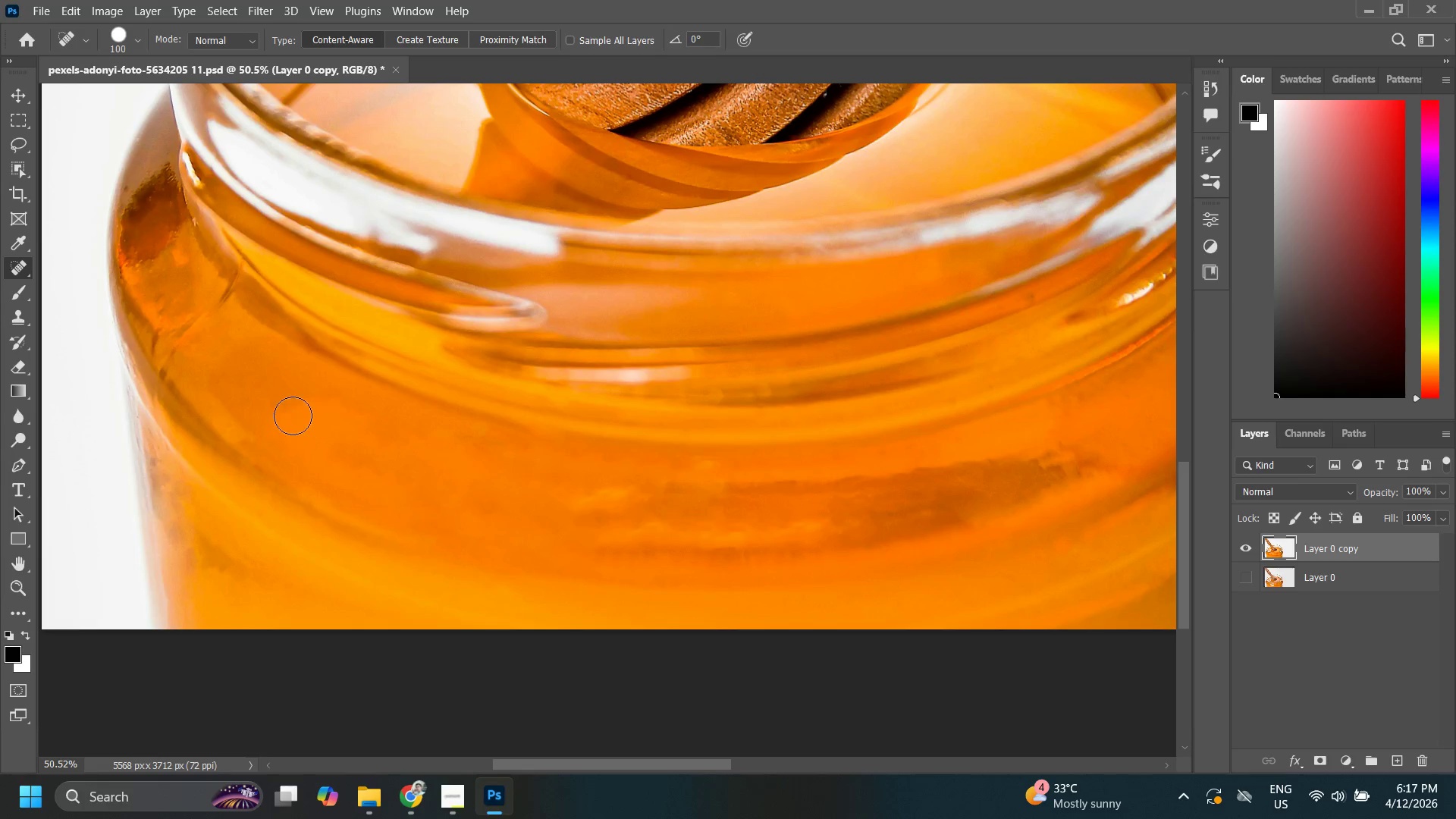 
left_click_drag(start_coordinate=[288, 414], to_coordinate=[350, 453])
 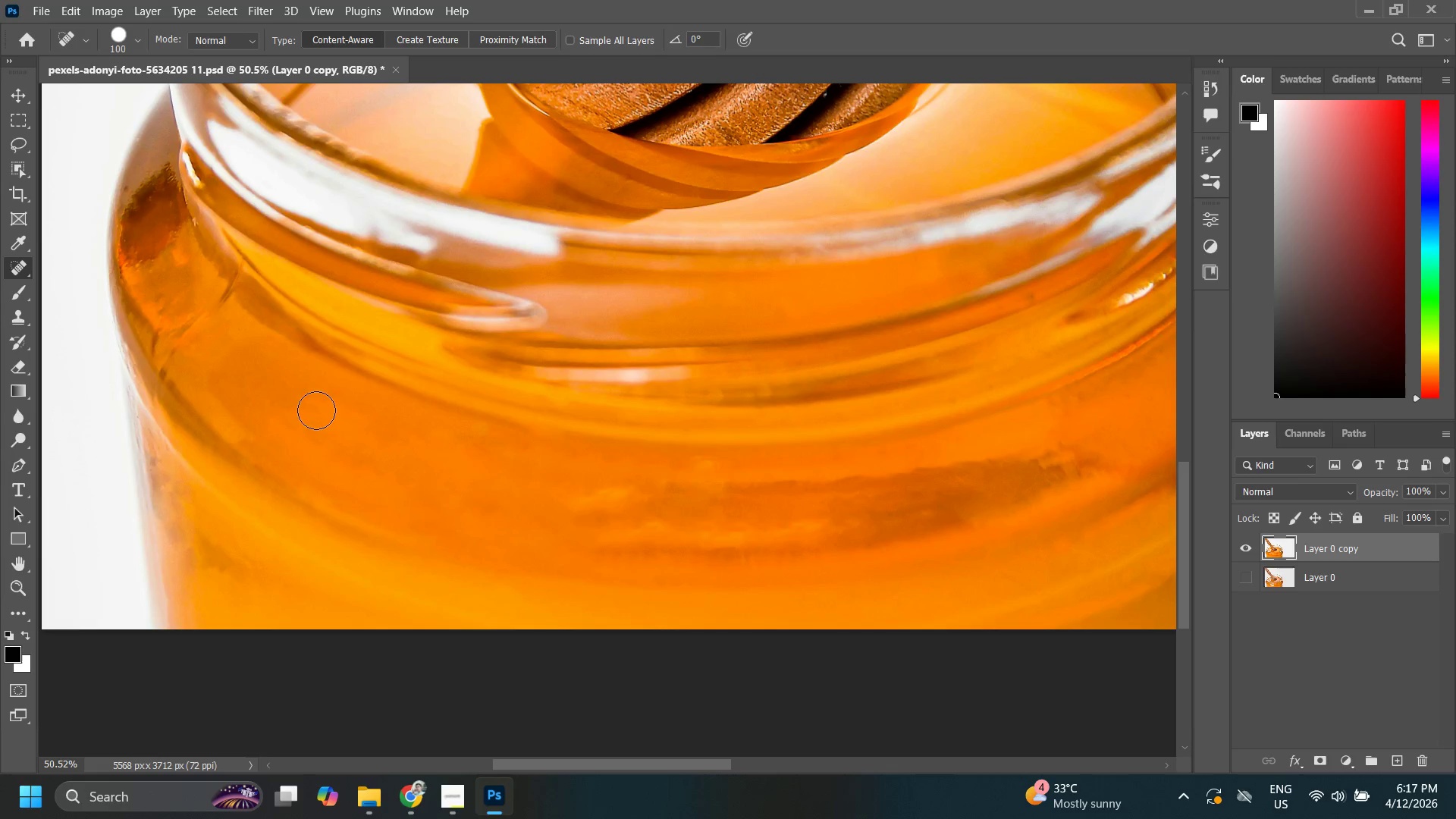 
left_click_drag(start_coordinate=[315, 406], to_coordinate=[334, 418])
 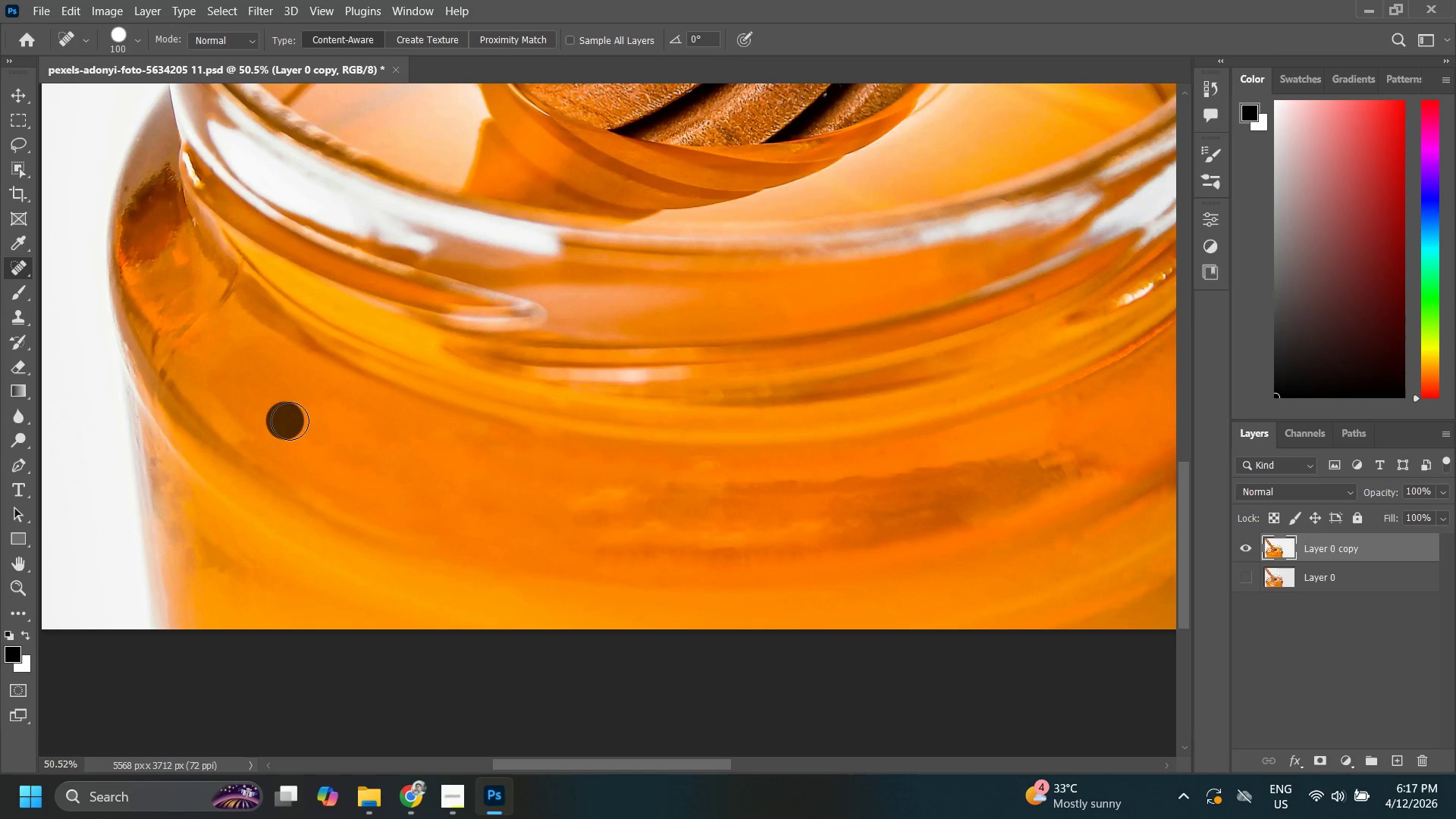 
left_click_drag(start_coordinate=[285, 421], to_coordinate=[326, 441])
 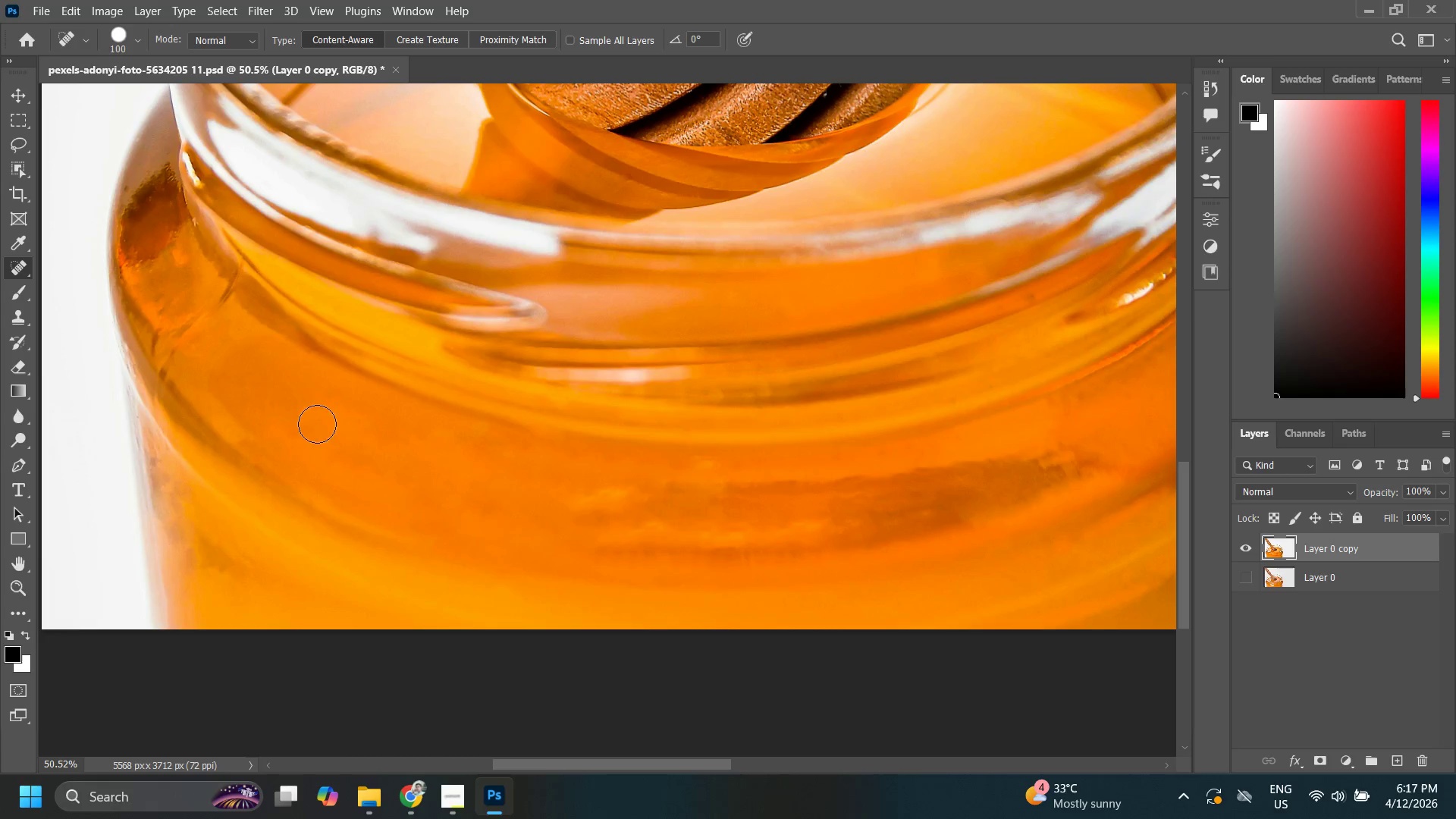 
type(zz)
 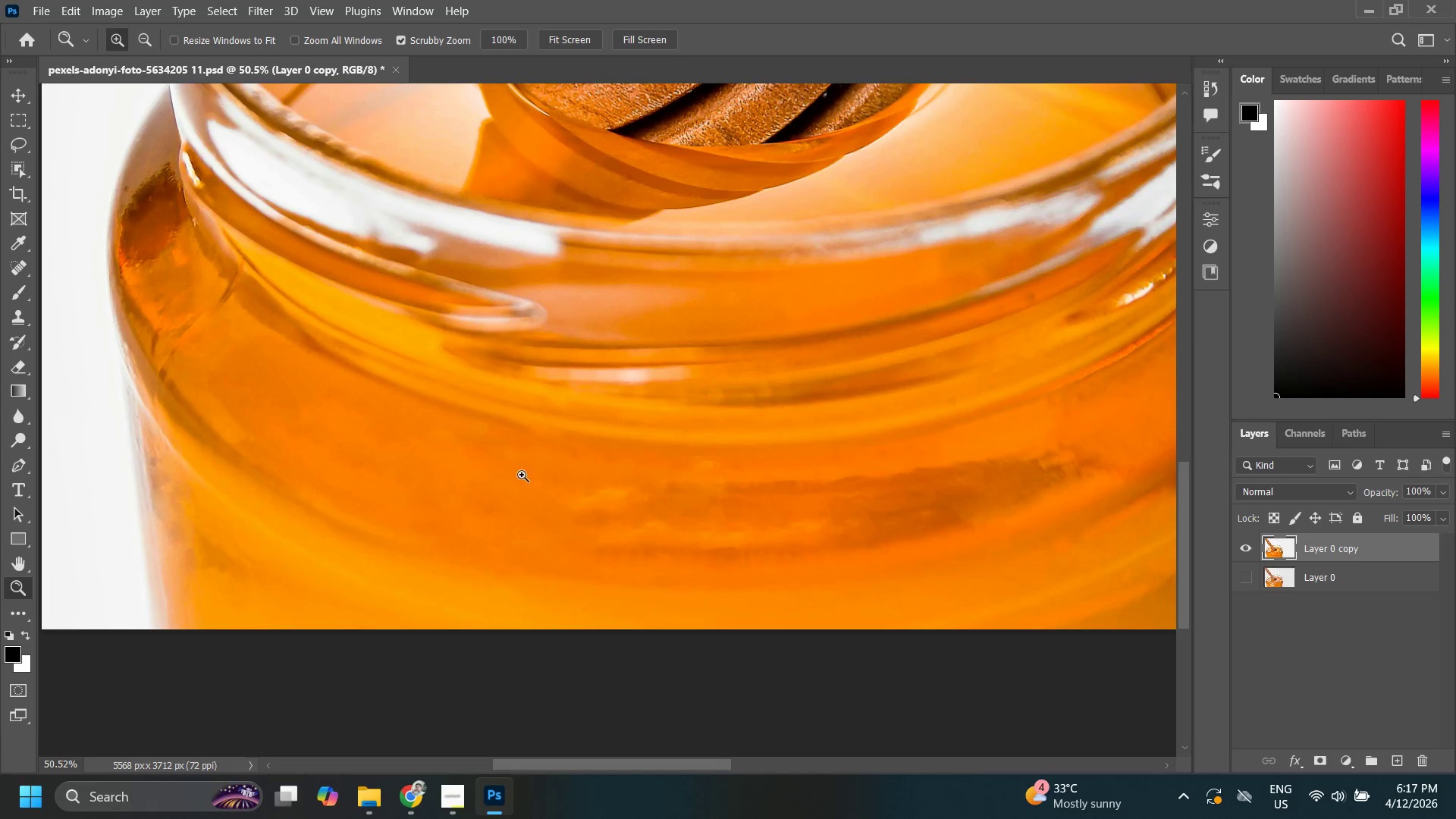 
left_click_drag(start_coordinate=[523, 475], to_coordinate=[479, 483])
 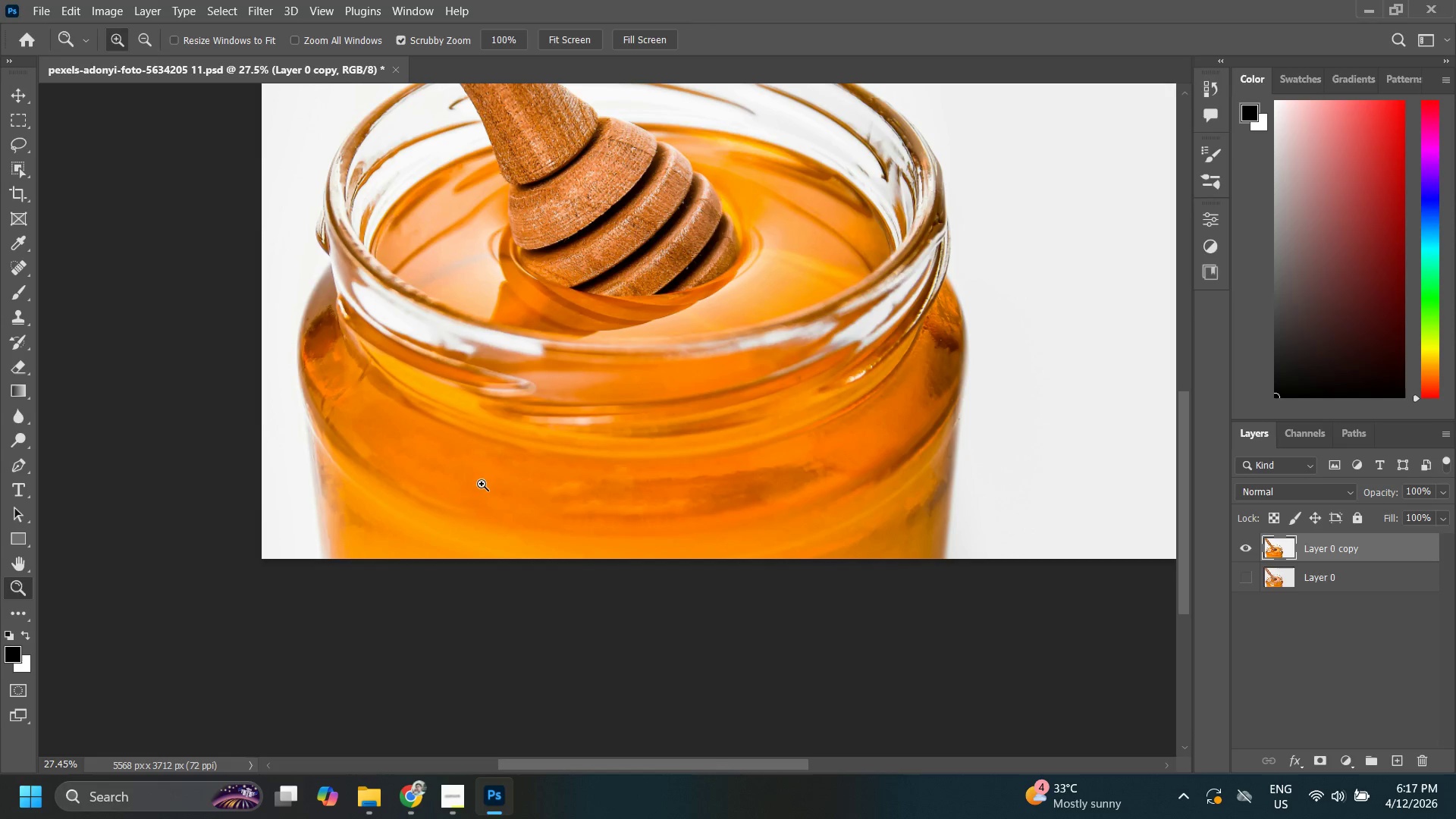 
left_click_drag(start_coordinate=[504, 484], to_coordinate=[529, 480])
 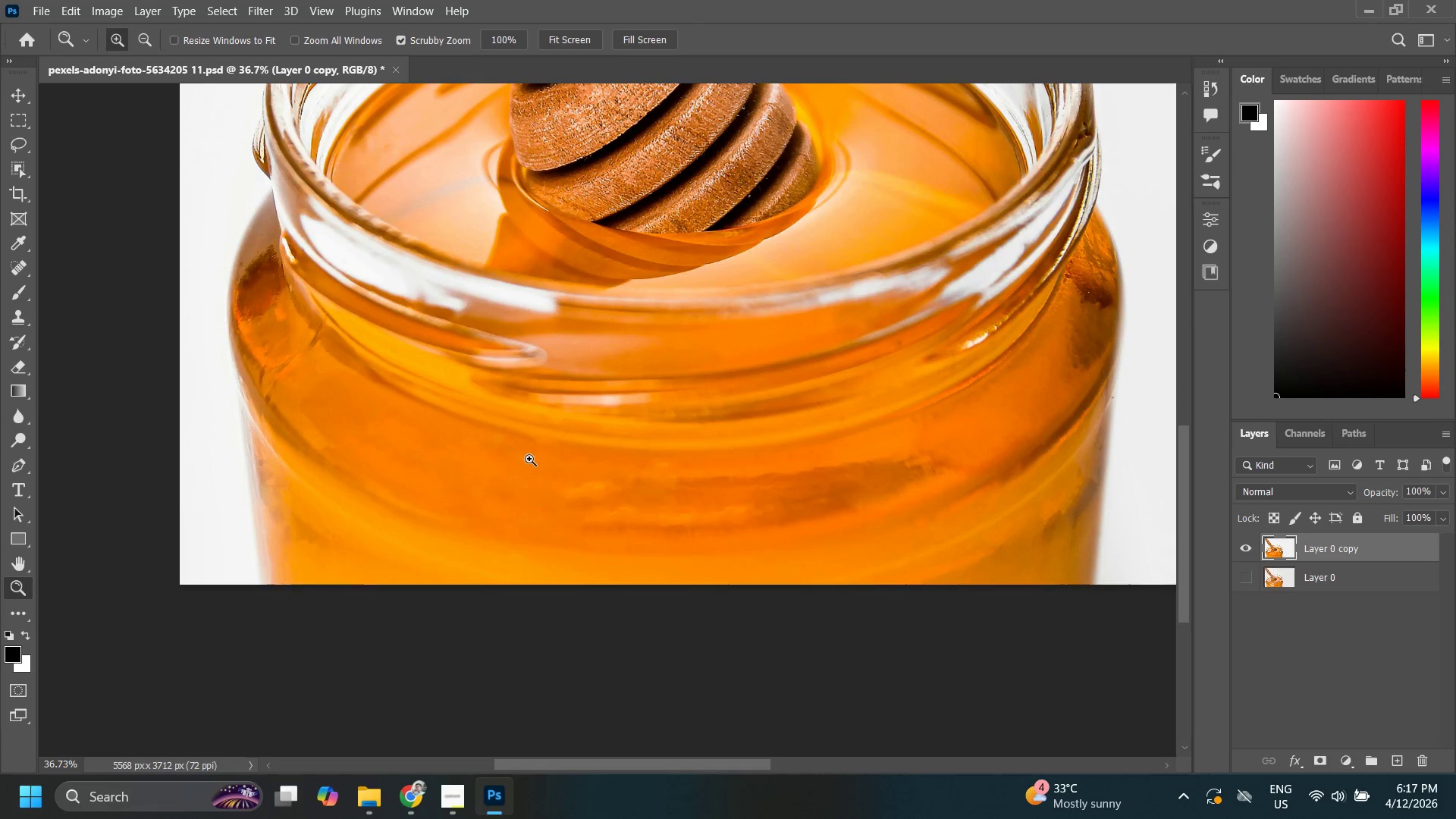 
left_click_drag(start_coordinate=[541, 460], to_coordinate=[561, 460])
 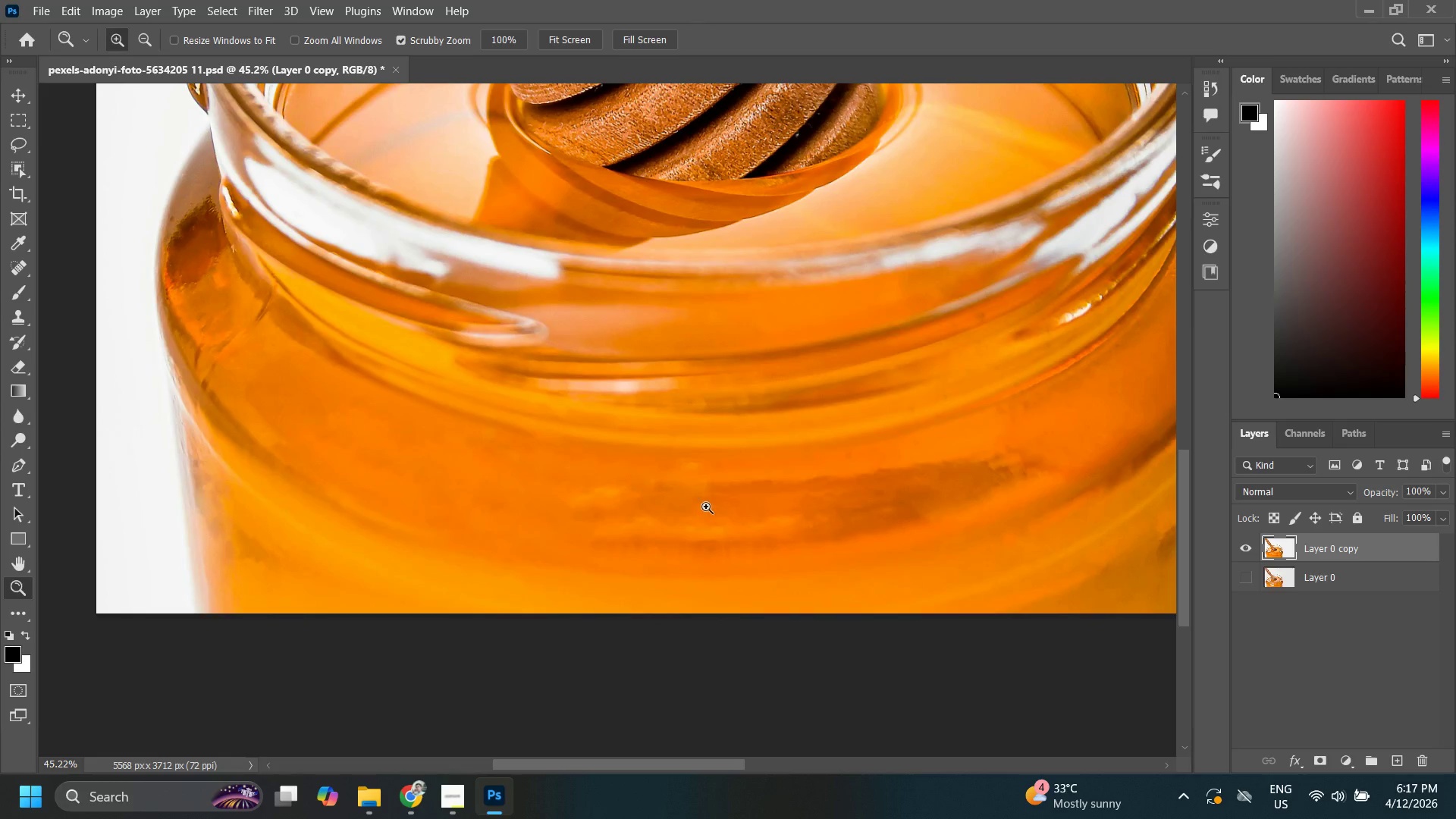 
left_click_drag(start_coordinate=[711, 506], to_coordinate=[695, 521])
 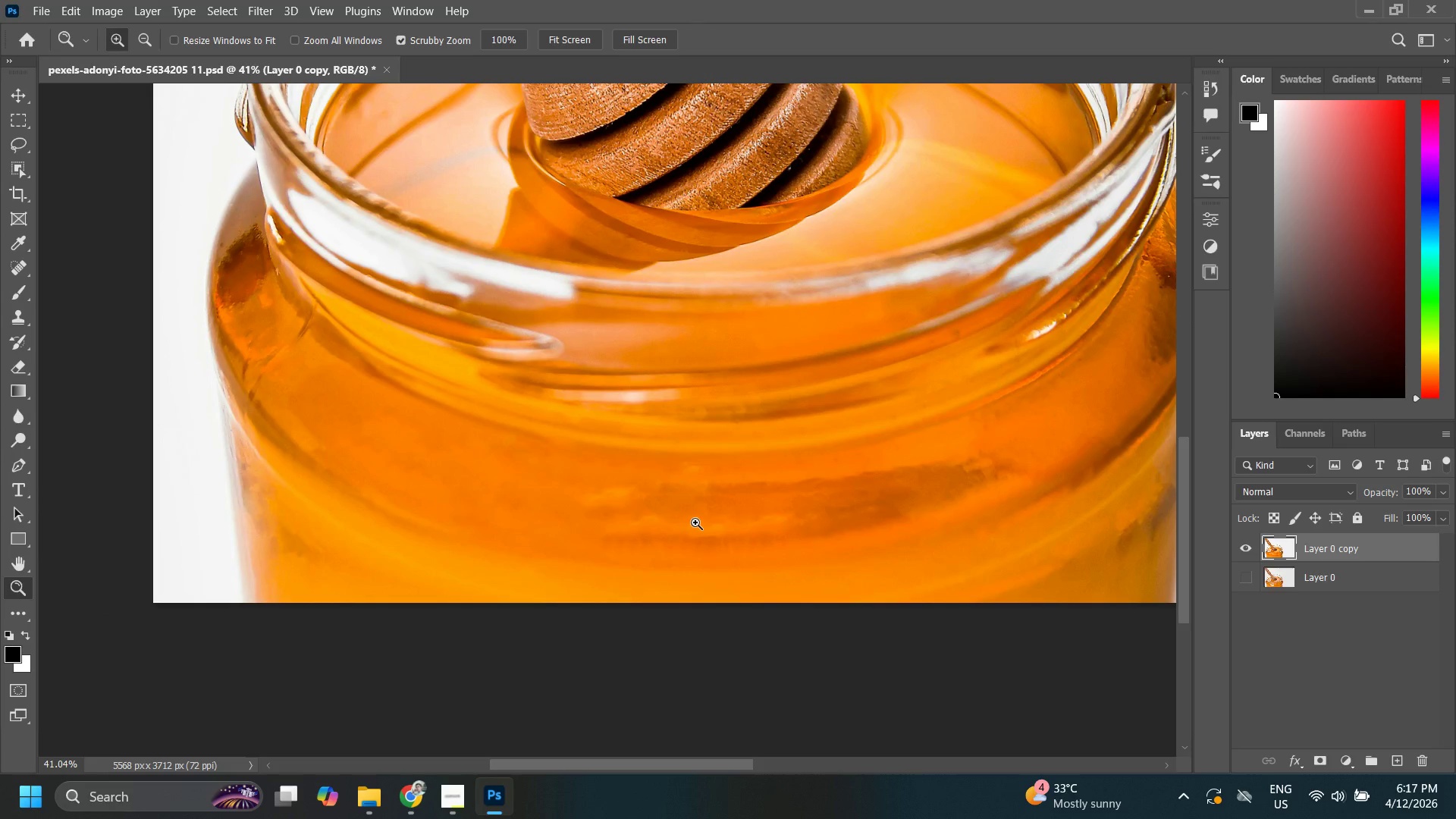 
hold_key(key=Space, duration=0.59)
 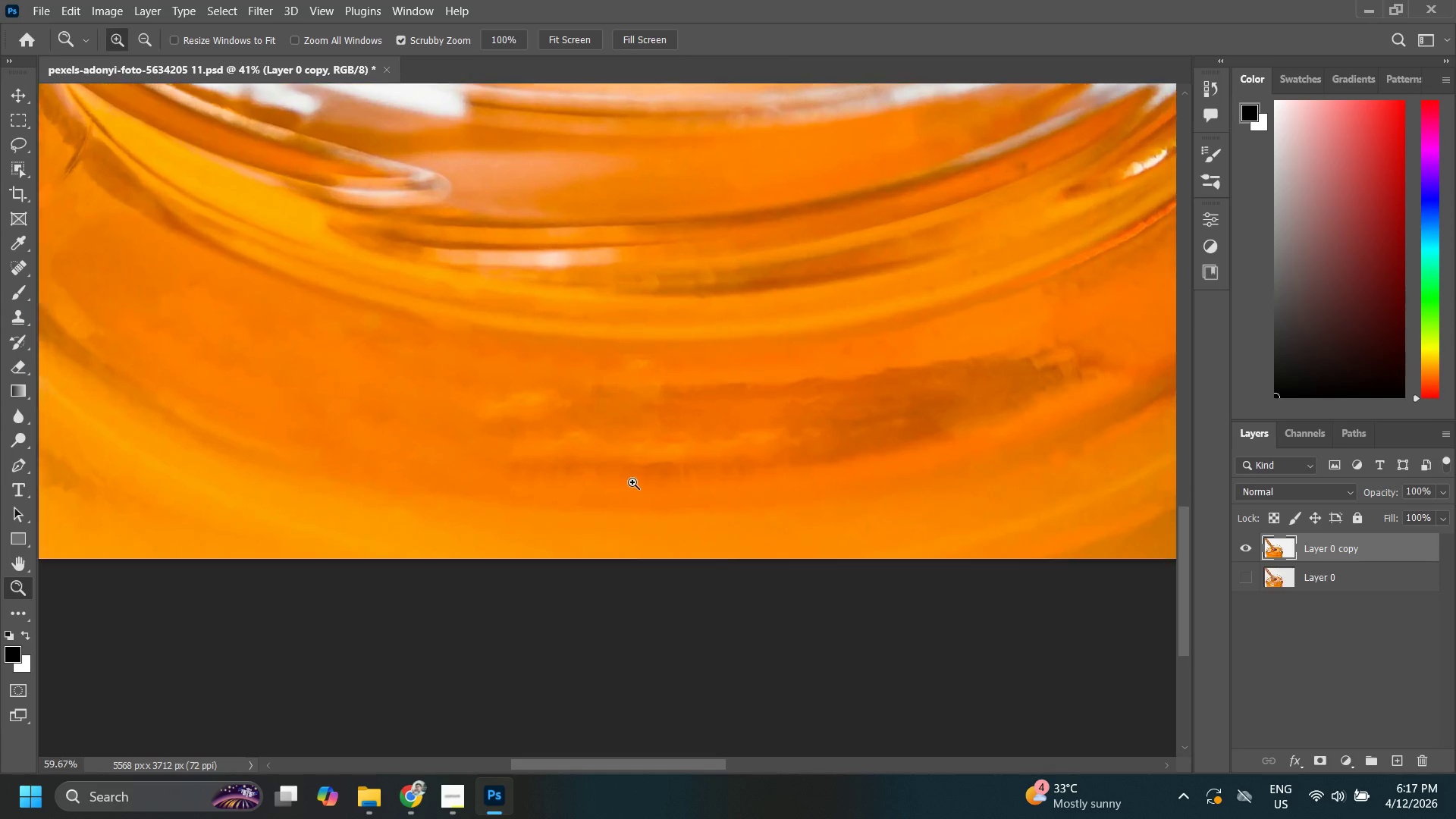 
left_click_drag(start_coordinate=[696, 521], to_coordinate=[631, 453])
 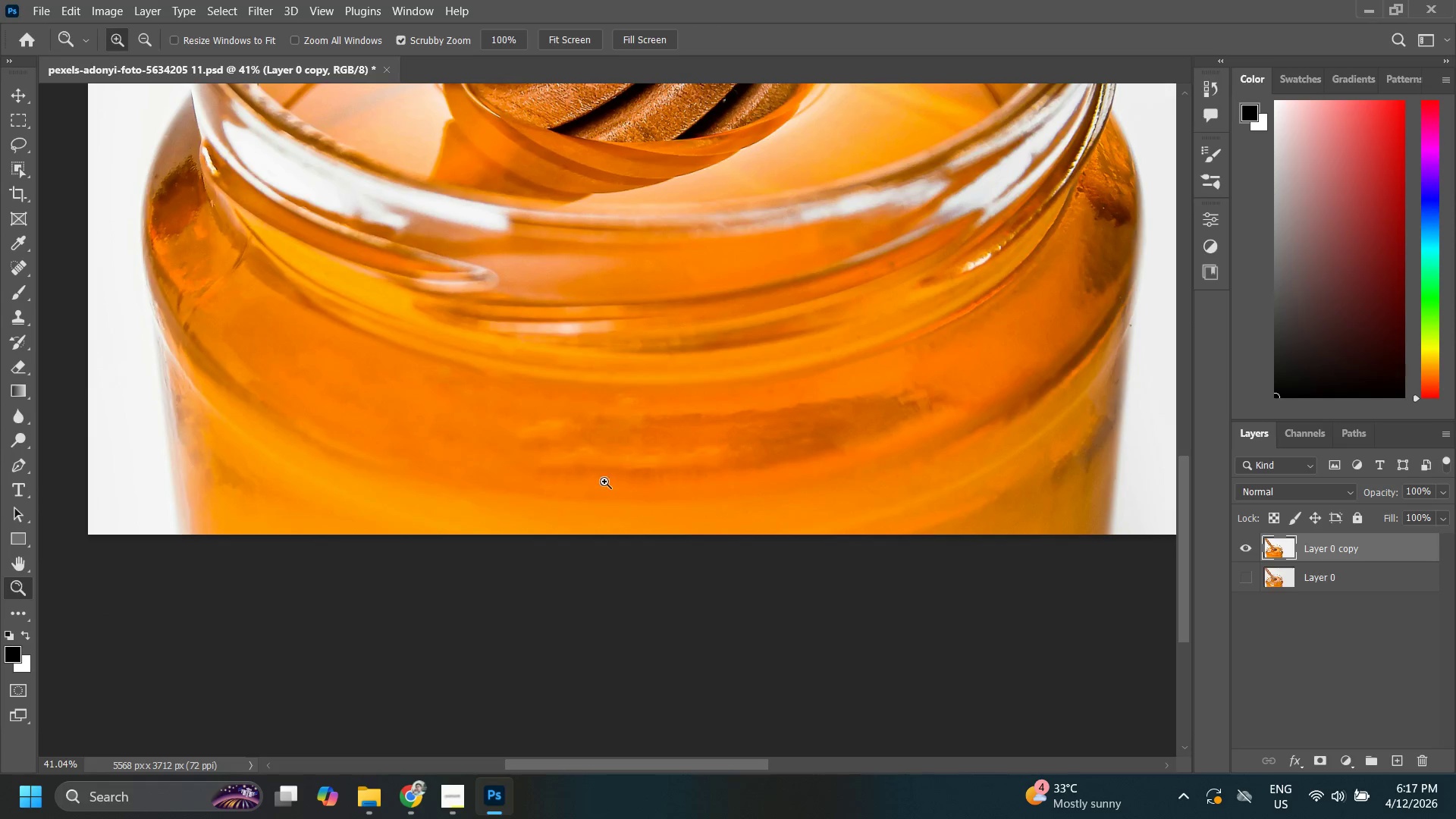 
left_click_drag(start_coordinate=[601, 482], to_coordinate=[632, 482])
 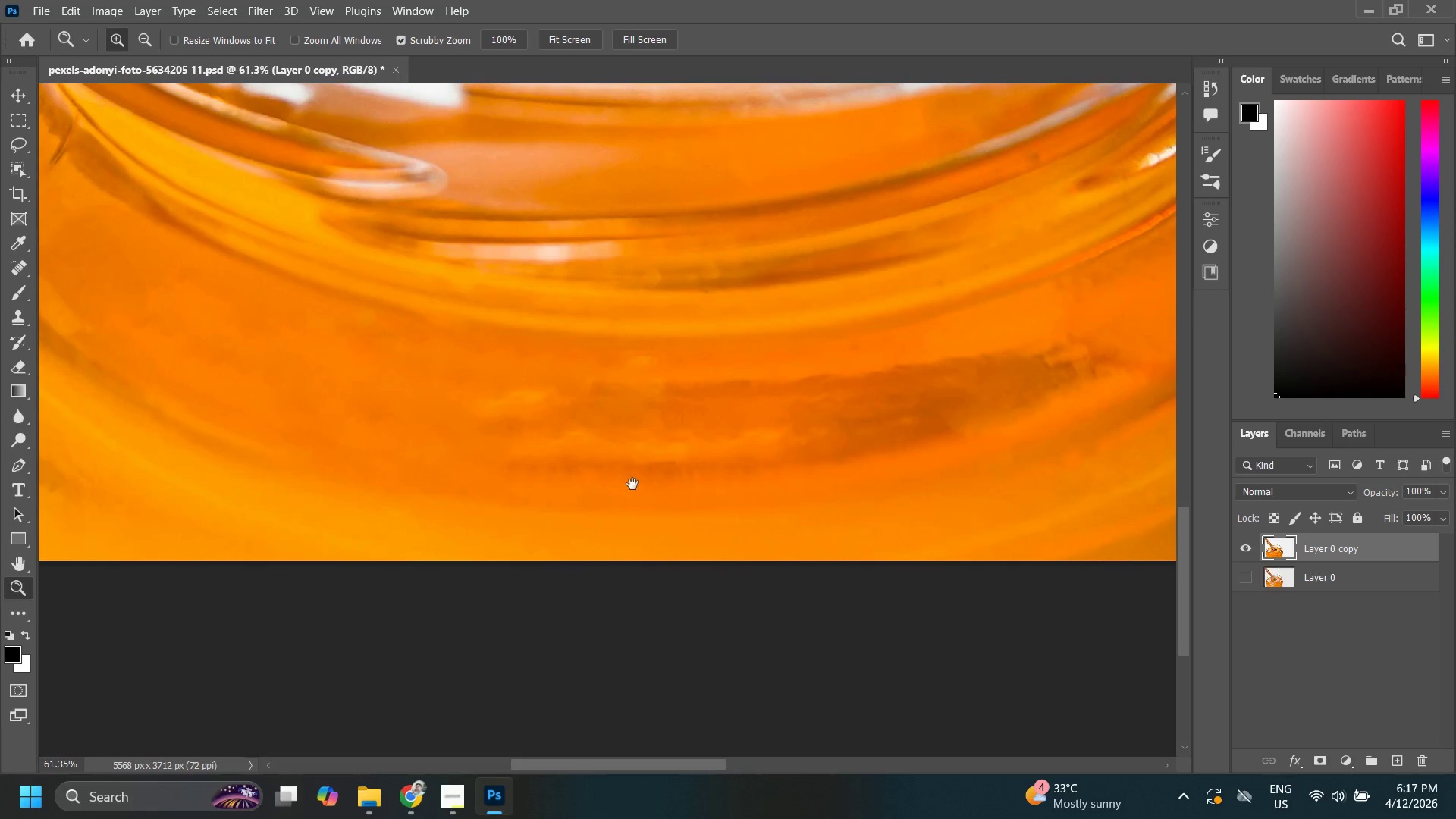 
hold_key(key=Space, duration=0.56)
 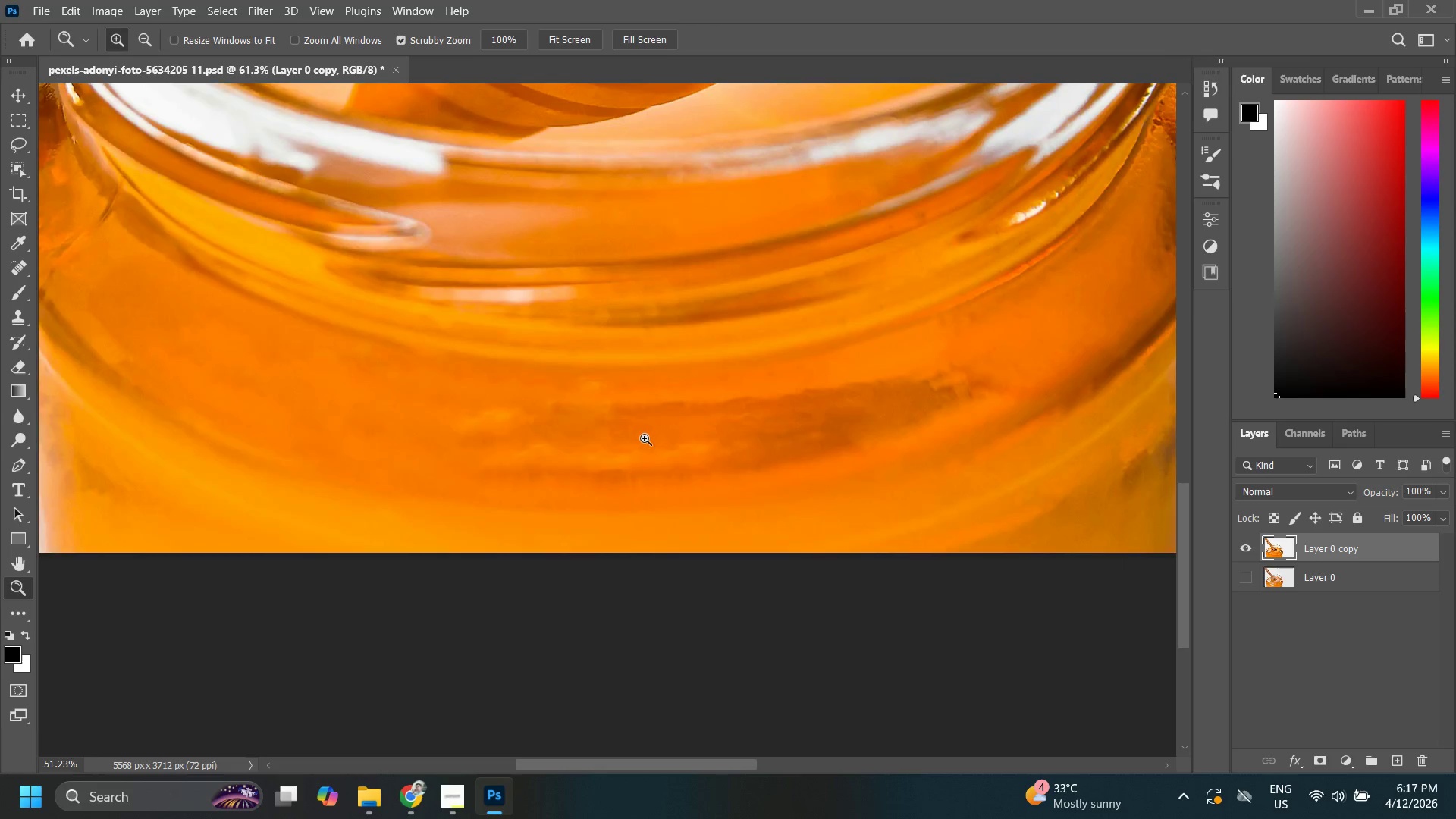 
left_click_drag(start_coordinate=[714, 423], to_coordinate=[667, 434])
 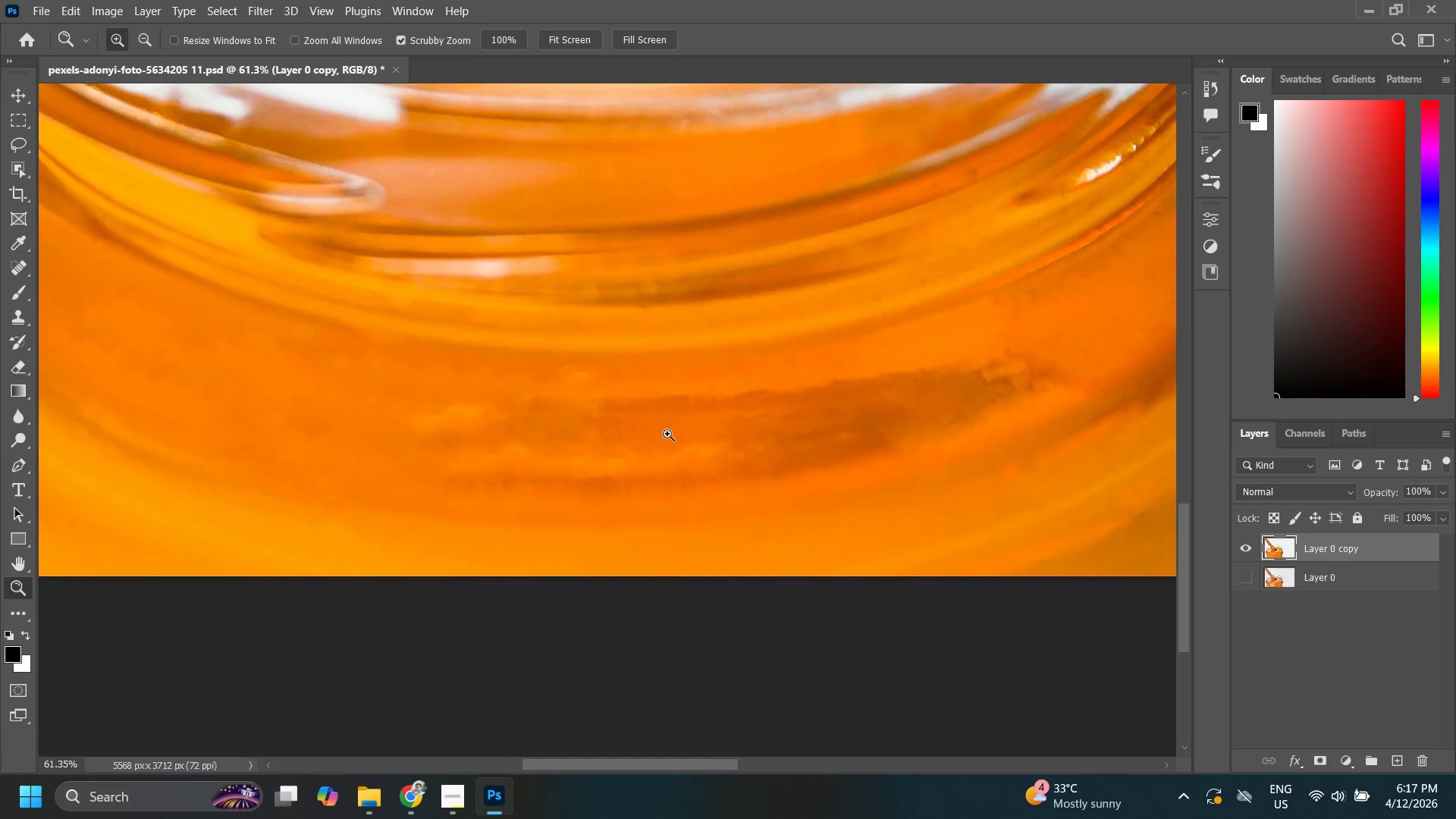 
left_click_drag(start_coordinate=[667, 434], to_coordinate=[607, 444])
 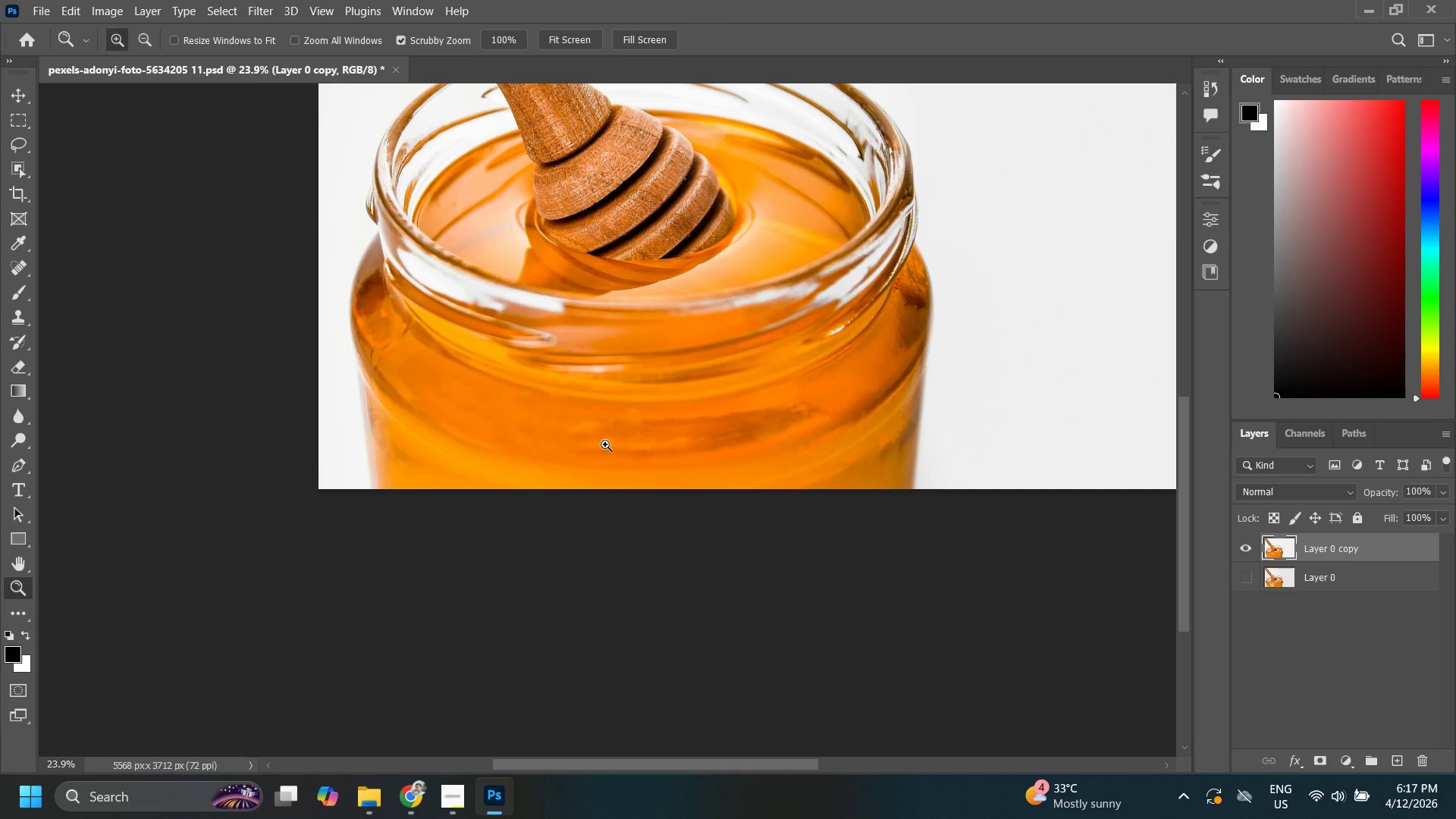 
hold_key(key=Space, duration=0.48)
 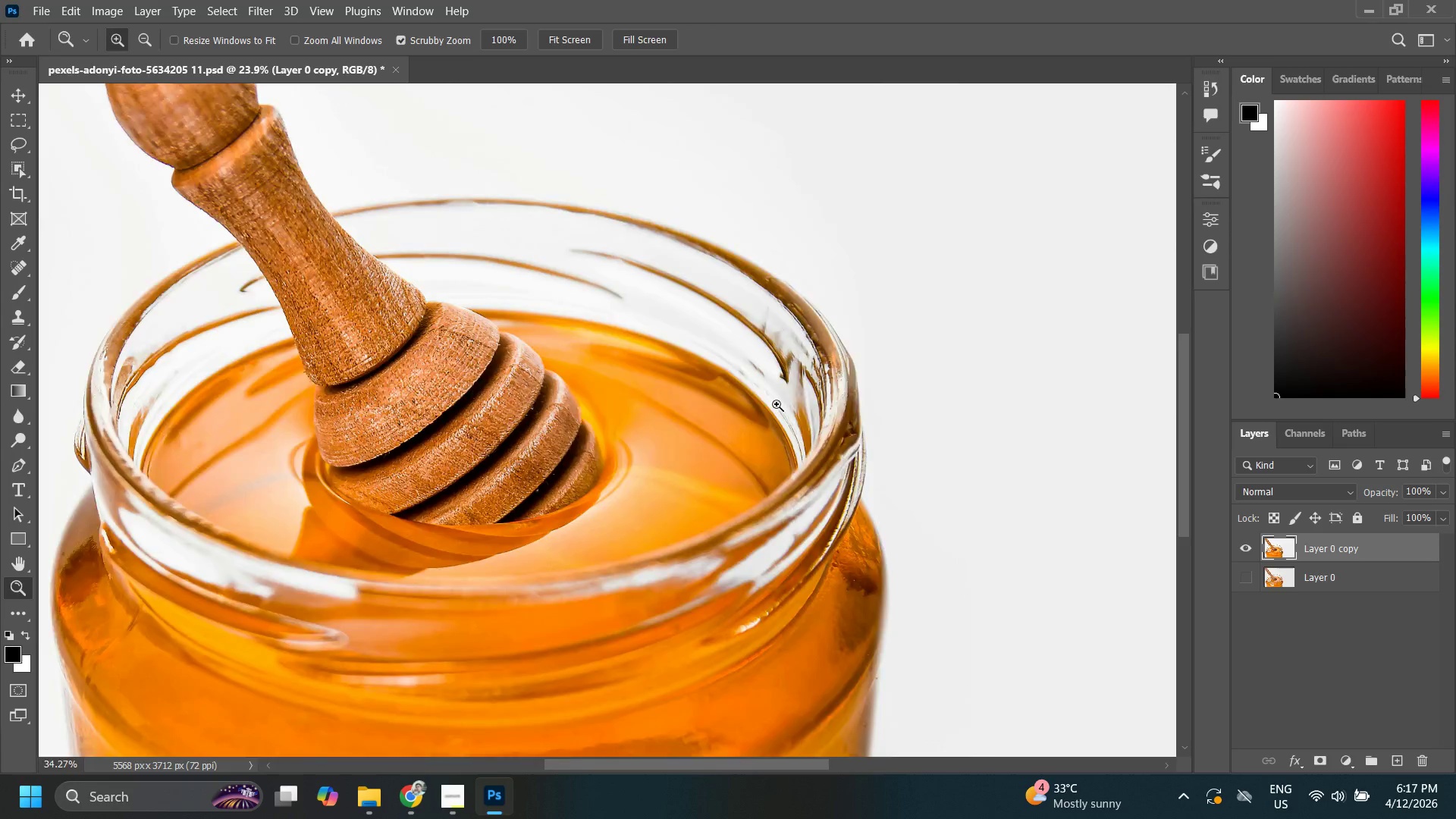 
left_click_drag(start_coordinate=[661, 406], to_coordinate=[617, 513])
 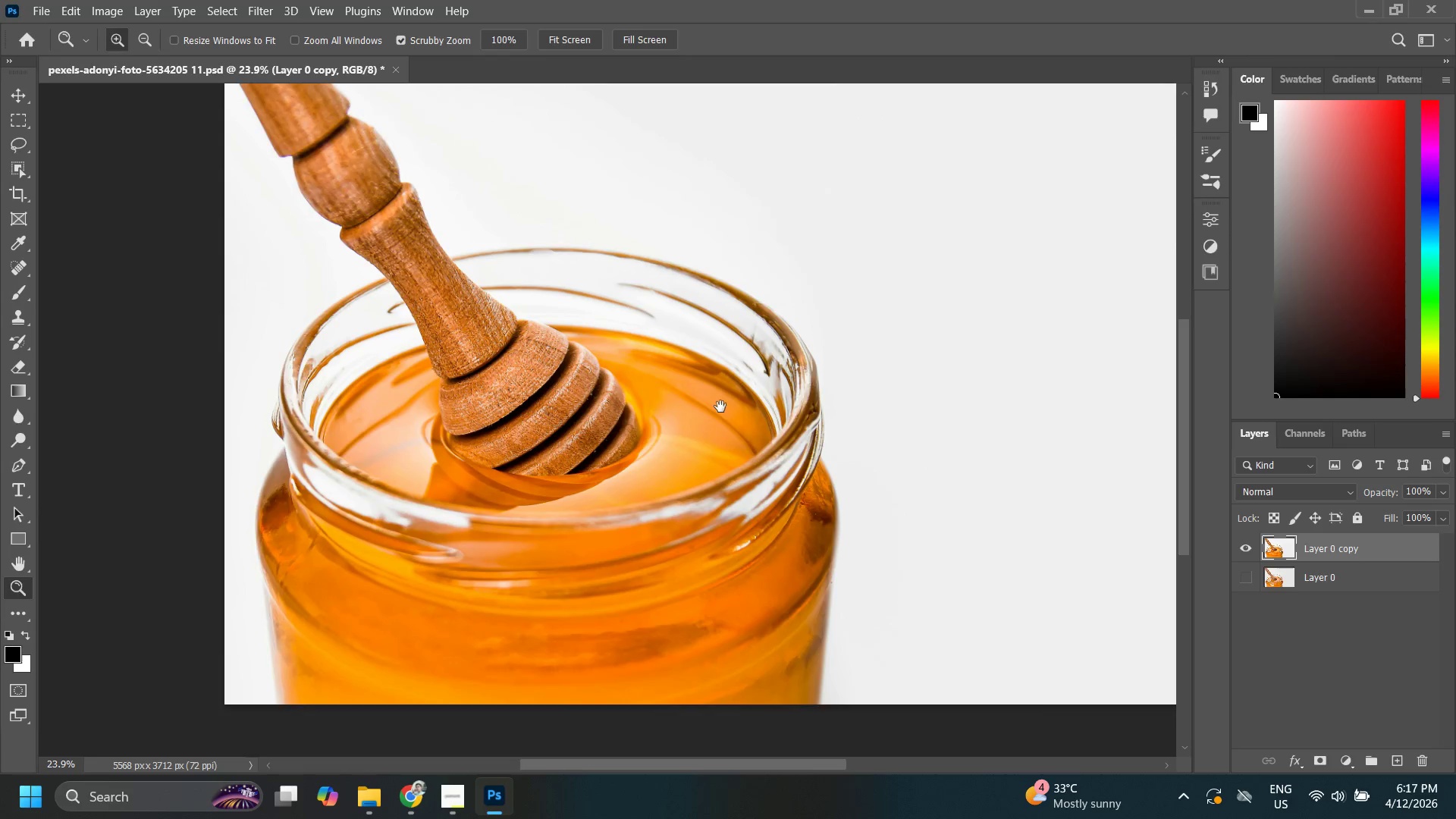 
left_click_drag(start_coordinate=[705, 406], to_coordinate=[781, 402])
 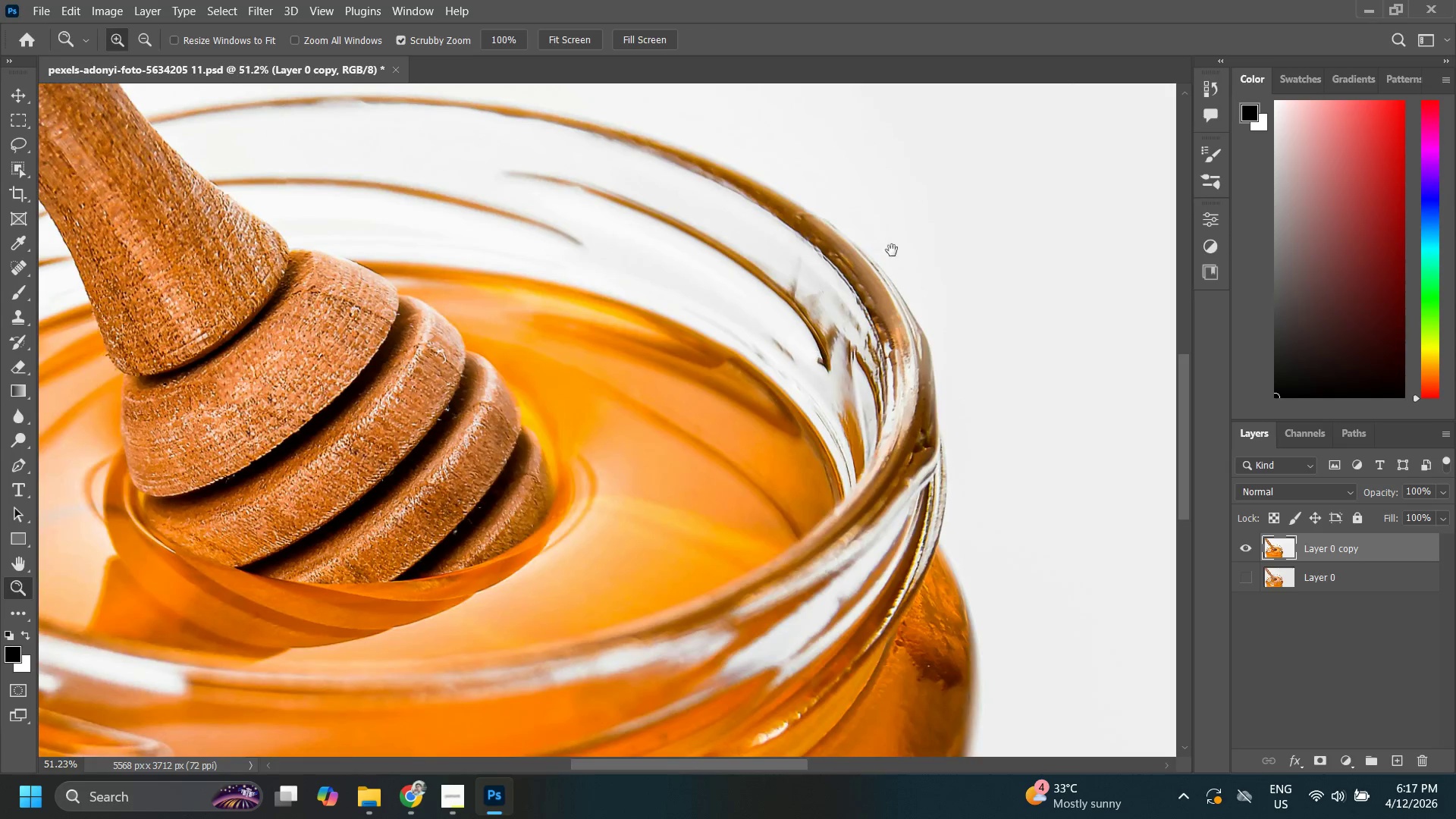 
key(Space)
 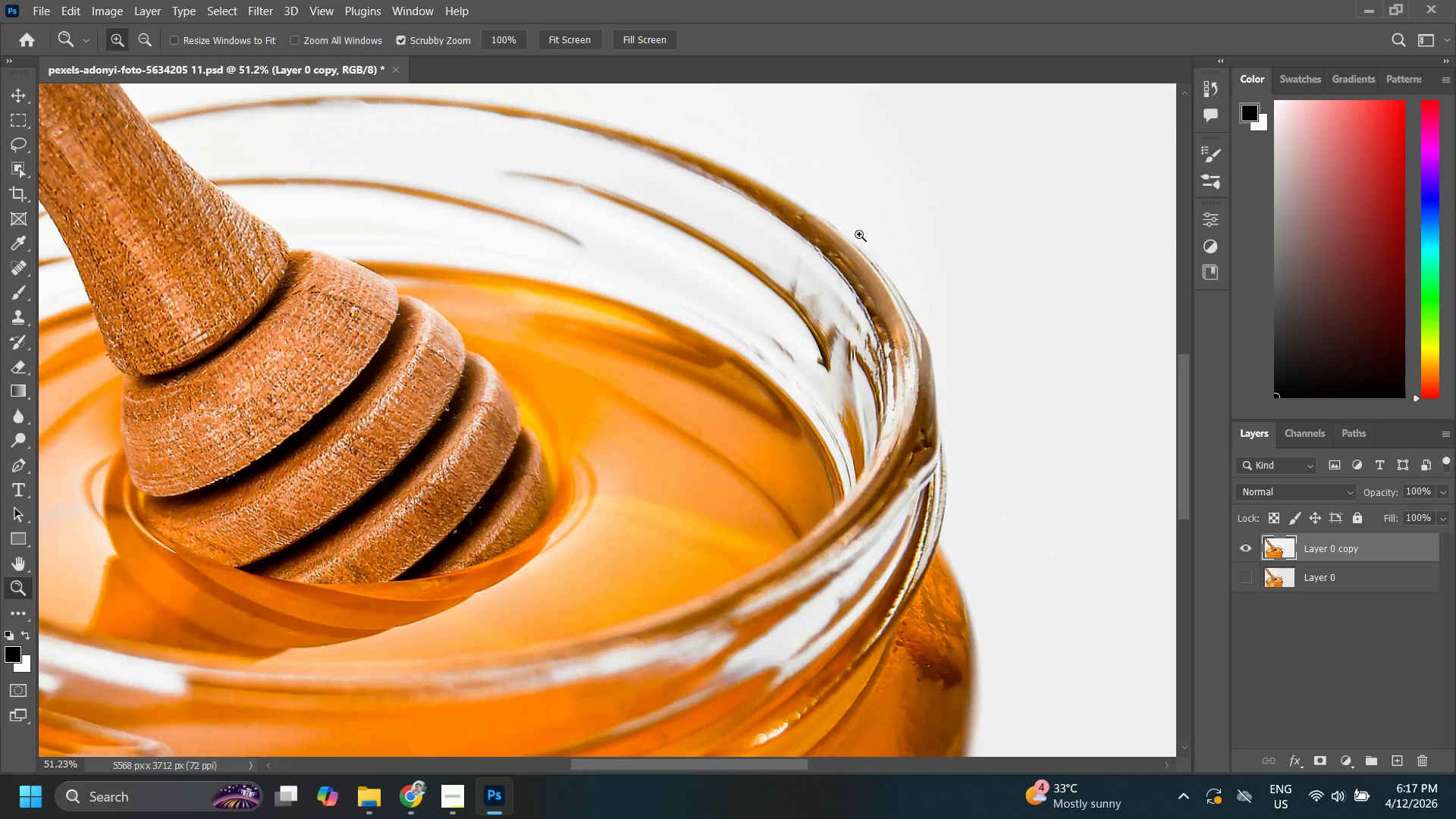 
left_click_drag(start_coordinate=[852, 239], to_coordinate=[899, 191])
 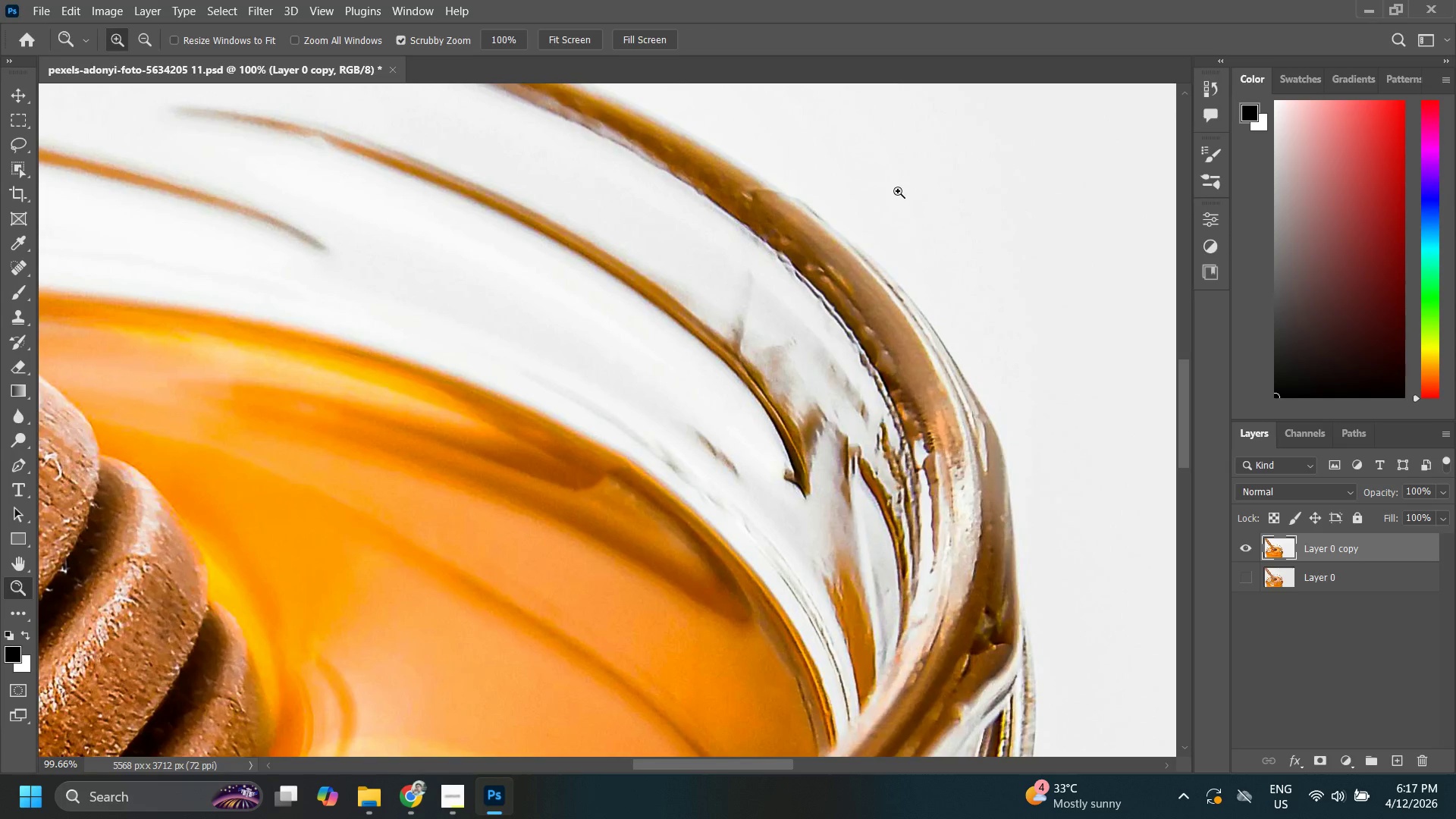 
key(J)
 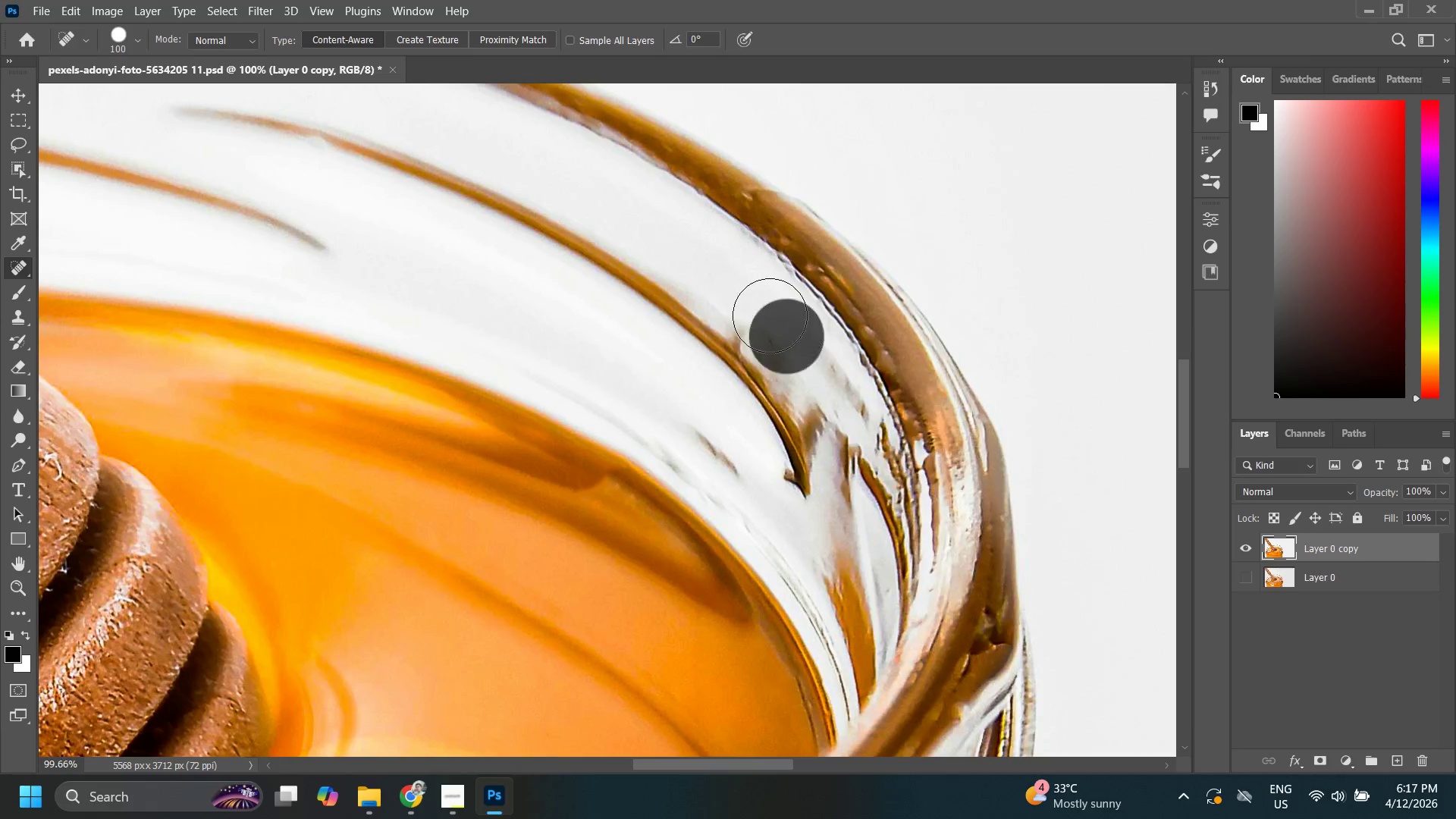 
type(zzzzzj)
 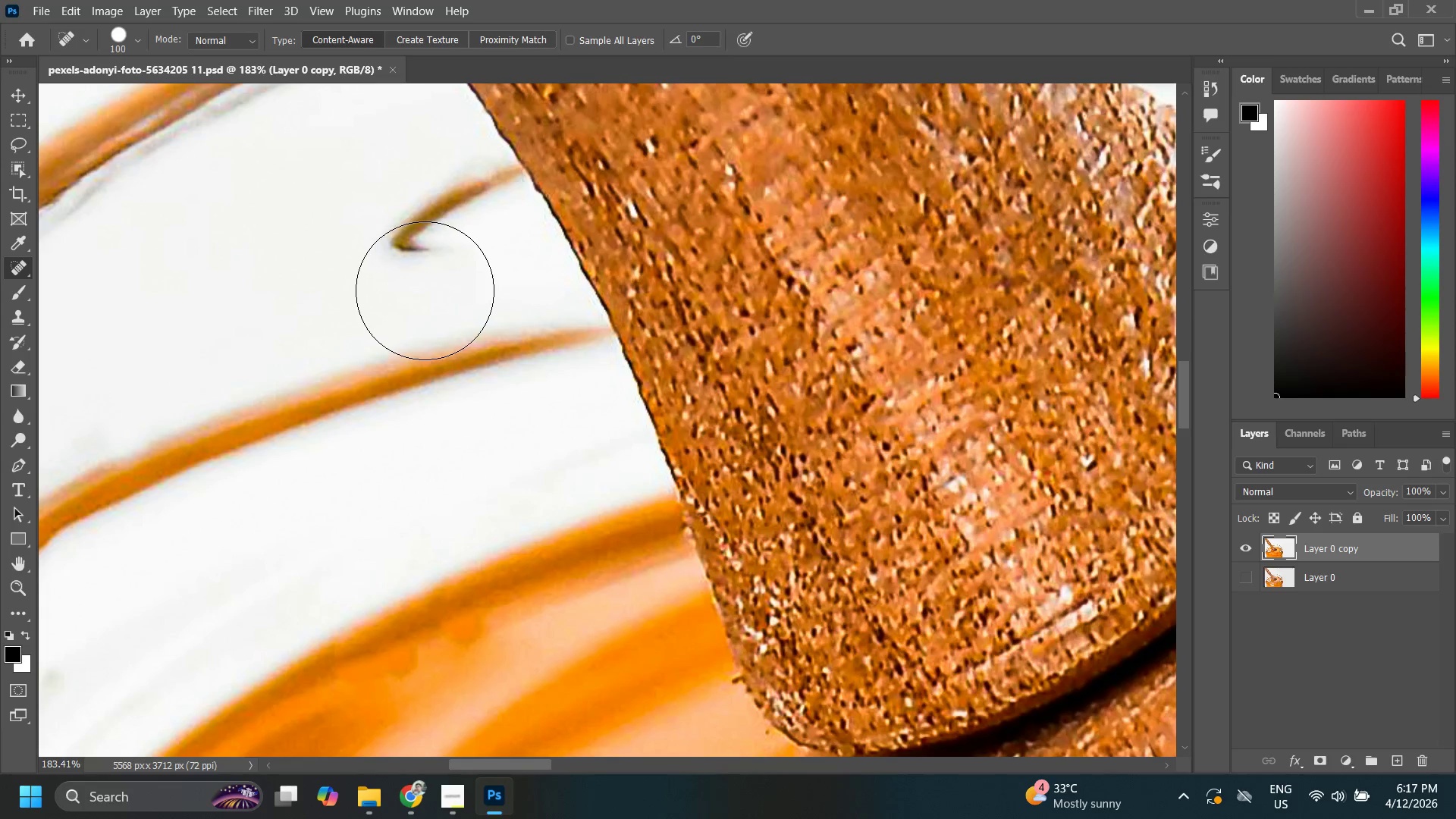 
left_click_drag(start_coordinate=[762, 388], to_coordinate=[704, 489])
 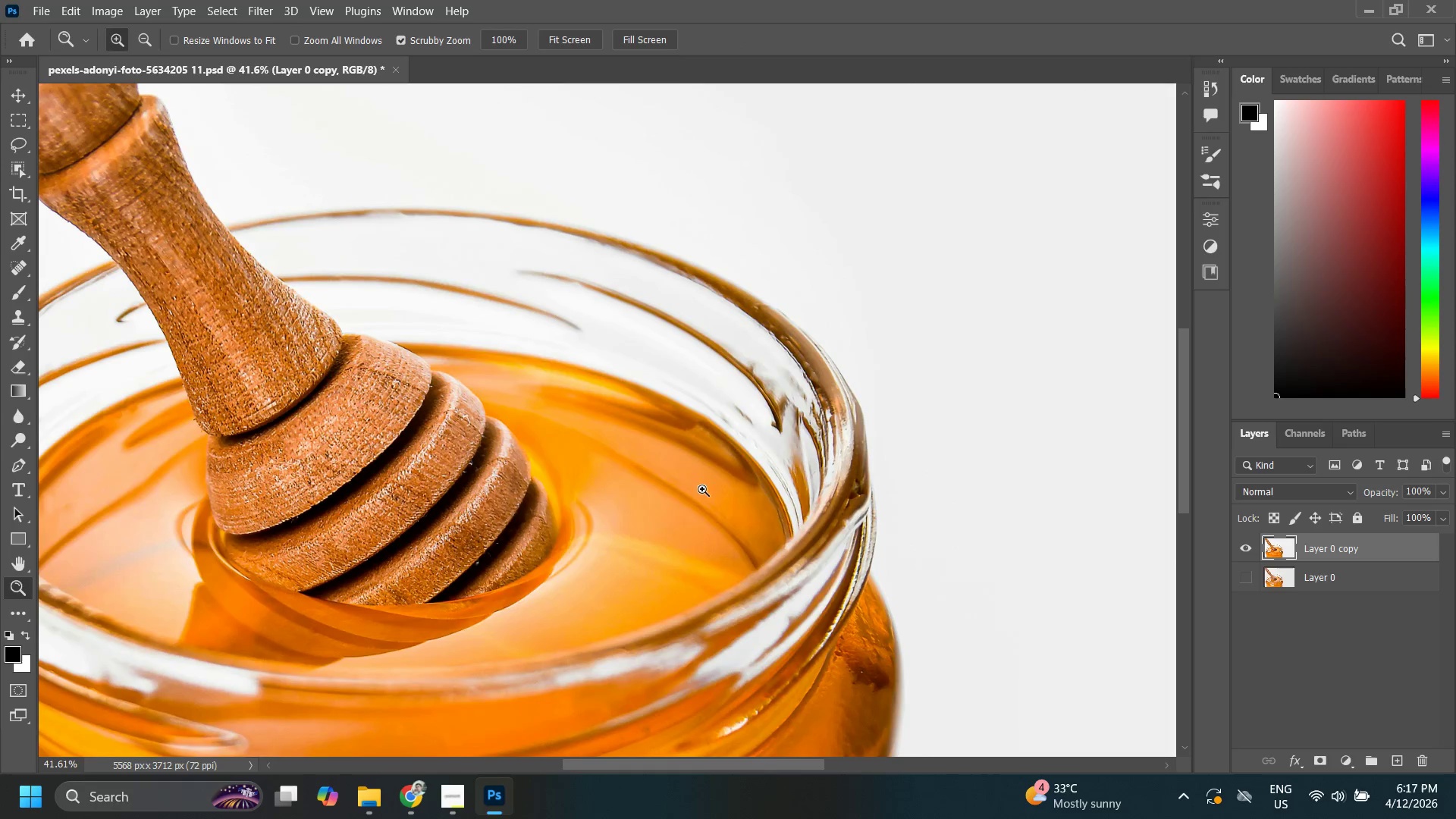 
hold_key(key=Space, duration=0.56)
 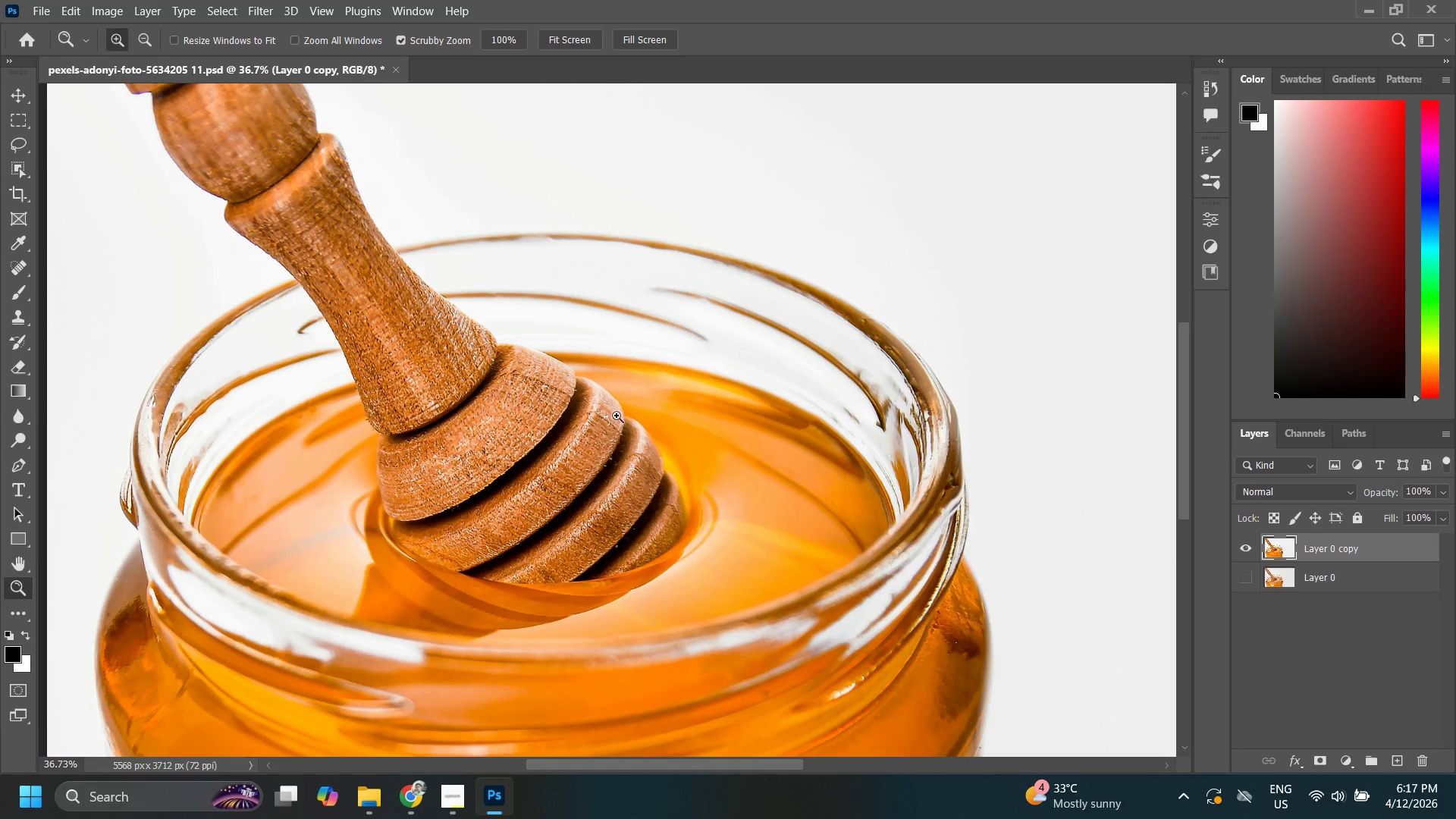 
left_click_drag(start_coordinate=[661, 476], to_coordinate=[736, 477])
 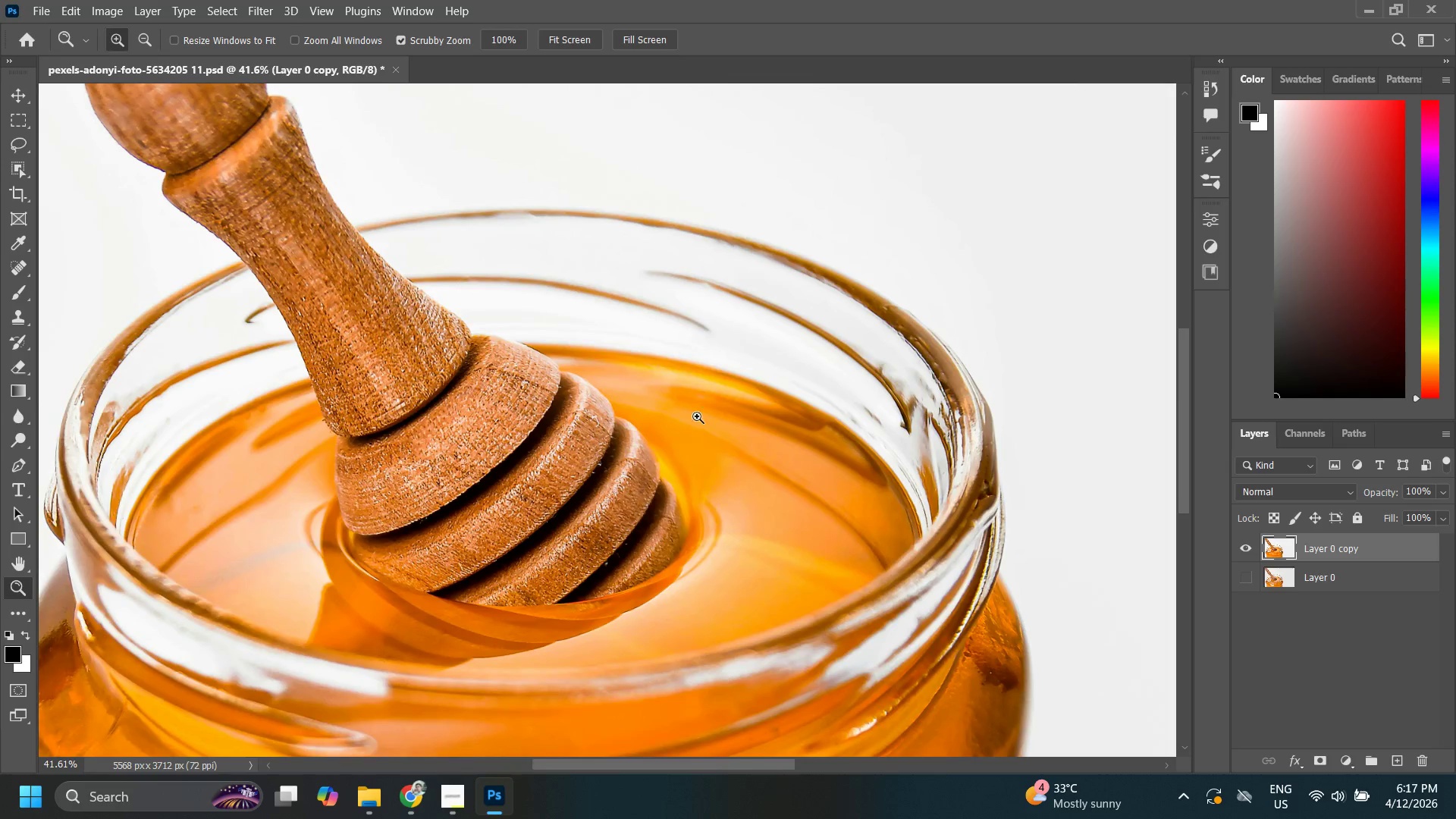 
left_click_drag(start_coordinate=[694, 416], to_coordinate=[679, 435])
 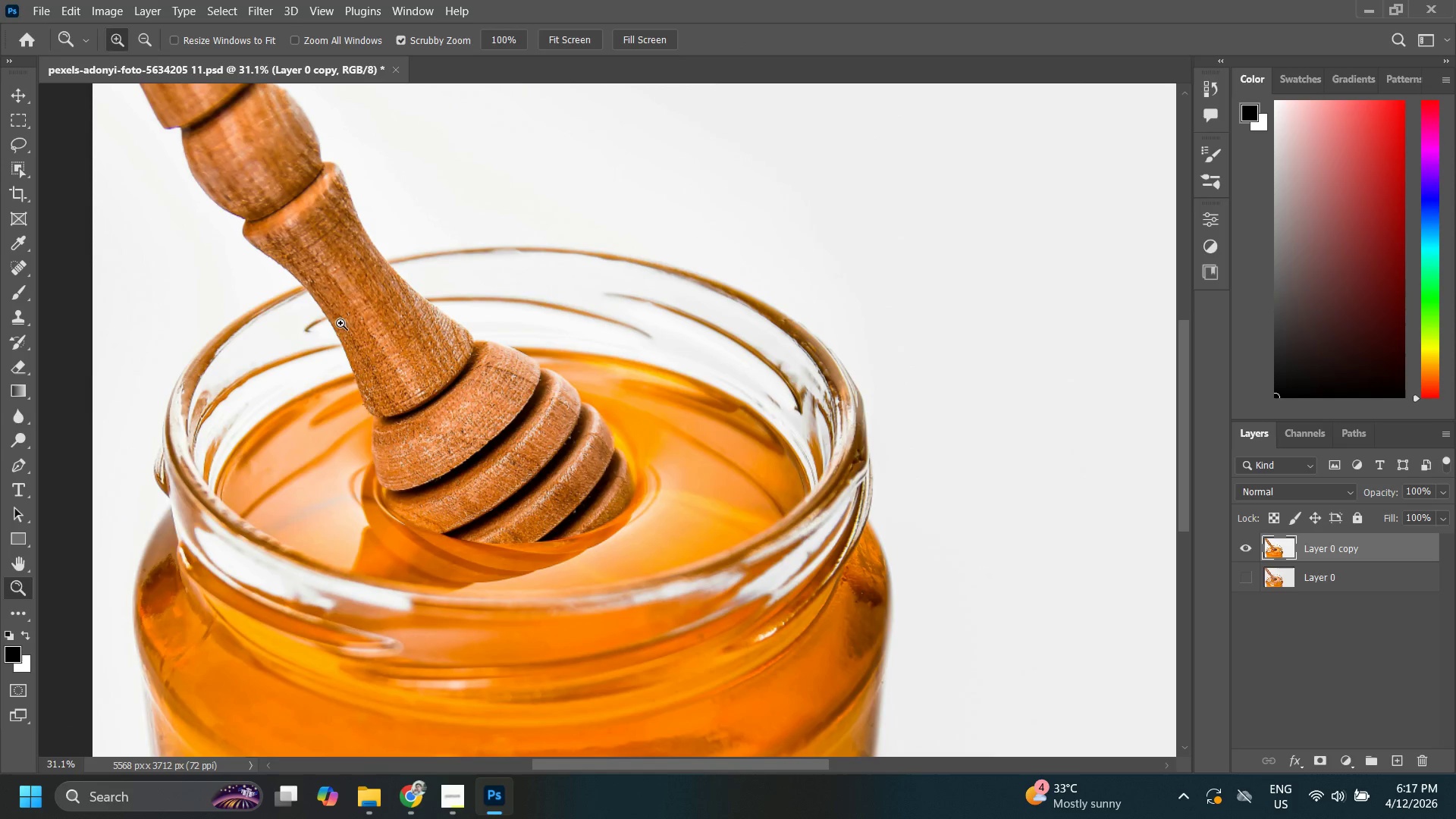 
left_click_drag(start_coordinate=[287, 348], to_coordinate=[395, 309])
 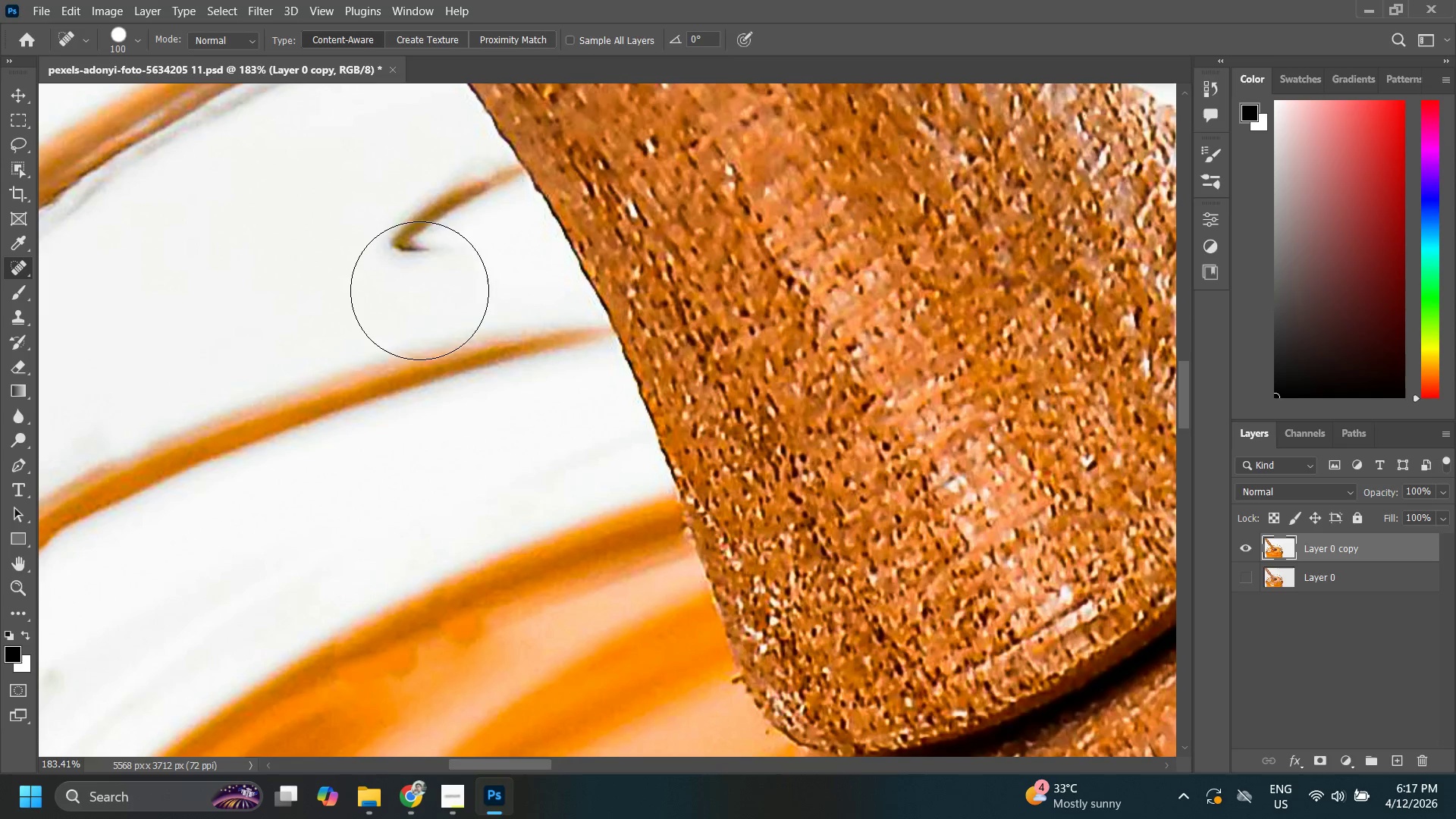 
hold_key(key=AltLeft, duration=1.08)
 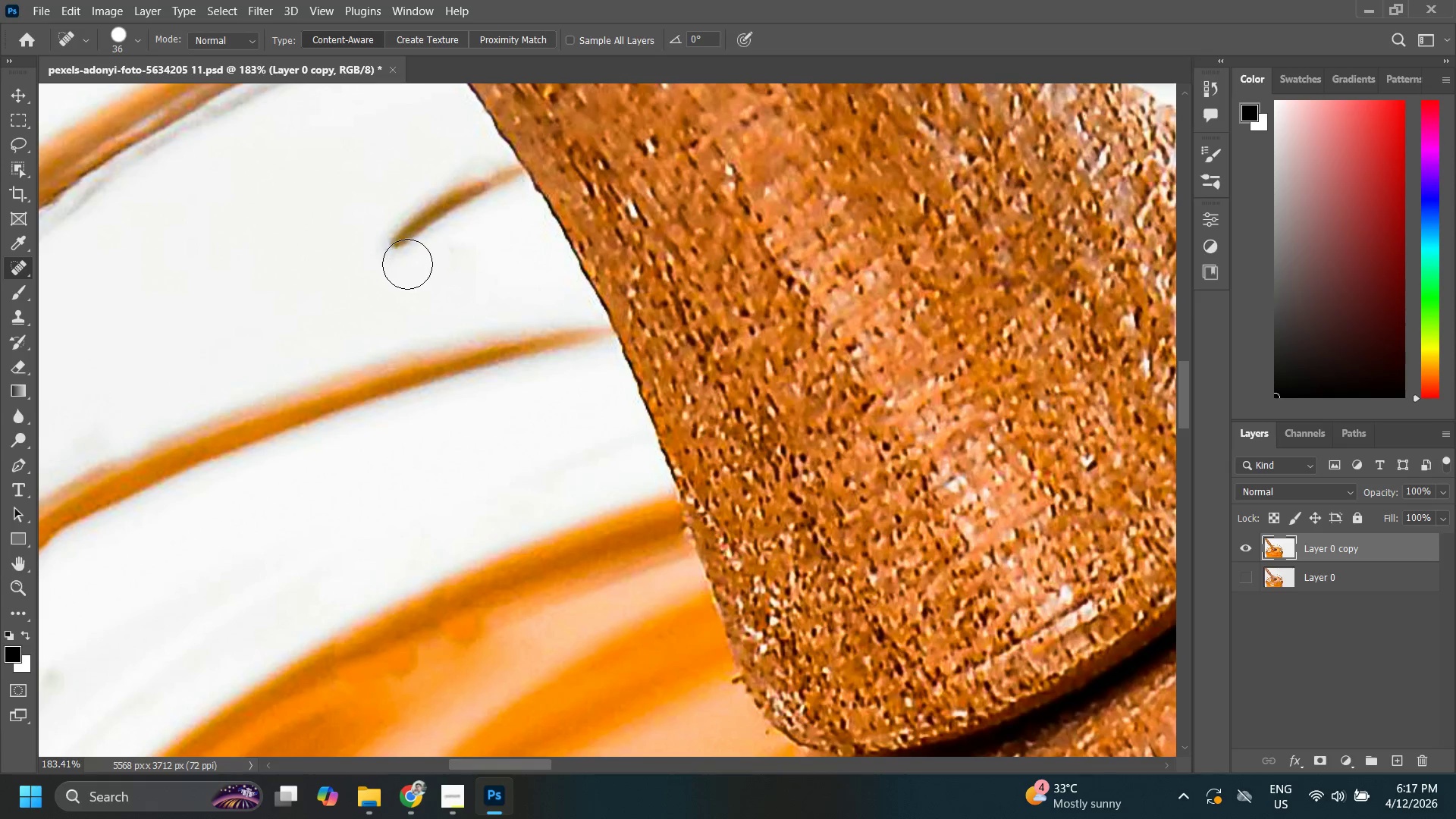 
type(zz)
 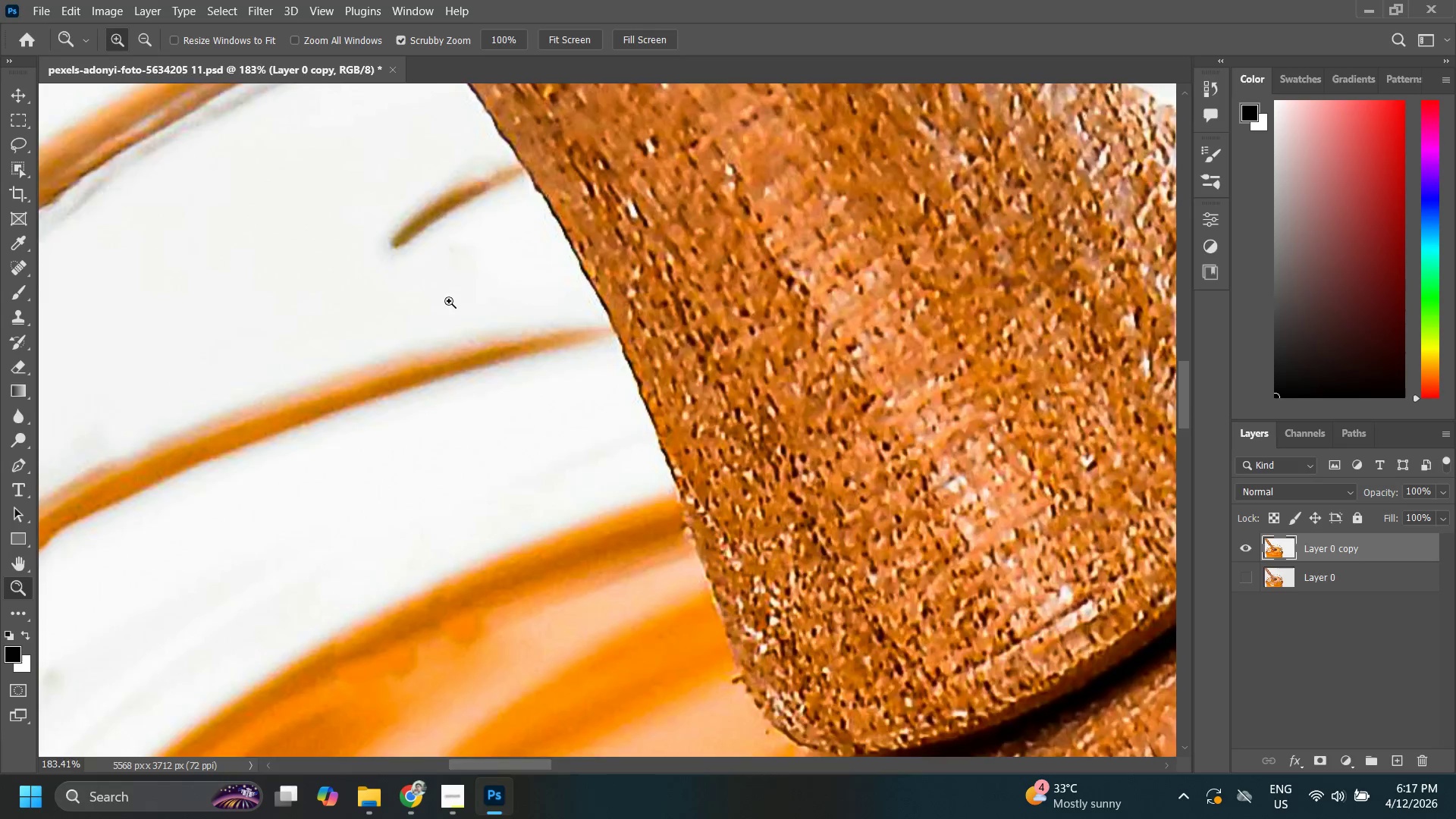 
left_click_drag(start_coordinate=[458, 293], to_coordinate=[390, 339])
 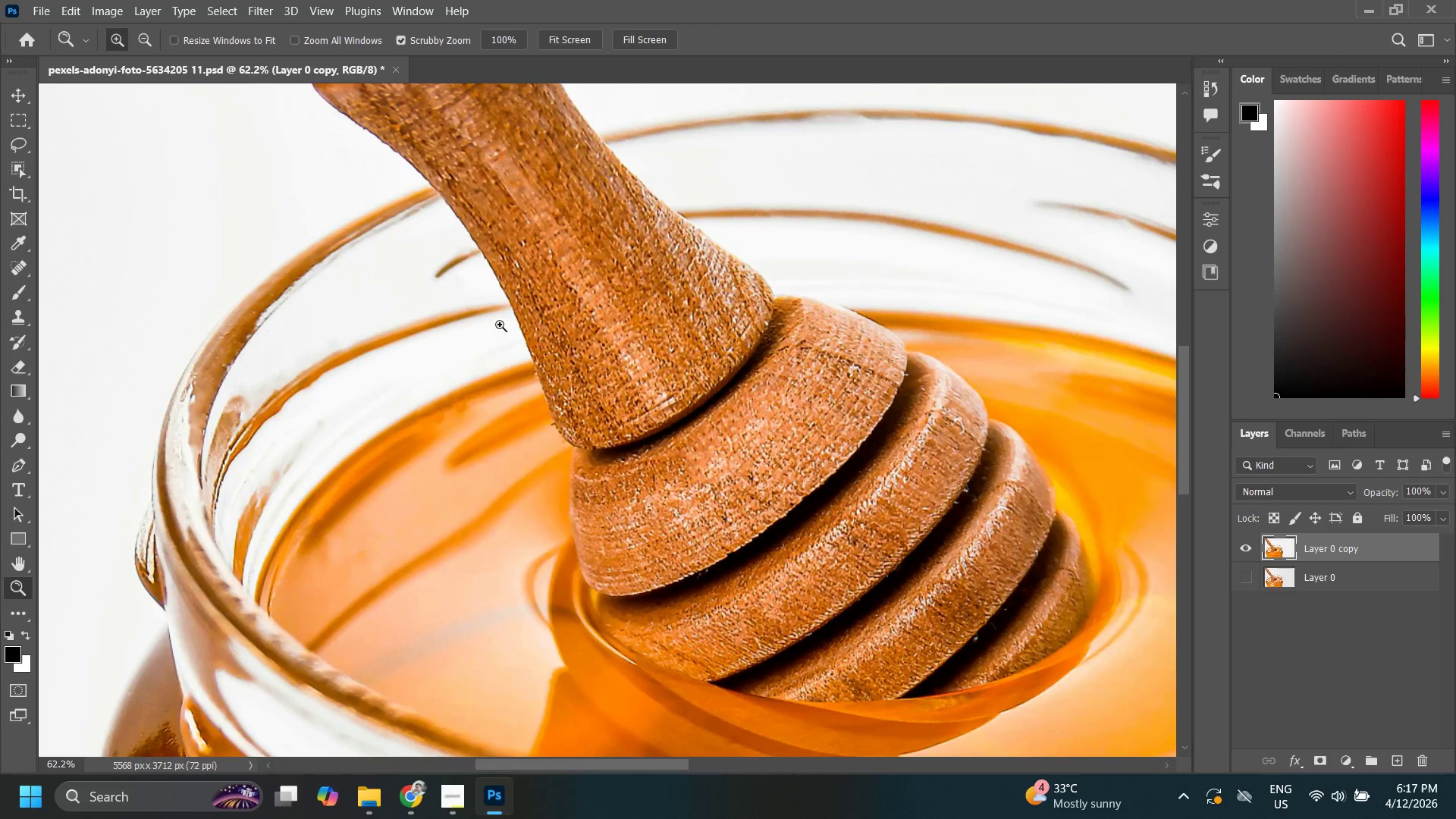 
left_click_drag(start_coordinate=[500, 325], to_coordinate=[481, 386])
 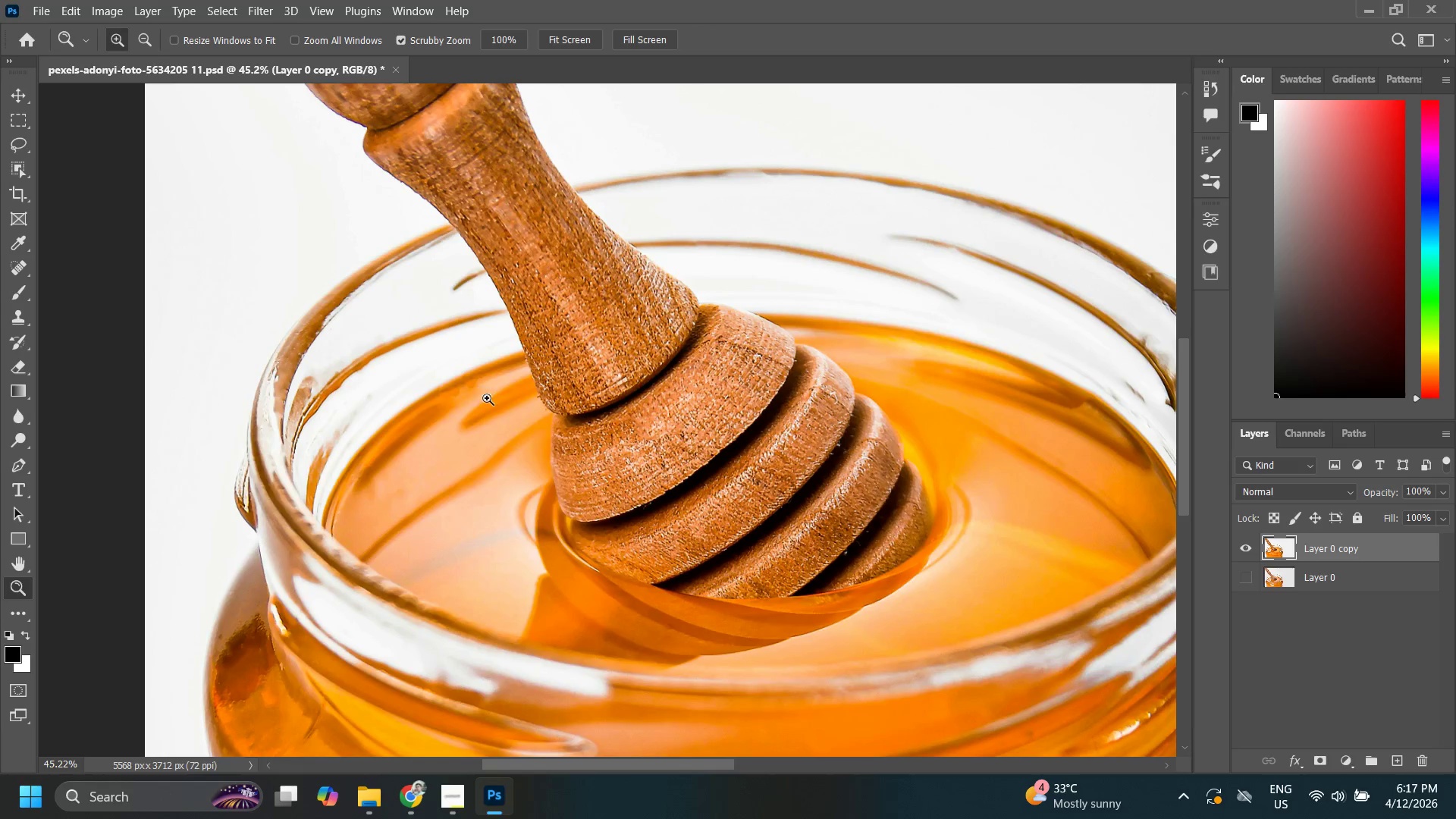 
left_click_drag(start_coordinate=[491, 390], to_coordinate=[478, 453])
 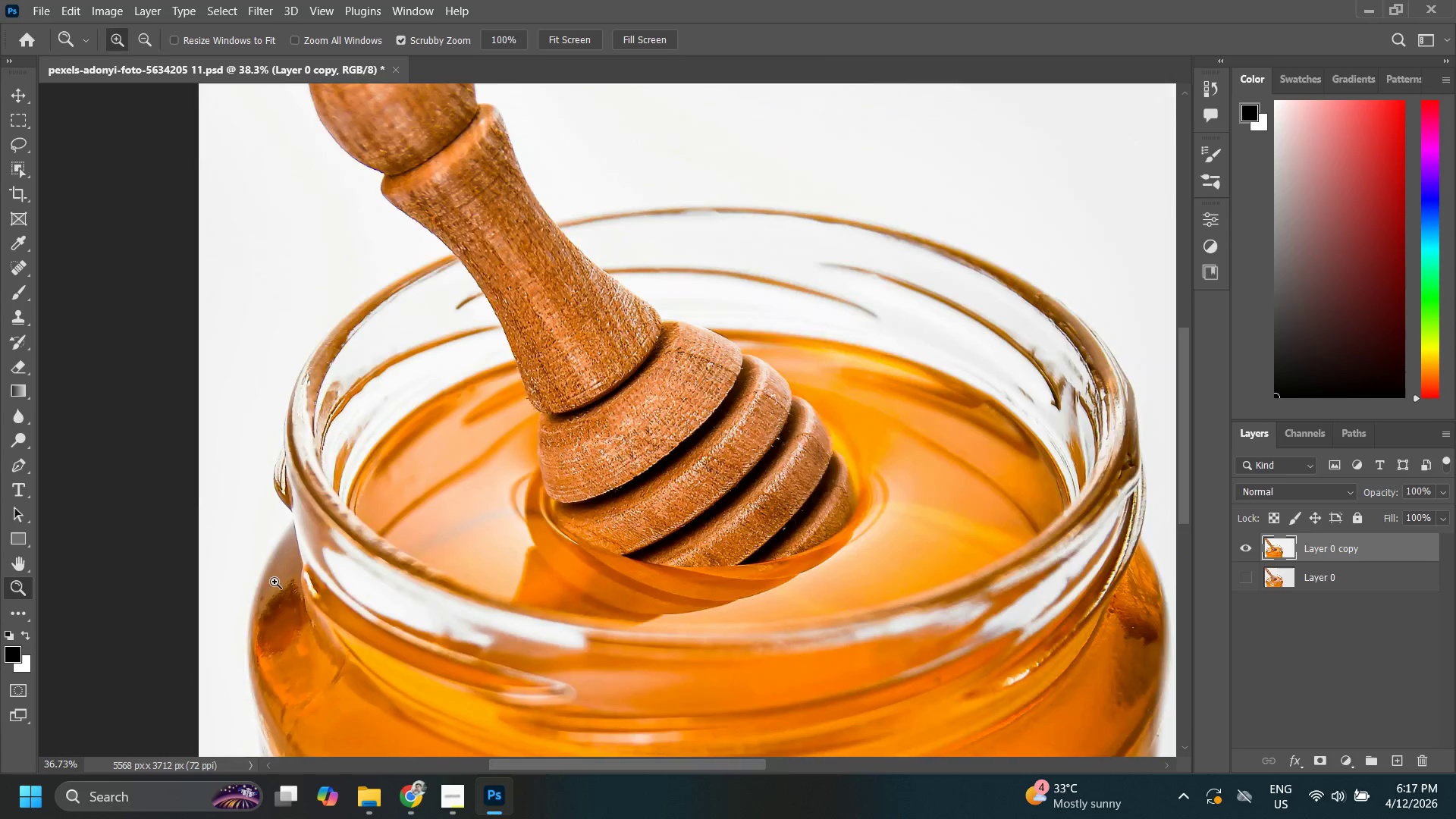 
left_click_drag(start_coordinate=[292, 589], to_coordinate=[265, 680])
 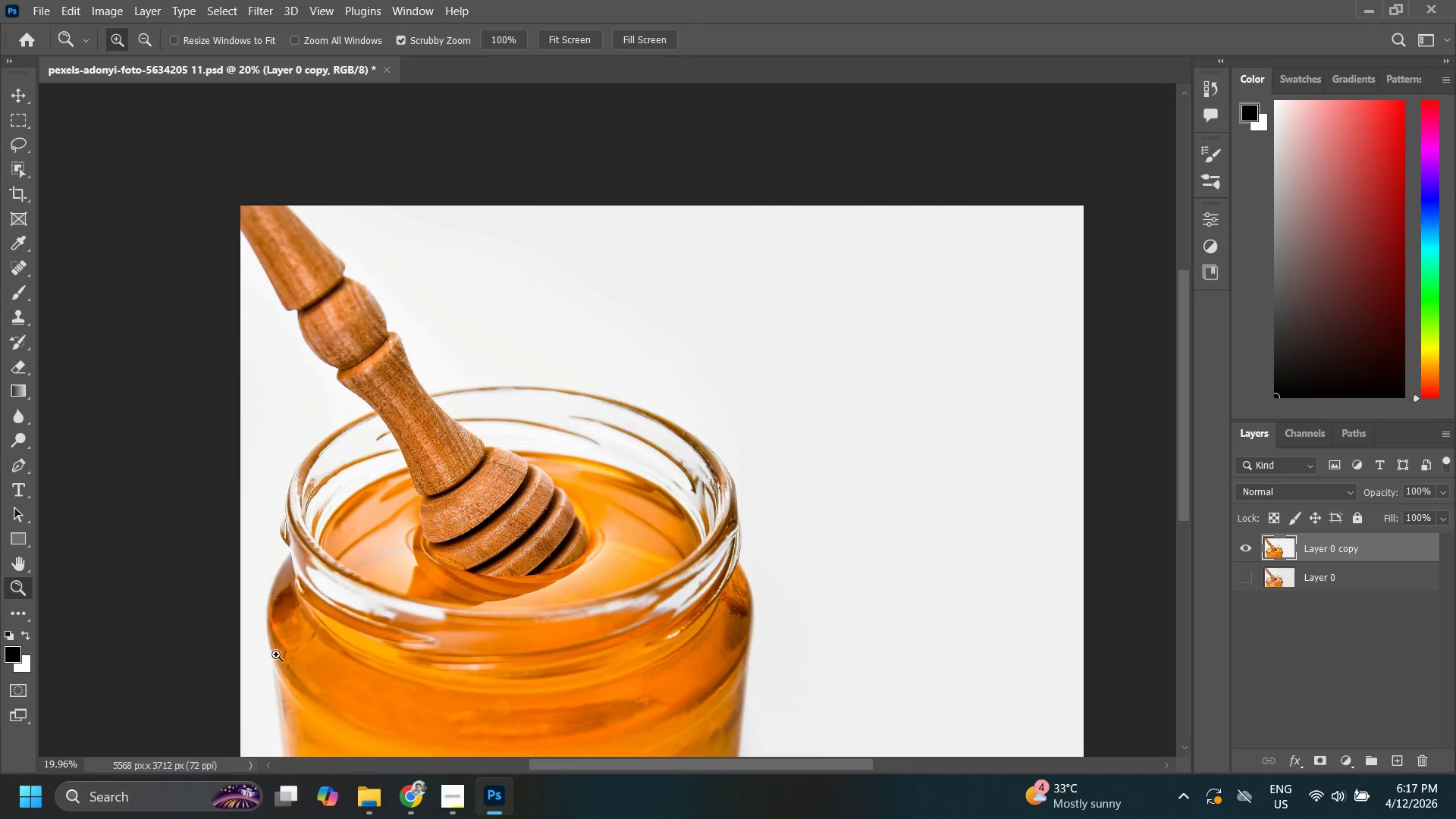 
hold_key(key=Space, duration=0.8)
 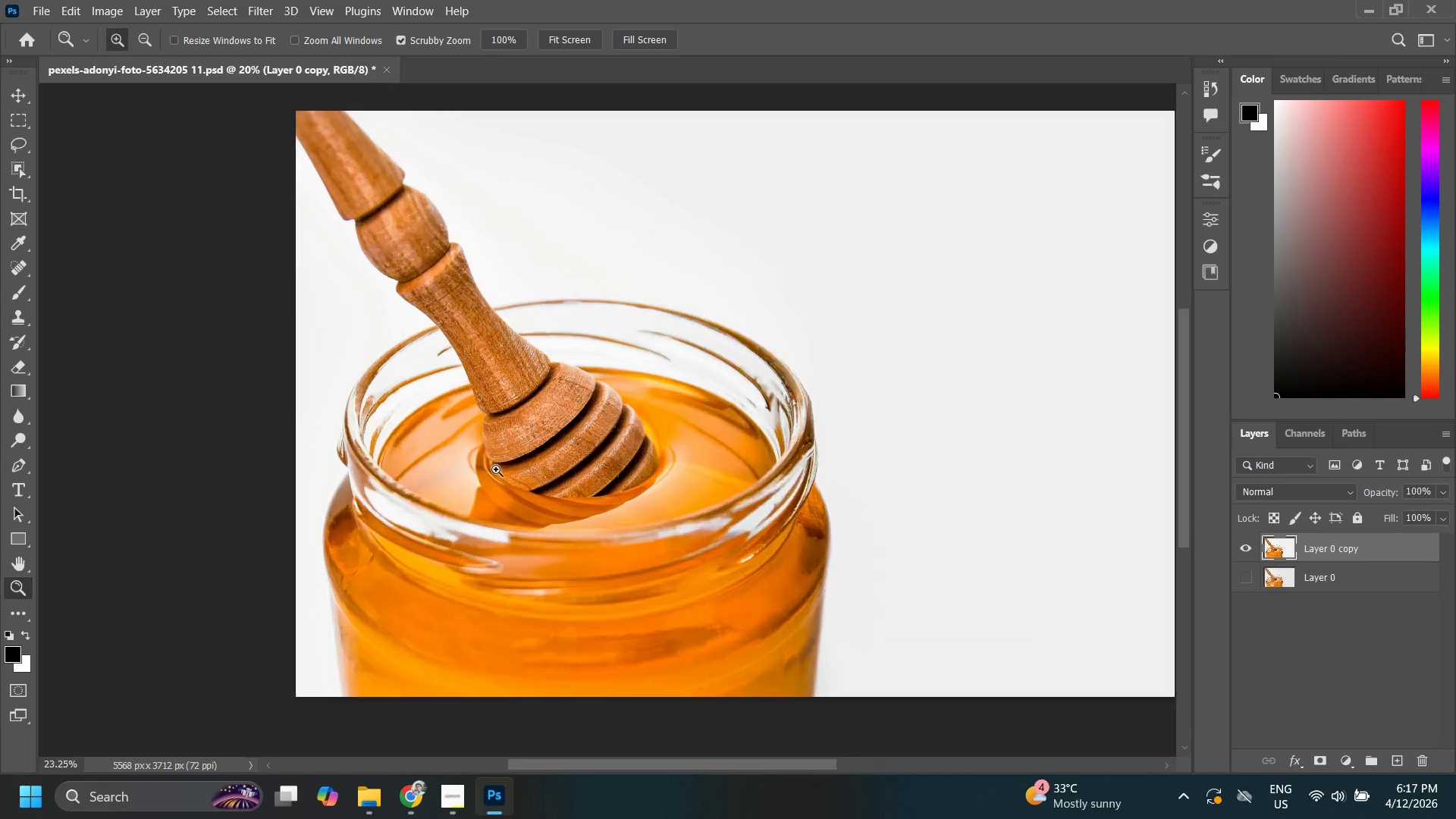 
left_click_drag(start_coordinate=[299, 639], to_coordinate=[362, 558])
 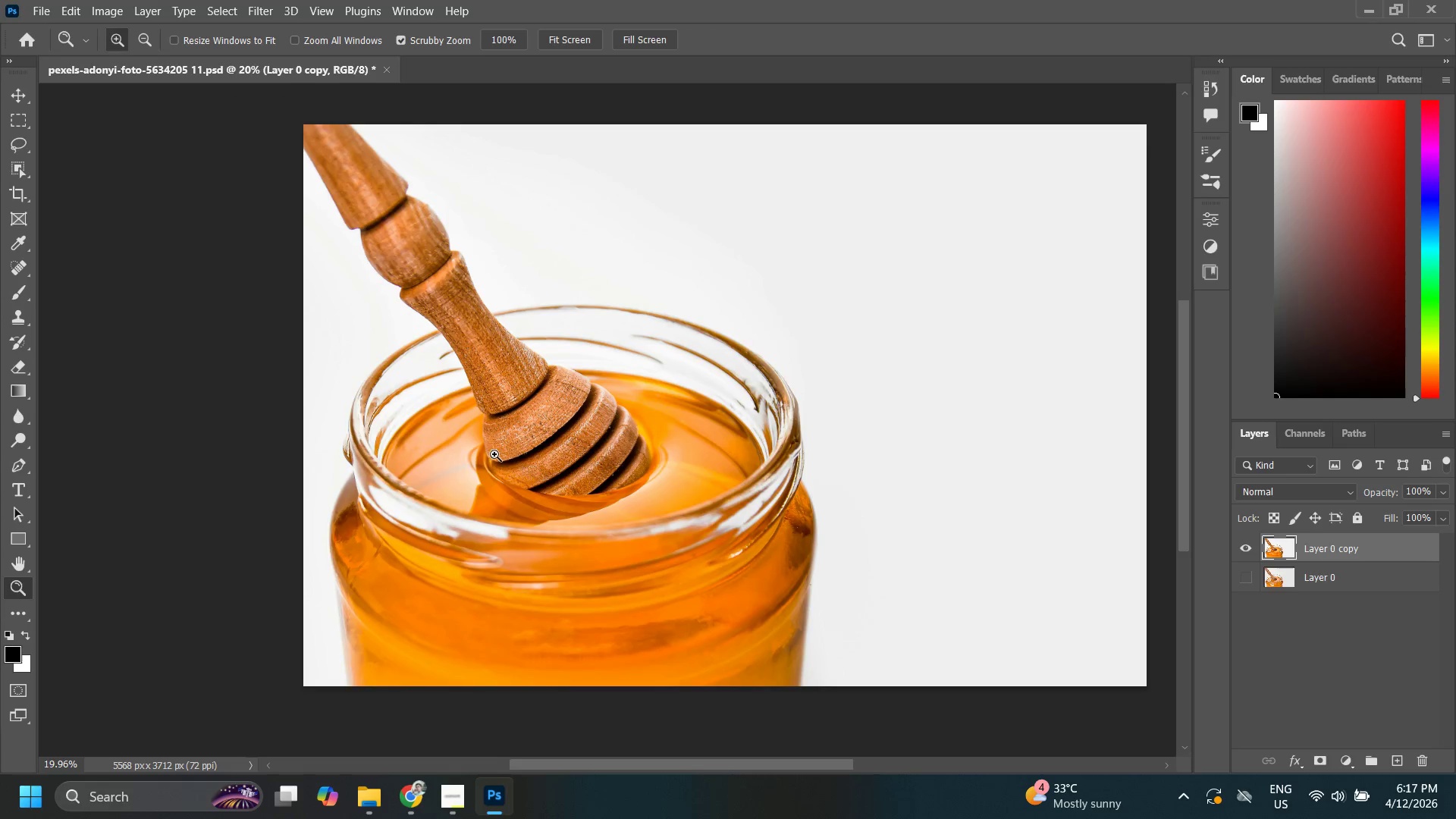 
left_click_drag(start_coordinate=[494, 454], to_coordinate=[491, 472])
 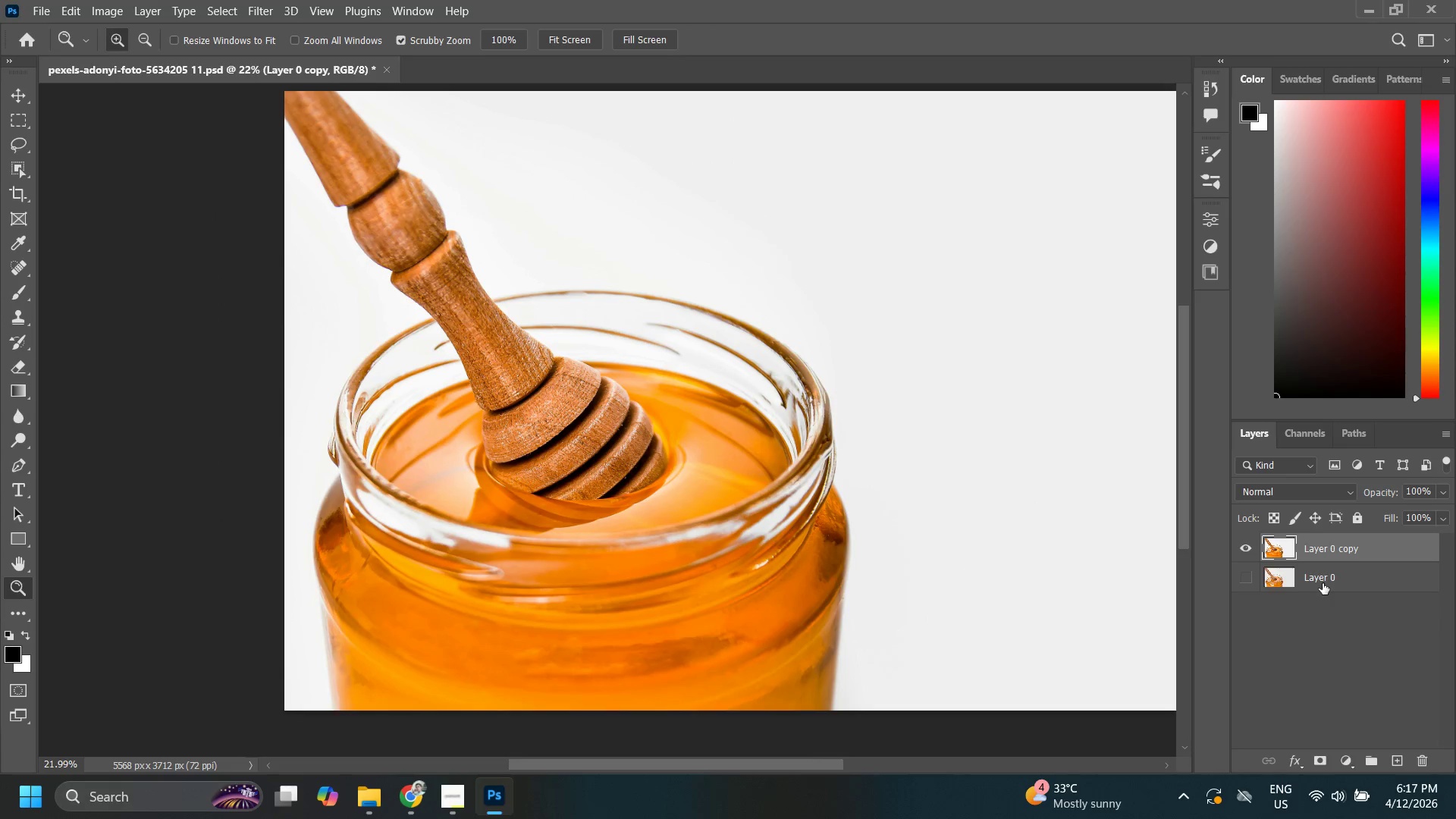 
hold_key(key=ShiftLeft, duration=0.86)
 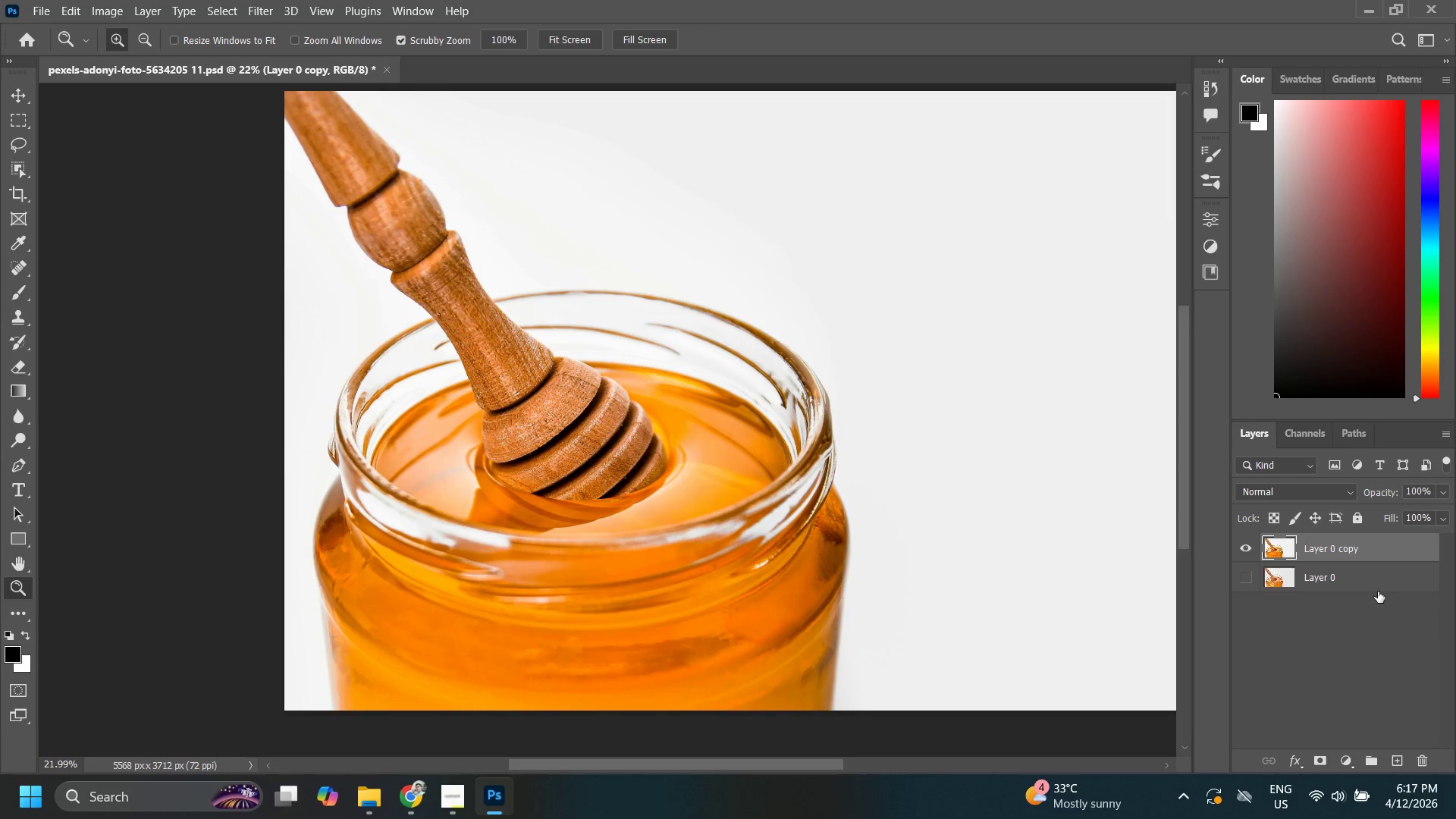 
hold_key(key=ShiftLeft, duration=1.31)
 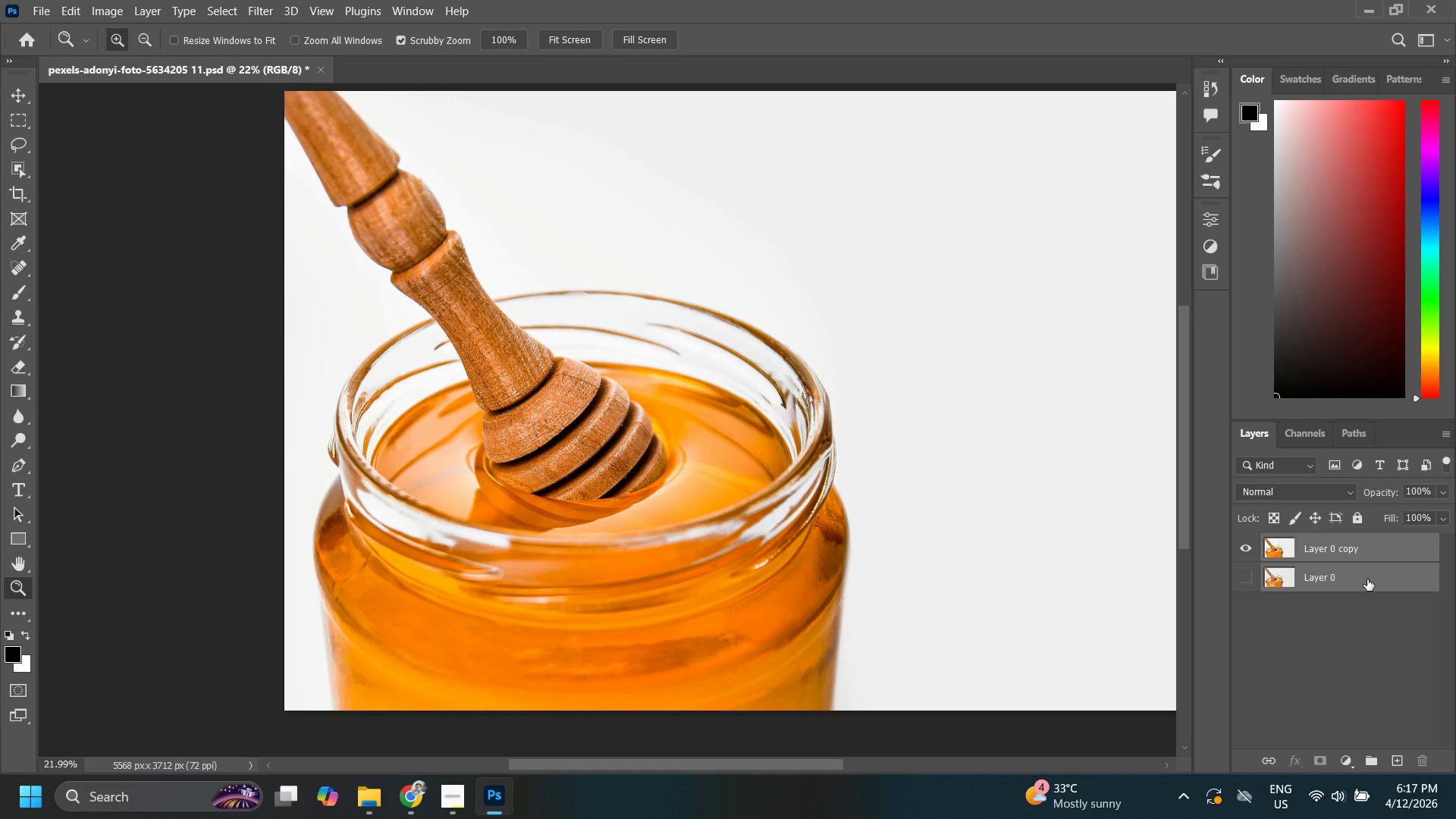 
key(Control+E)
 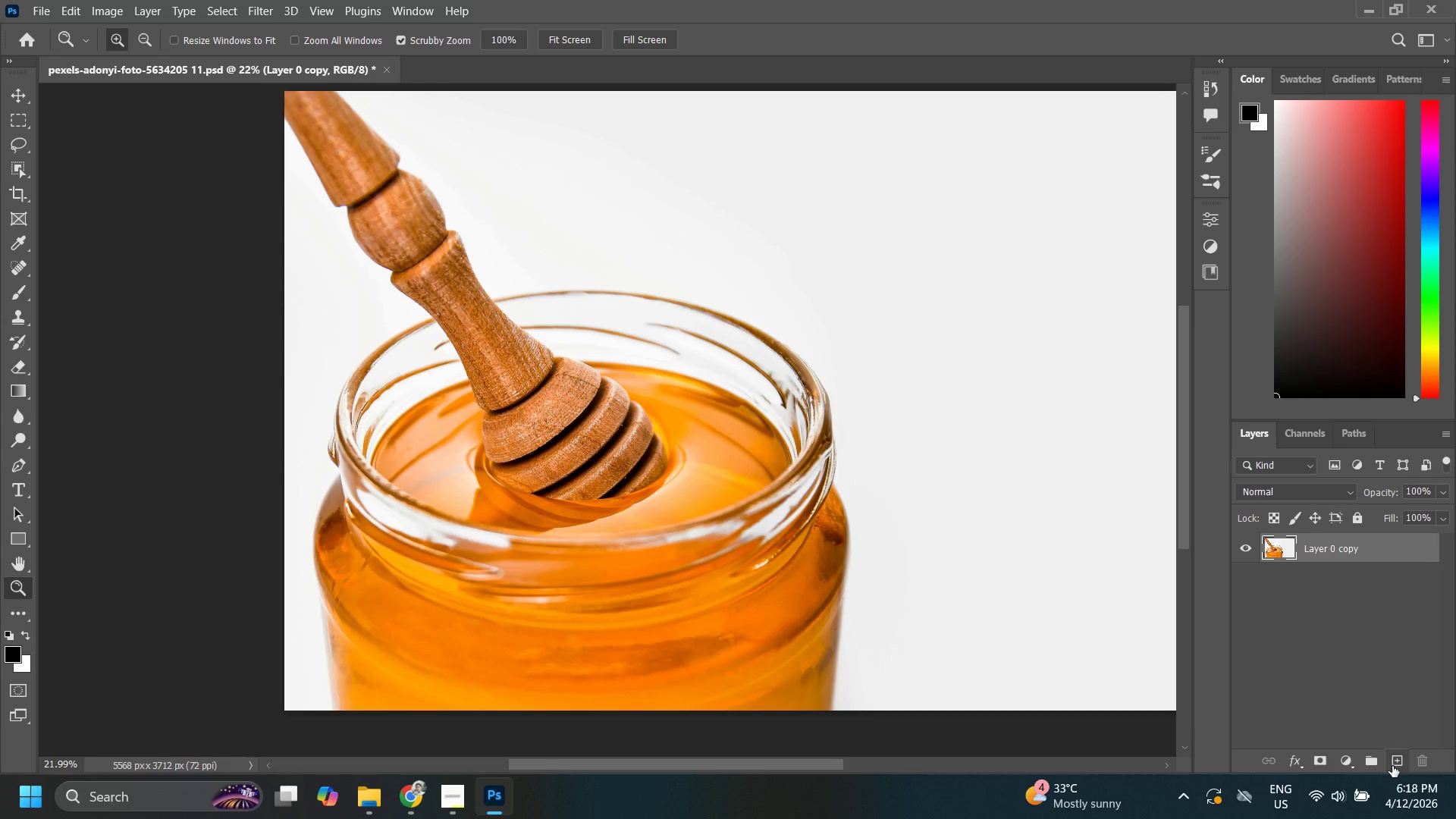 
left_click([1392, 766])
 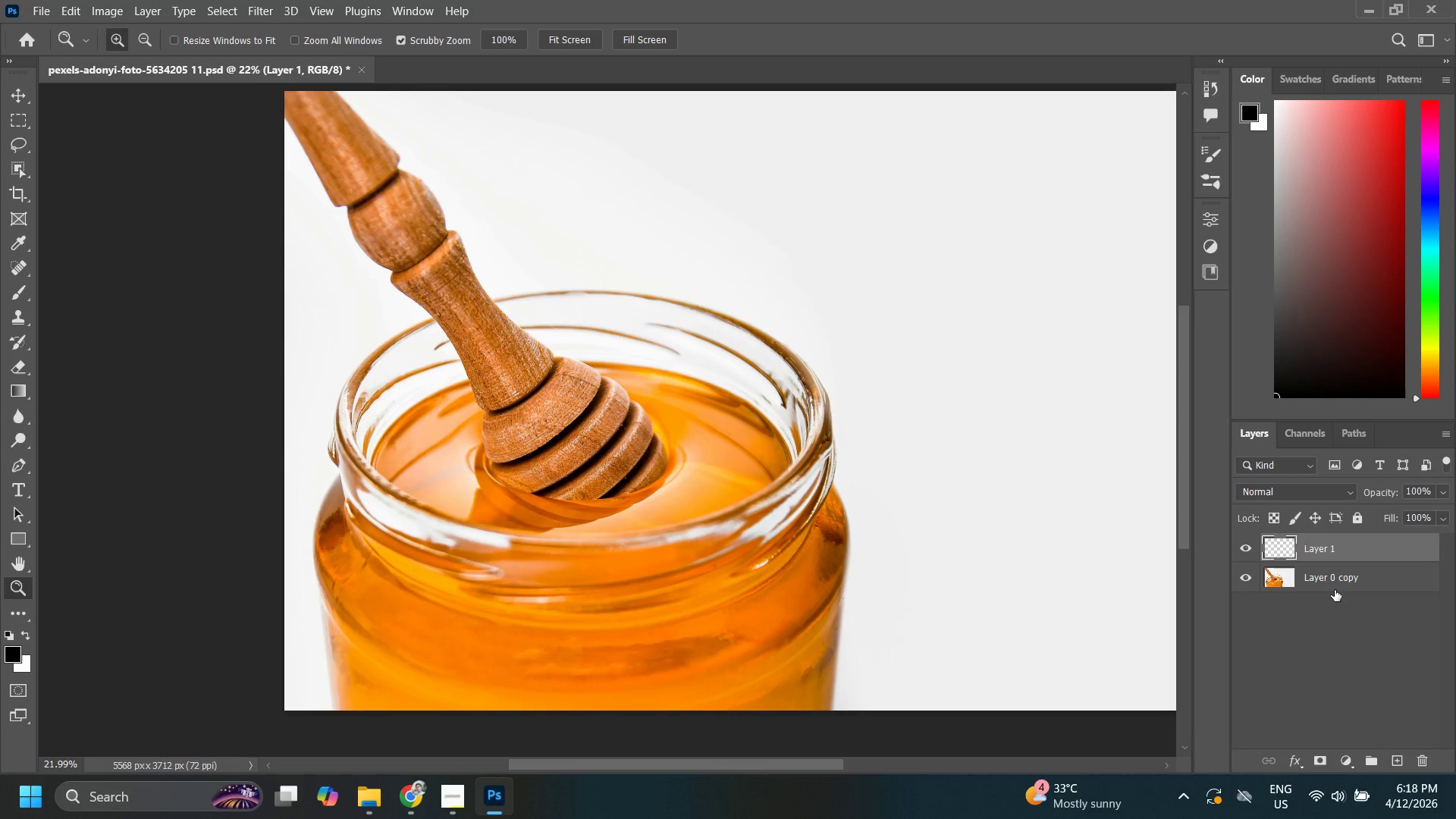 
key(Control+ControlLeft)
 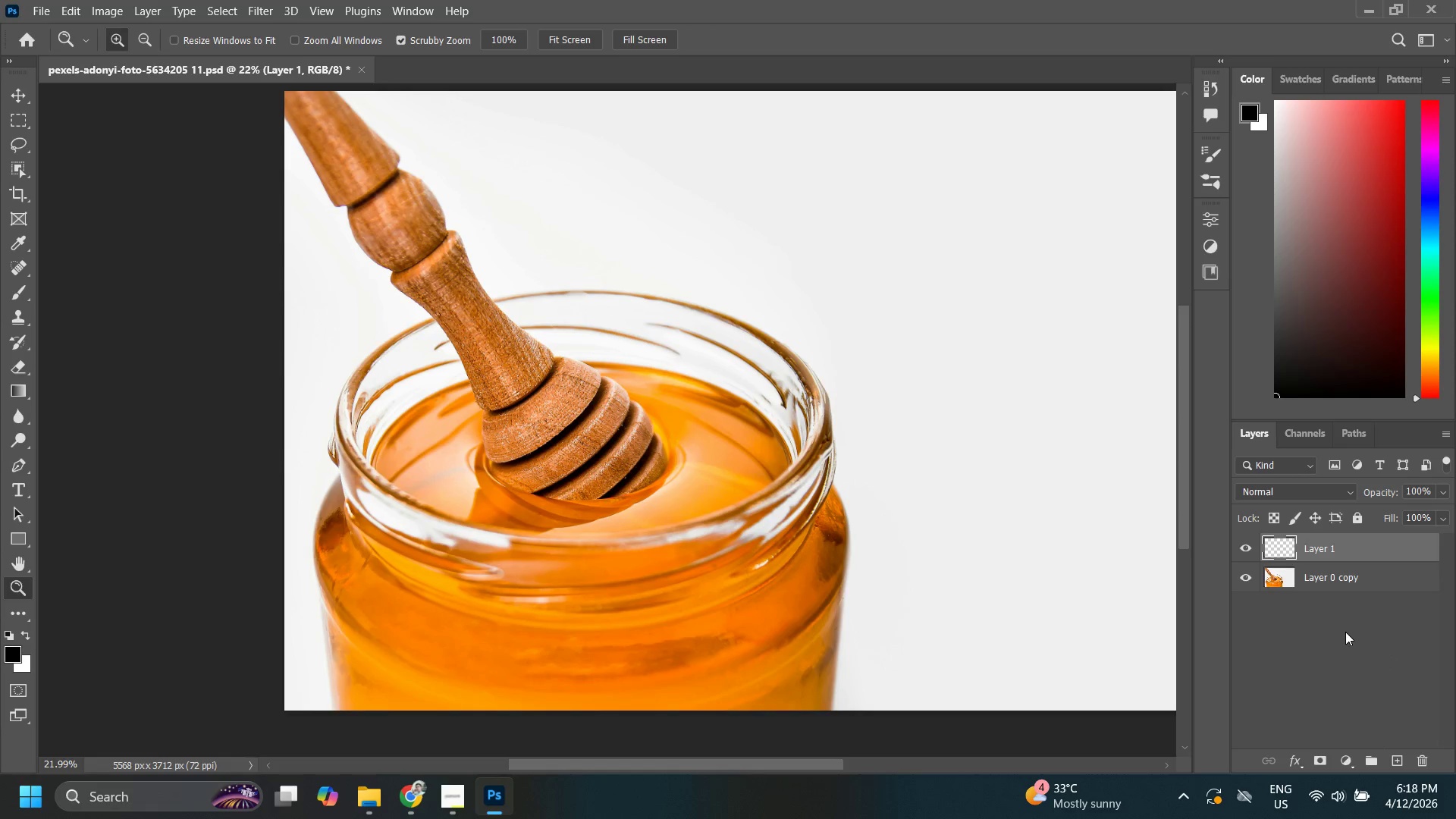 
key(Control+Z)
 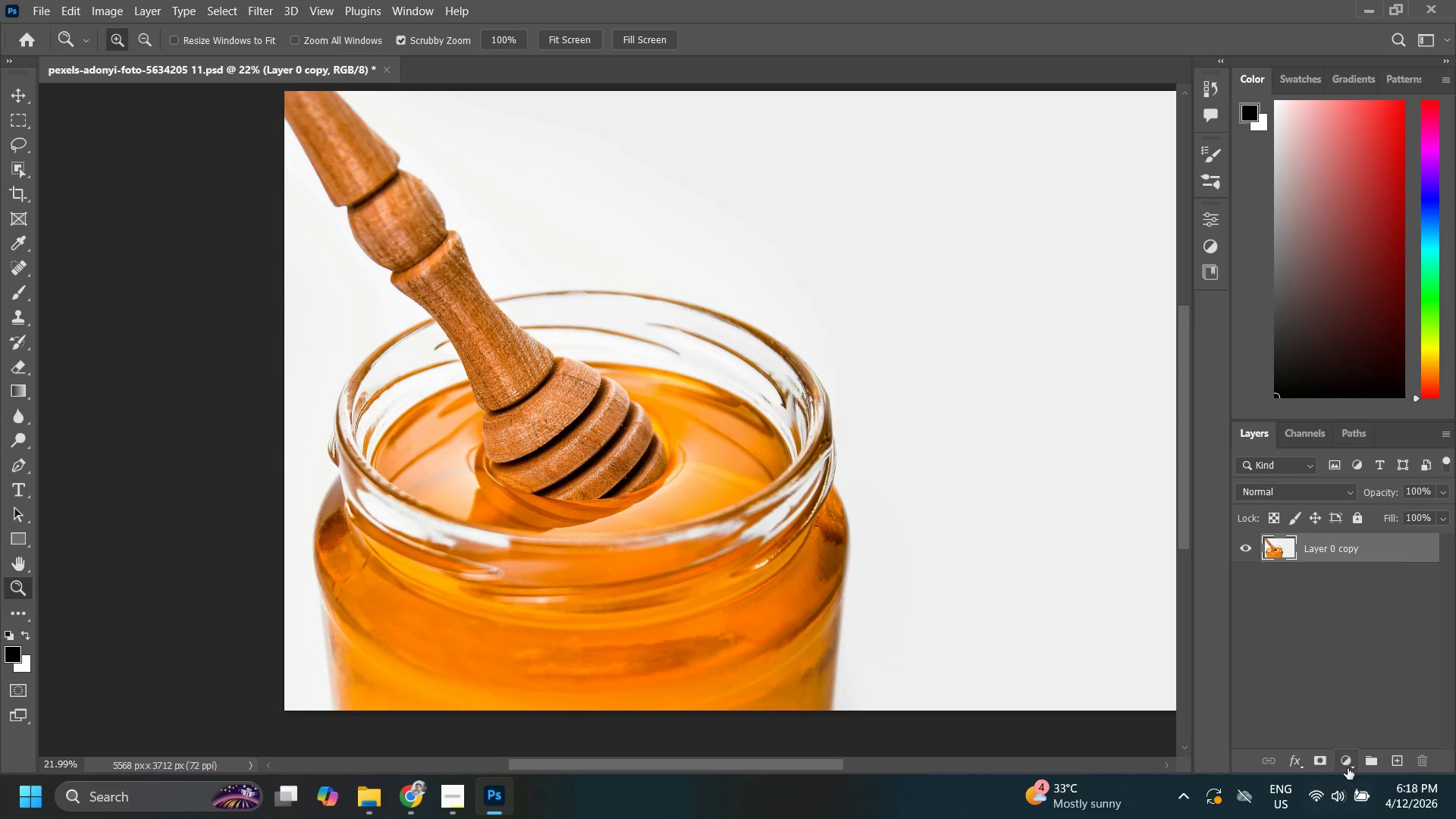 
left_click([1342, 767])
 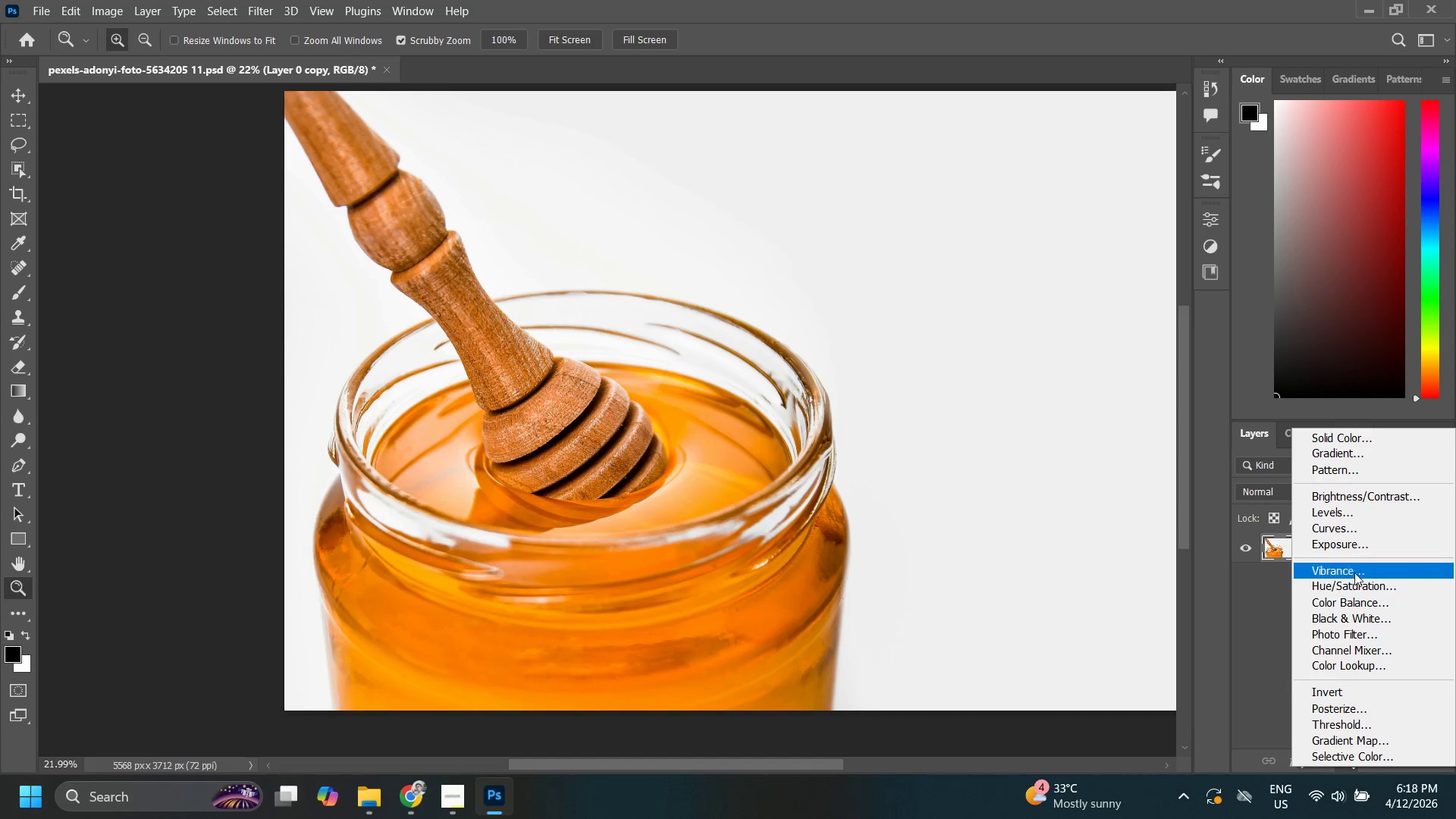 
left_click([1357, 569])
 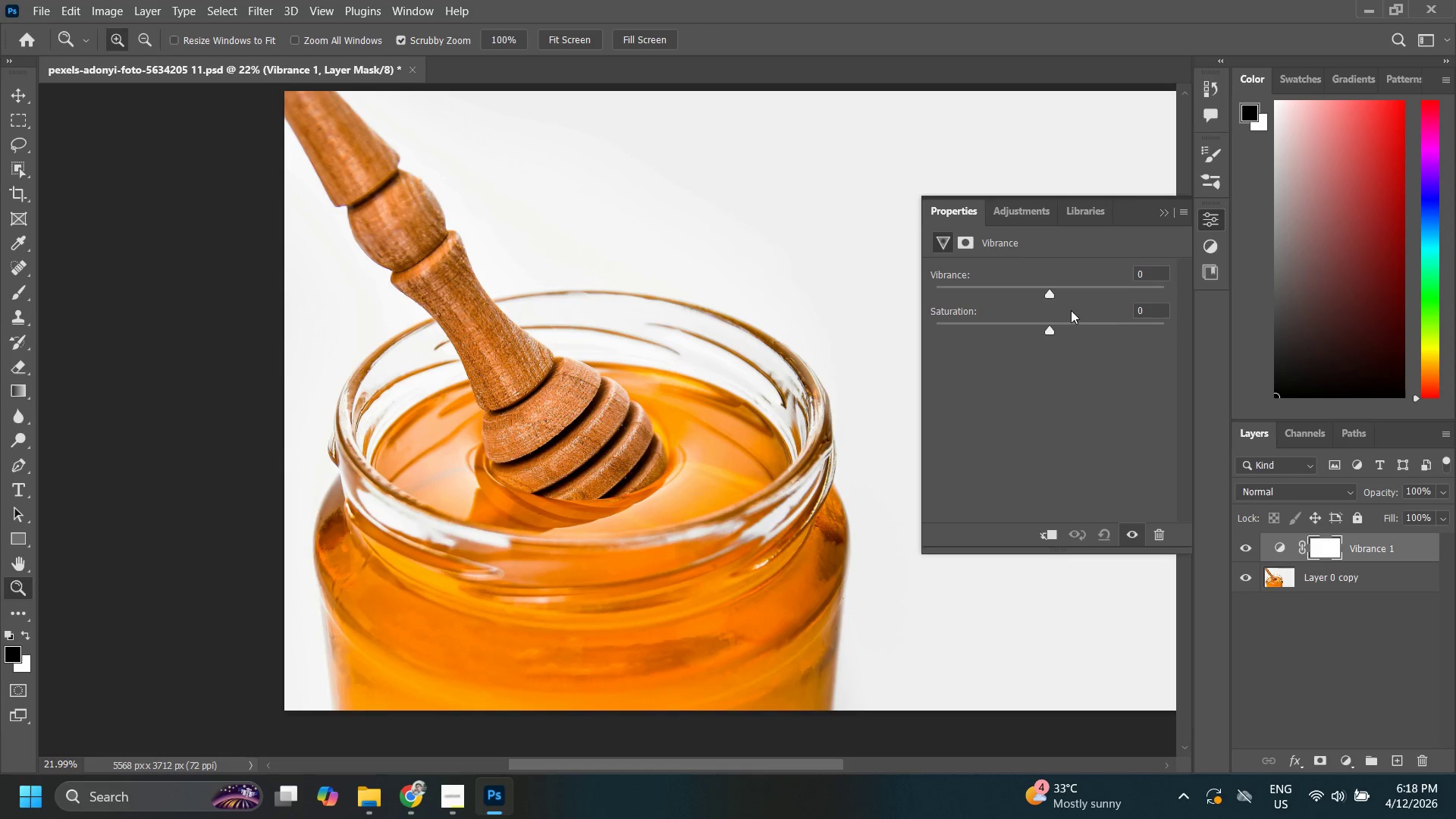 
left_click_drag(start_coordinate=[1049, 290], to_coordinate=[1059, 299])
 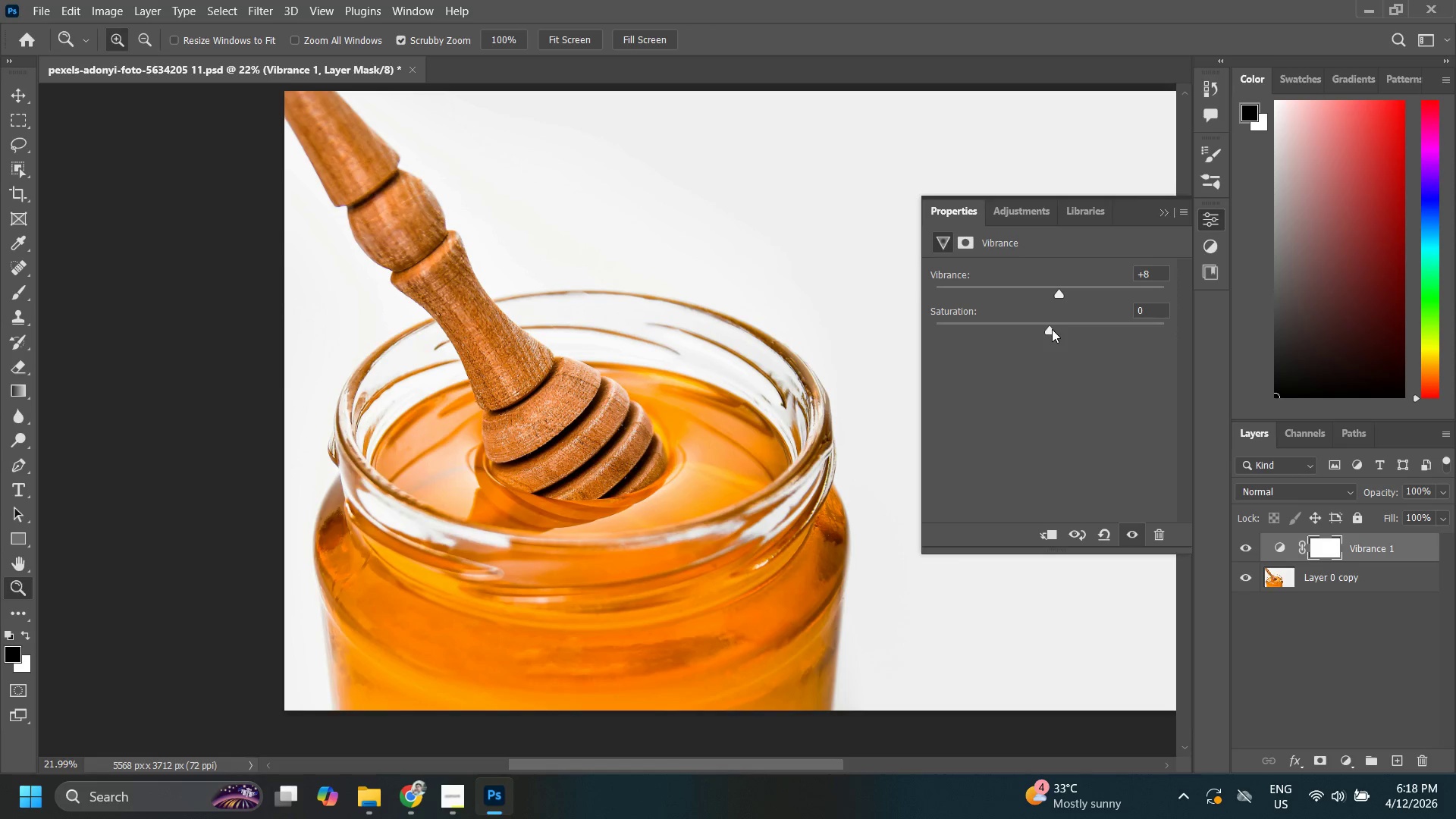 
left_click_drag(start_coordinate=[1052, 329], to_coordinate=[1056, 340])
 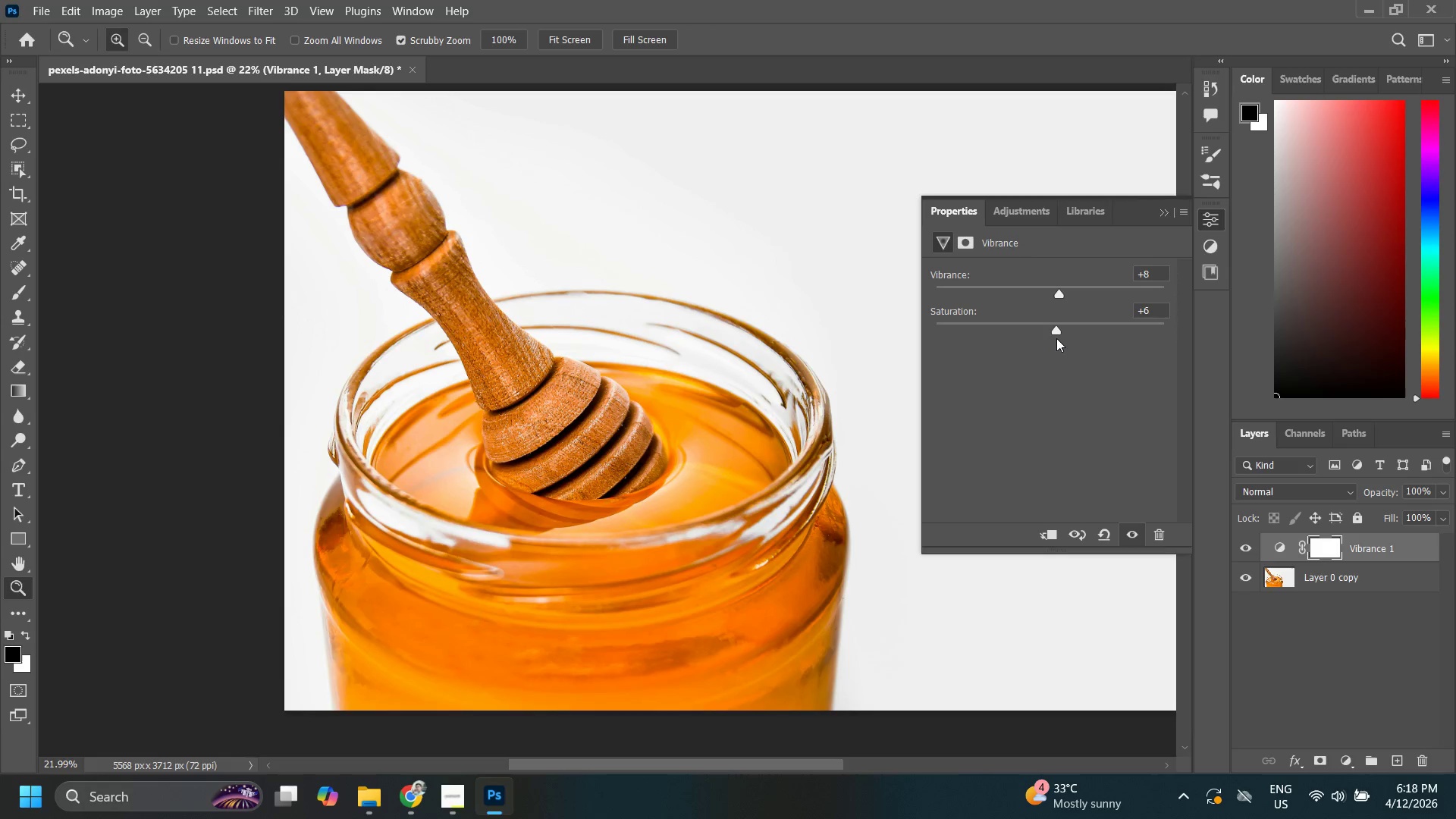 
left_click([1056, 340])
 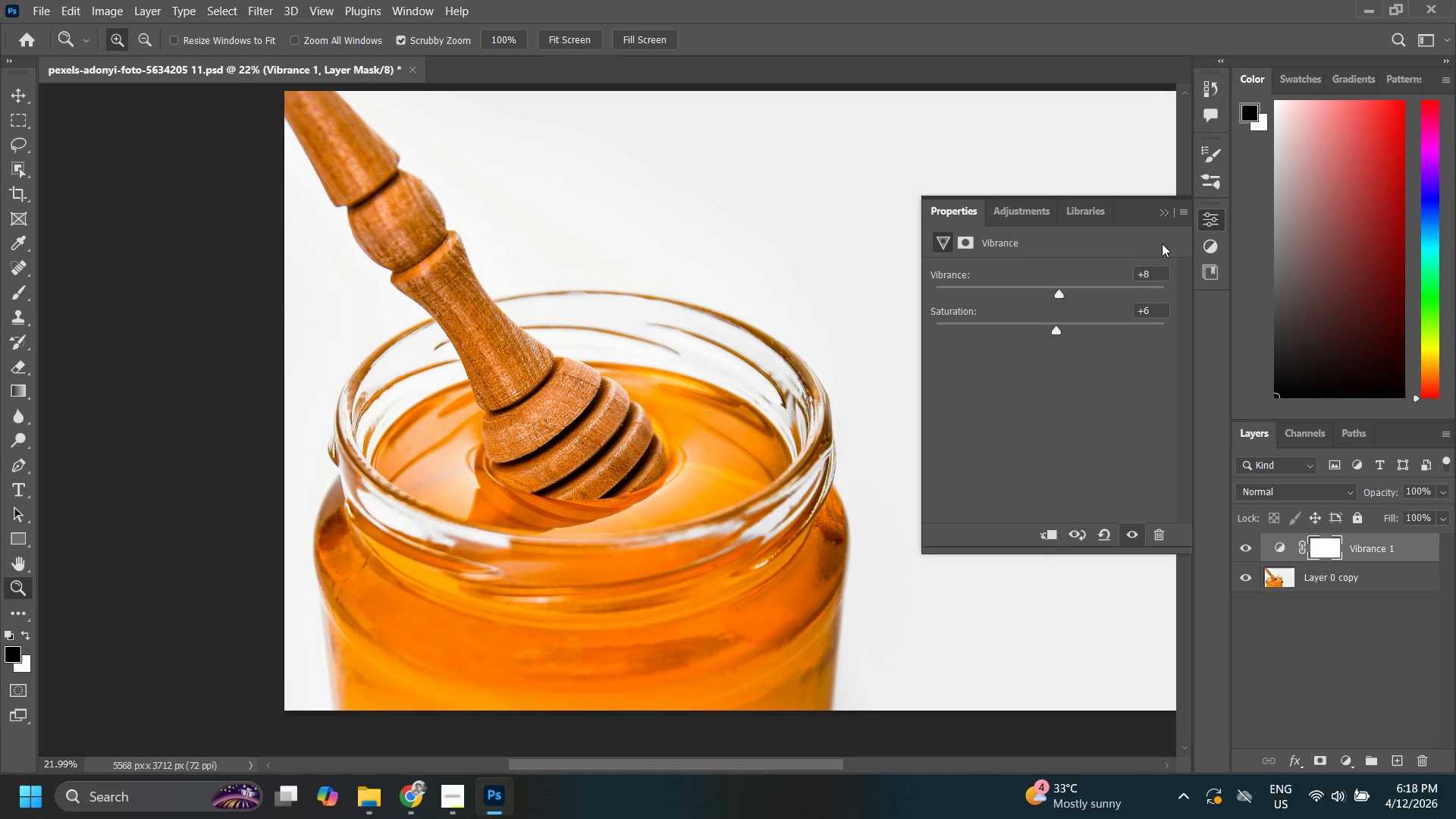 
left_click([1168, 211])
 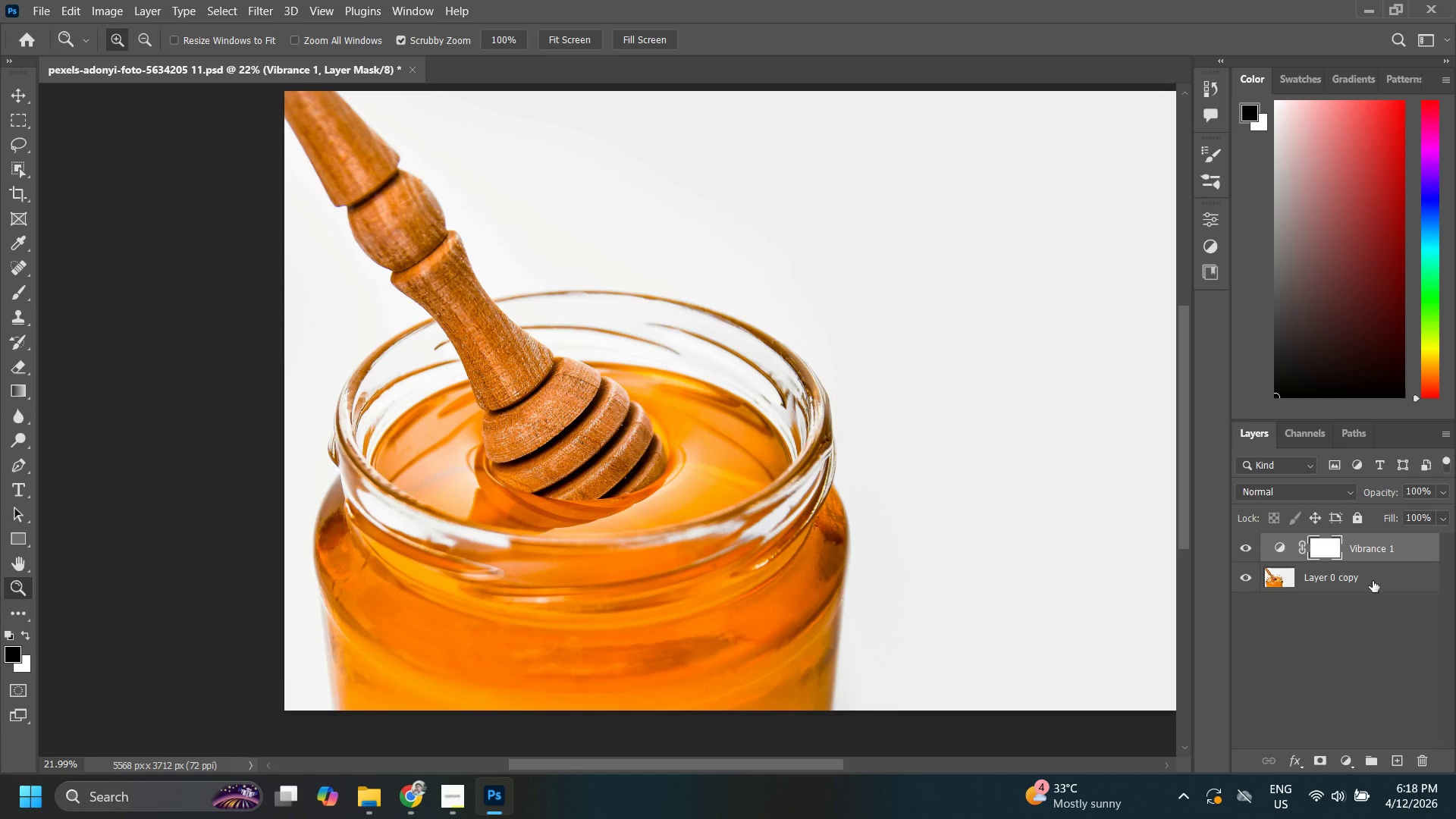 
hold_key(key=ShiftLeft, duration=0.41)
left_click([1371, 577])
 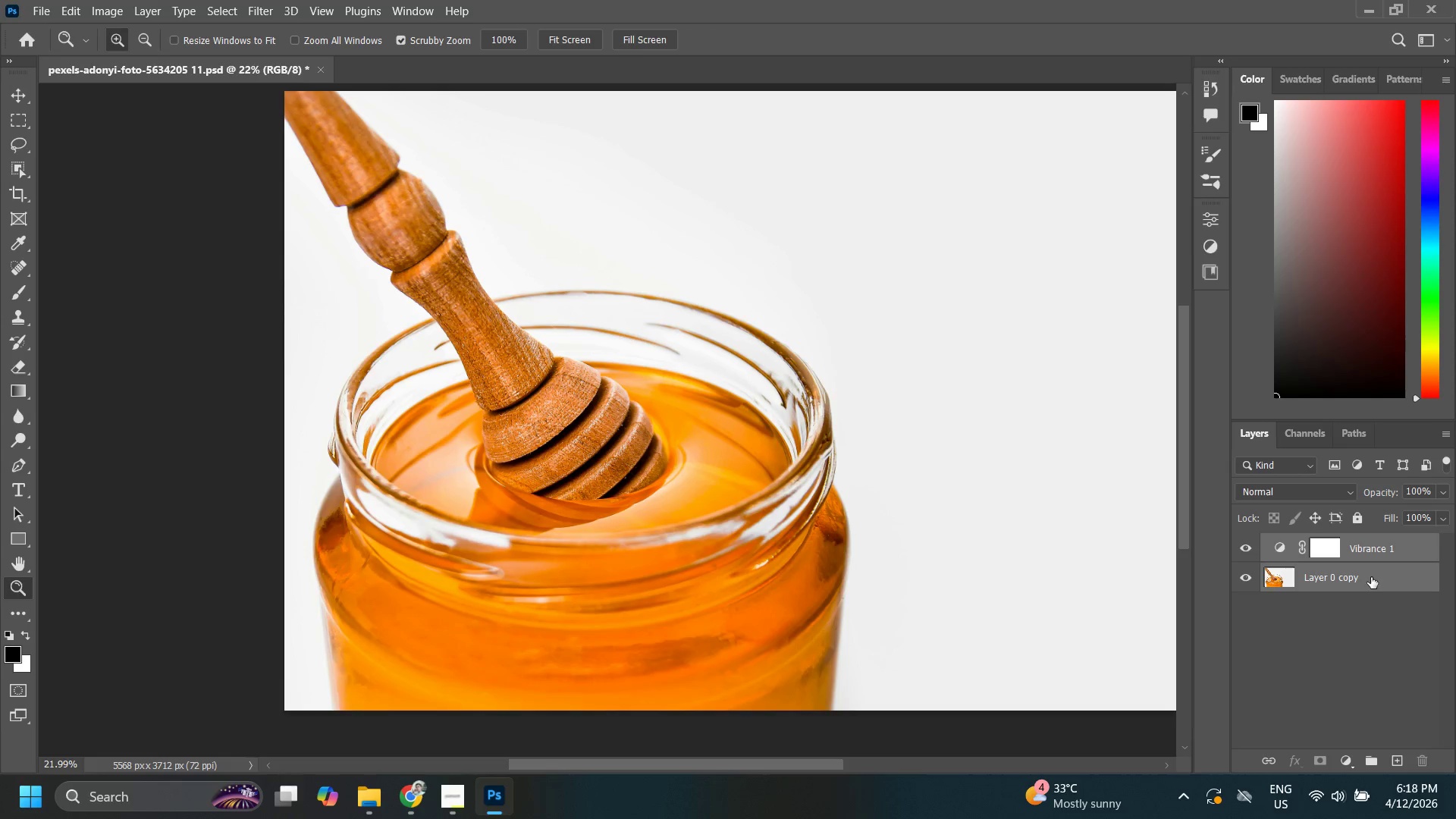 
key(Control+E)
 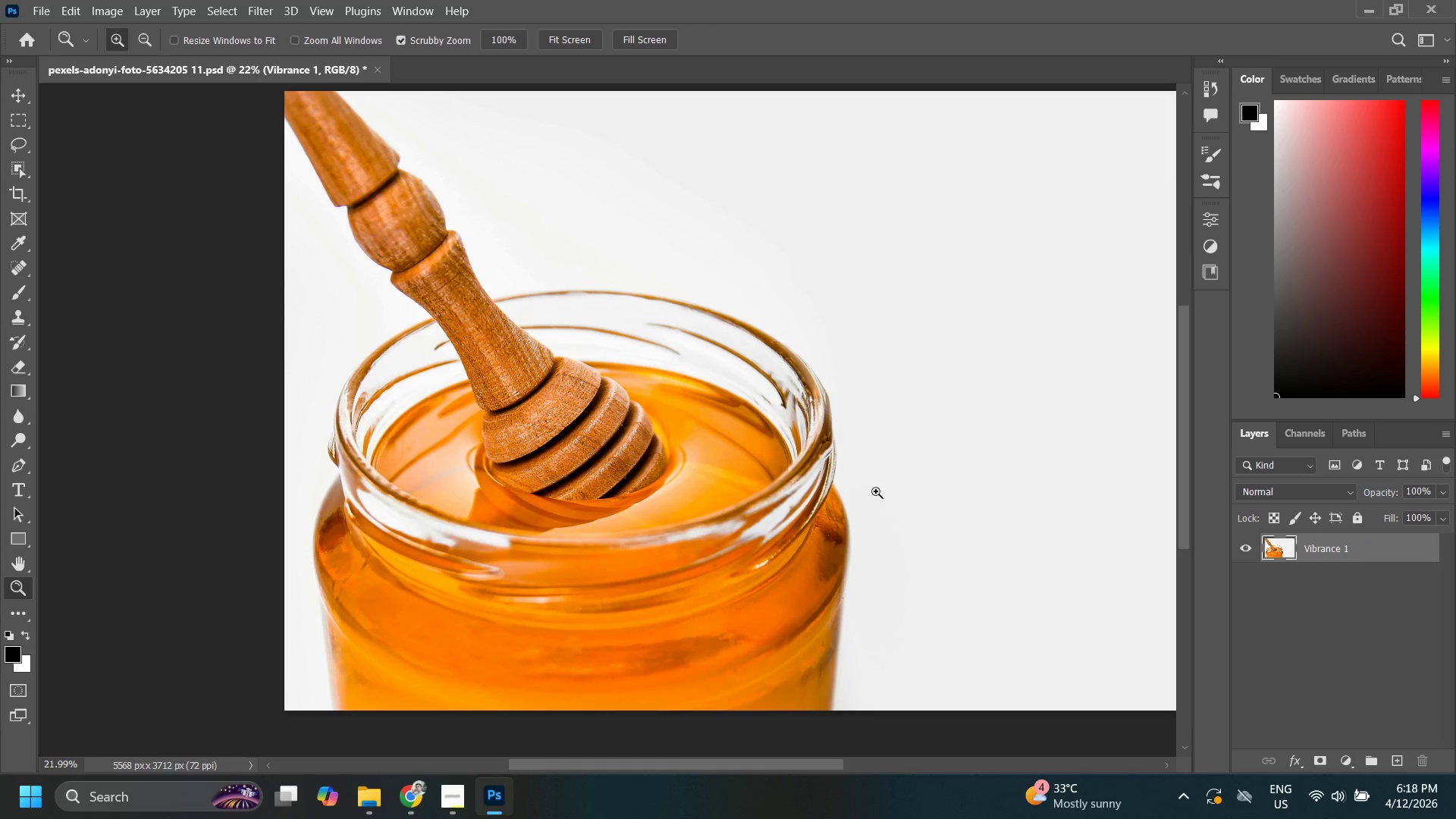 
type(zz)
 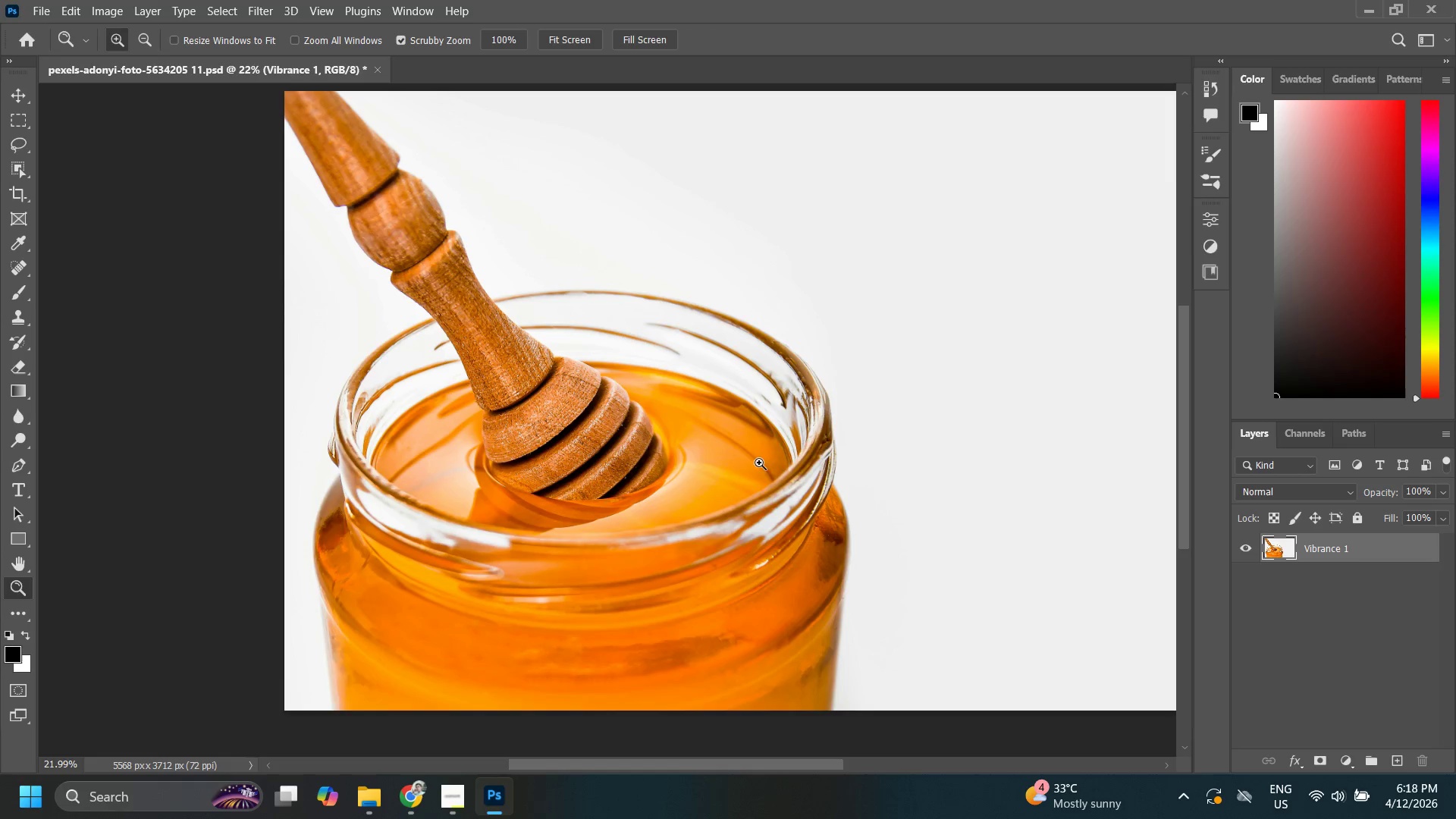 
left_click_drag(start_coordinate=[767, 460], to_coordinate=[694, 490])
 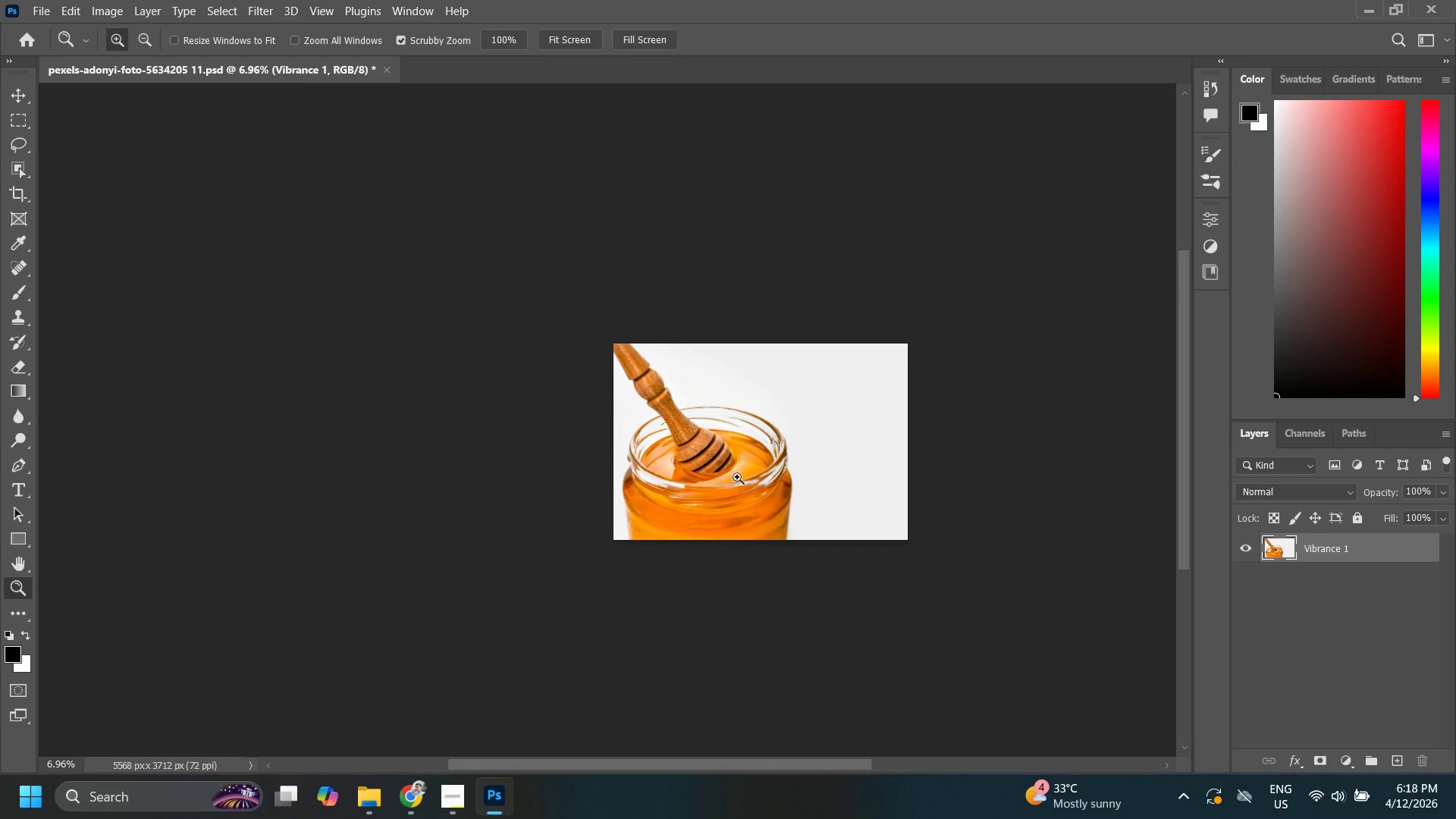 
left_click_drag(start_coordinate=[739, 477], to_coordinate=[810, 470])
 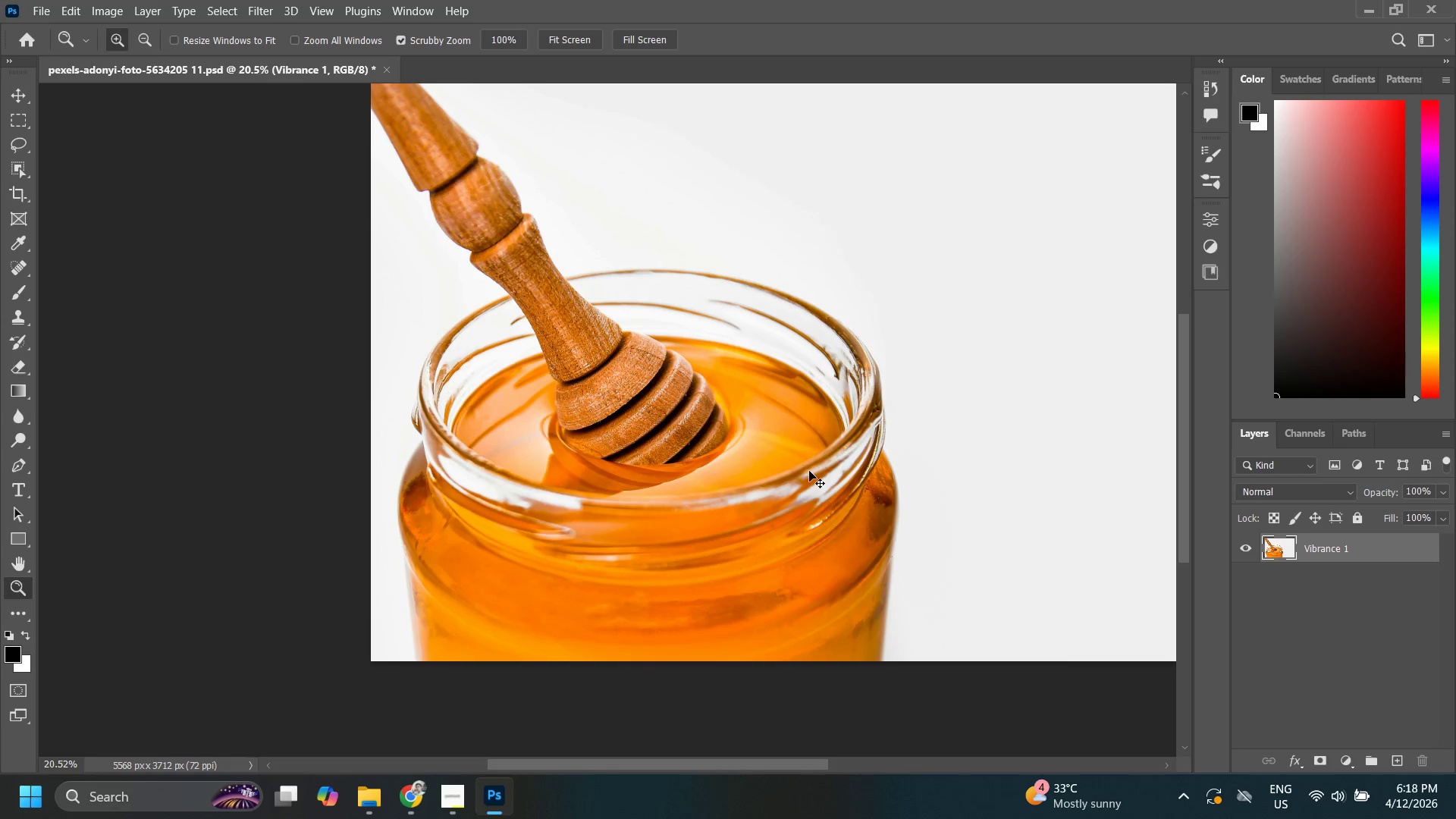 
key(Control+Shift+S)
 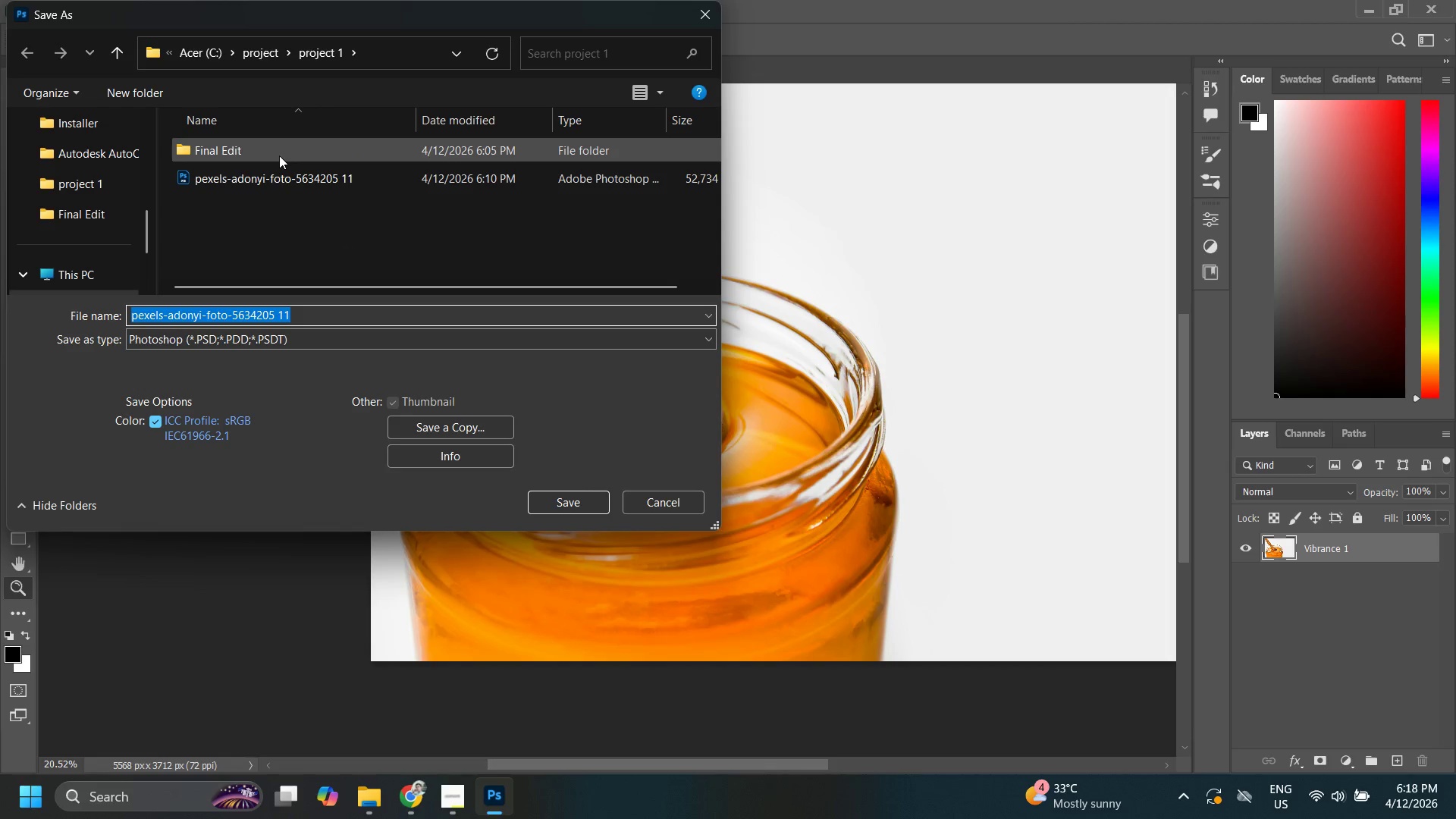 
double_click([279, 154])
 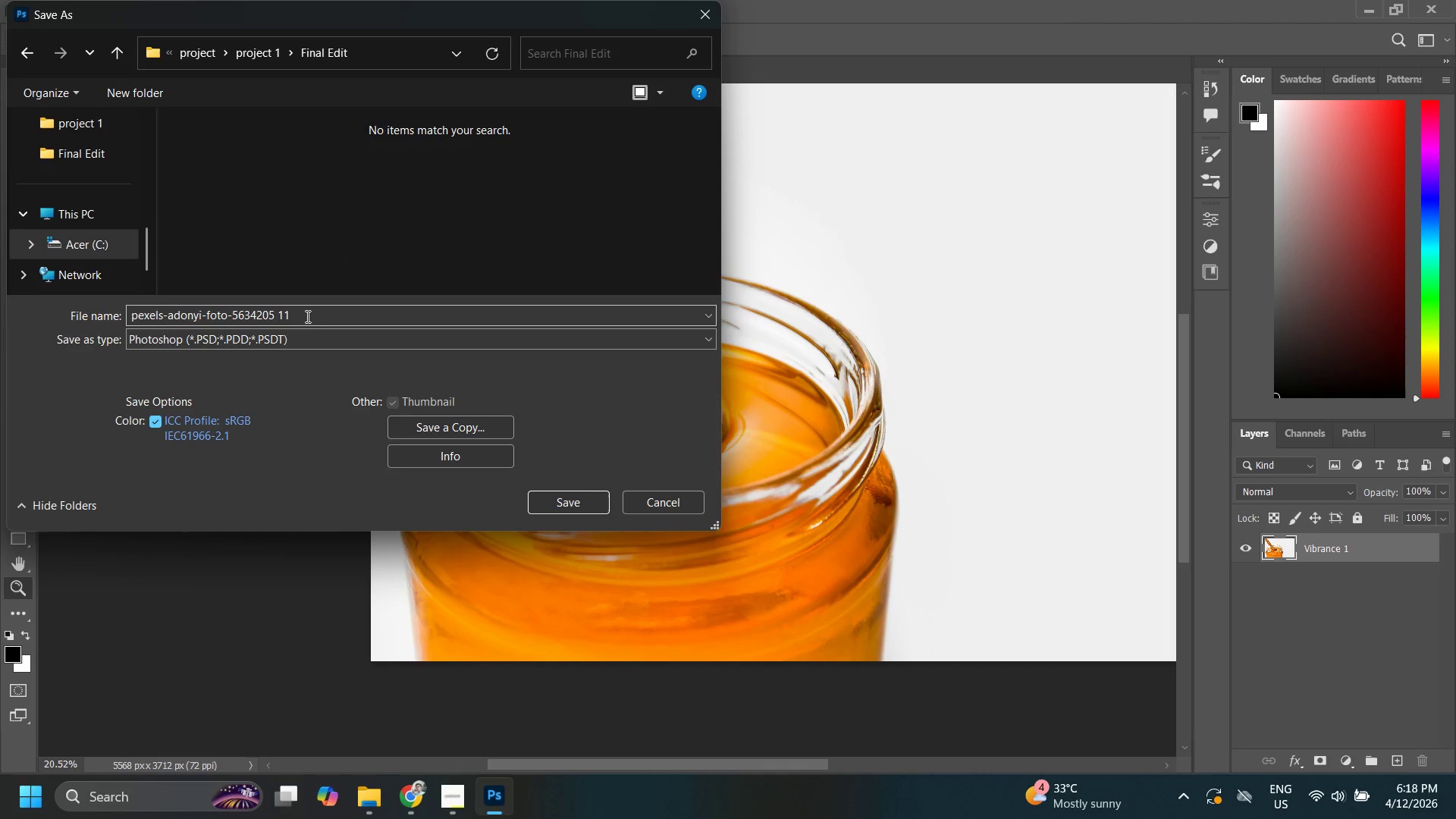 
double_click([281, 340])
 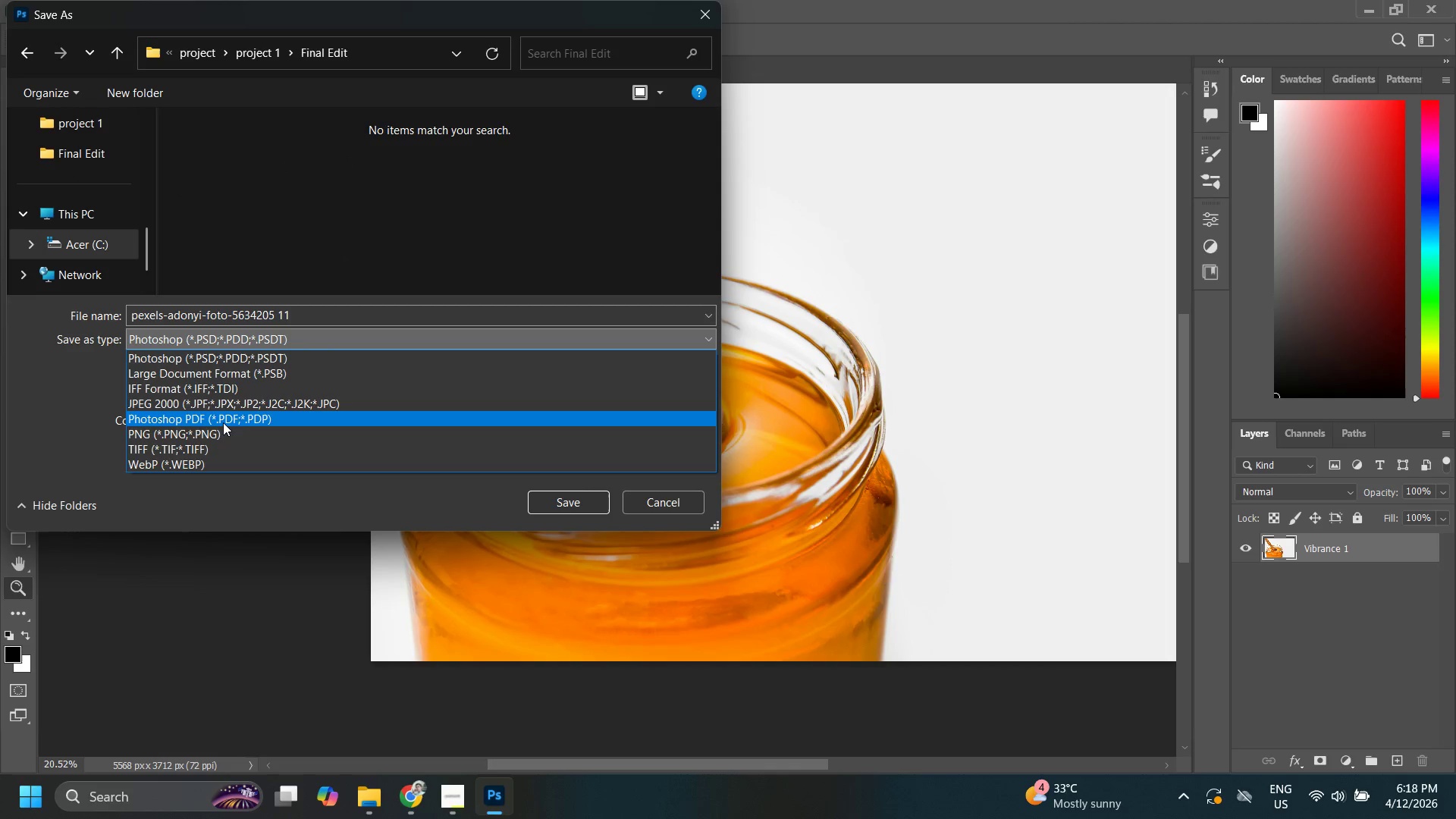 
left_click([216, 432])
 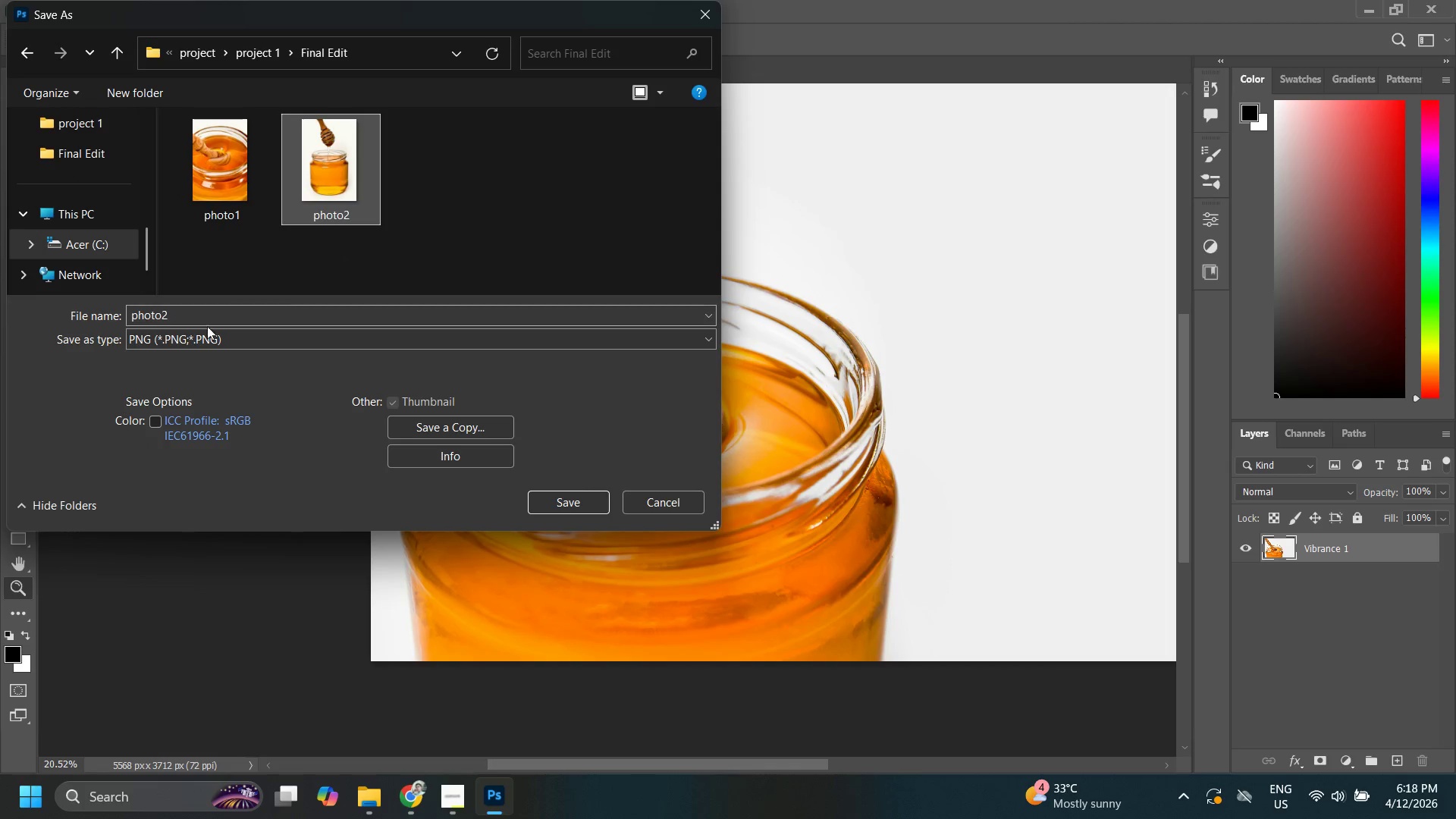 
double_click([197, 318])
 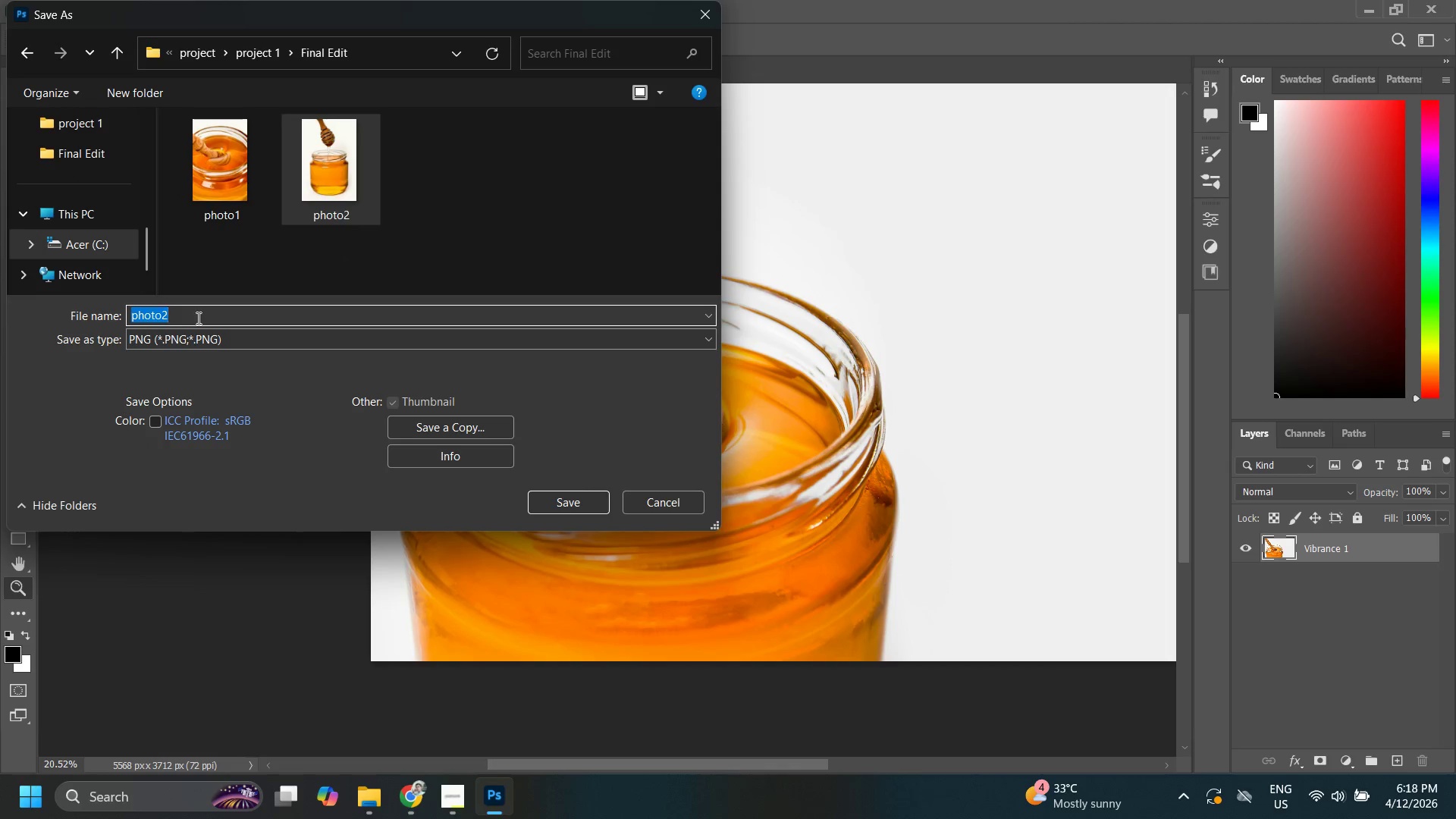 
left_click([197, 318])
 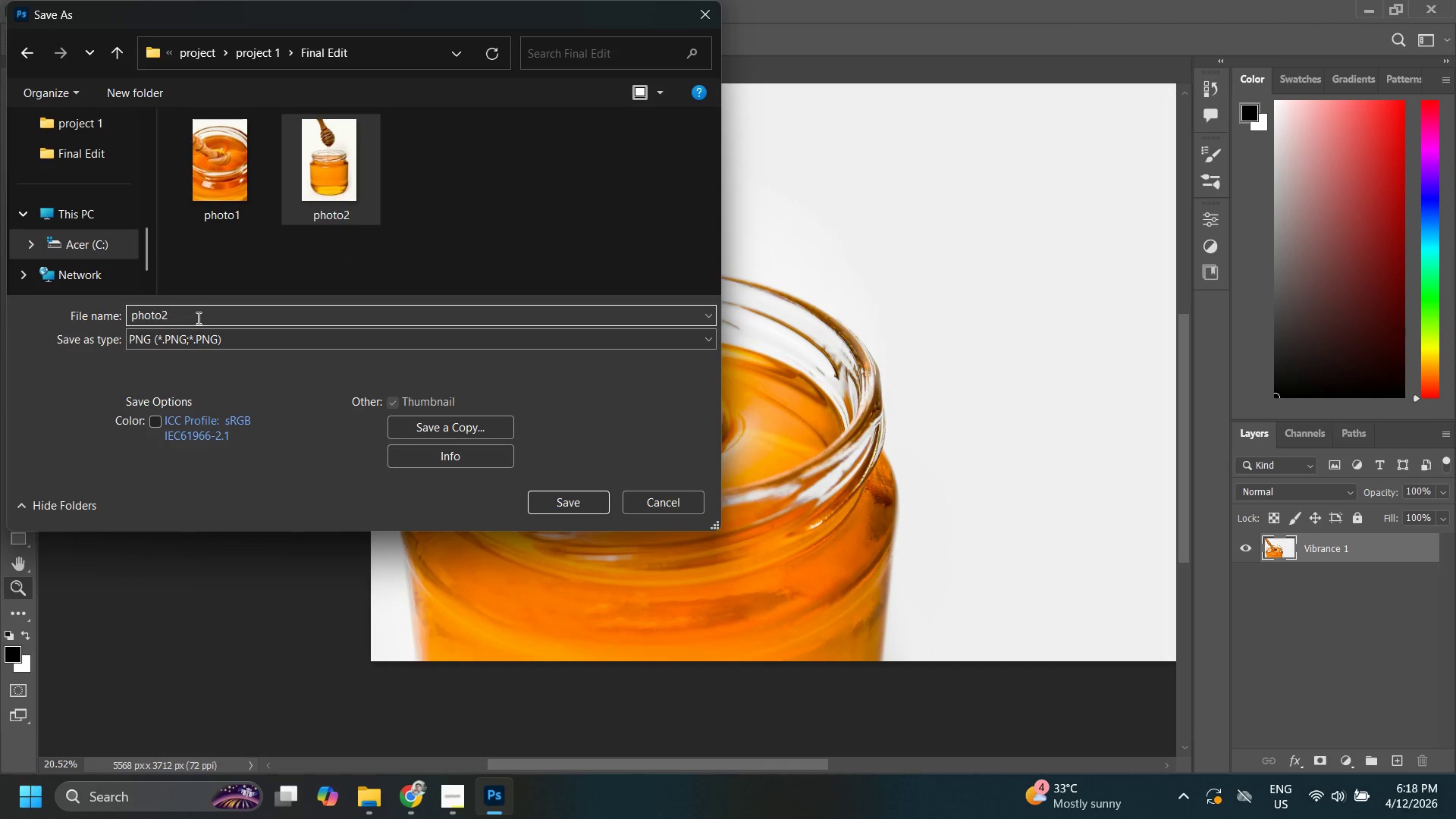 
key(Backspace)
 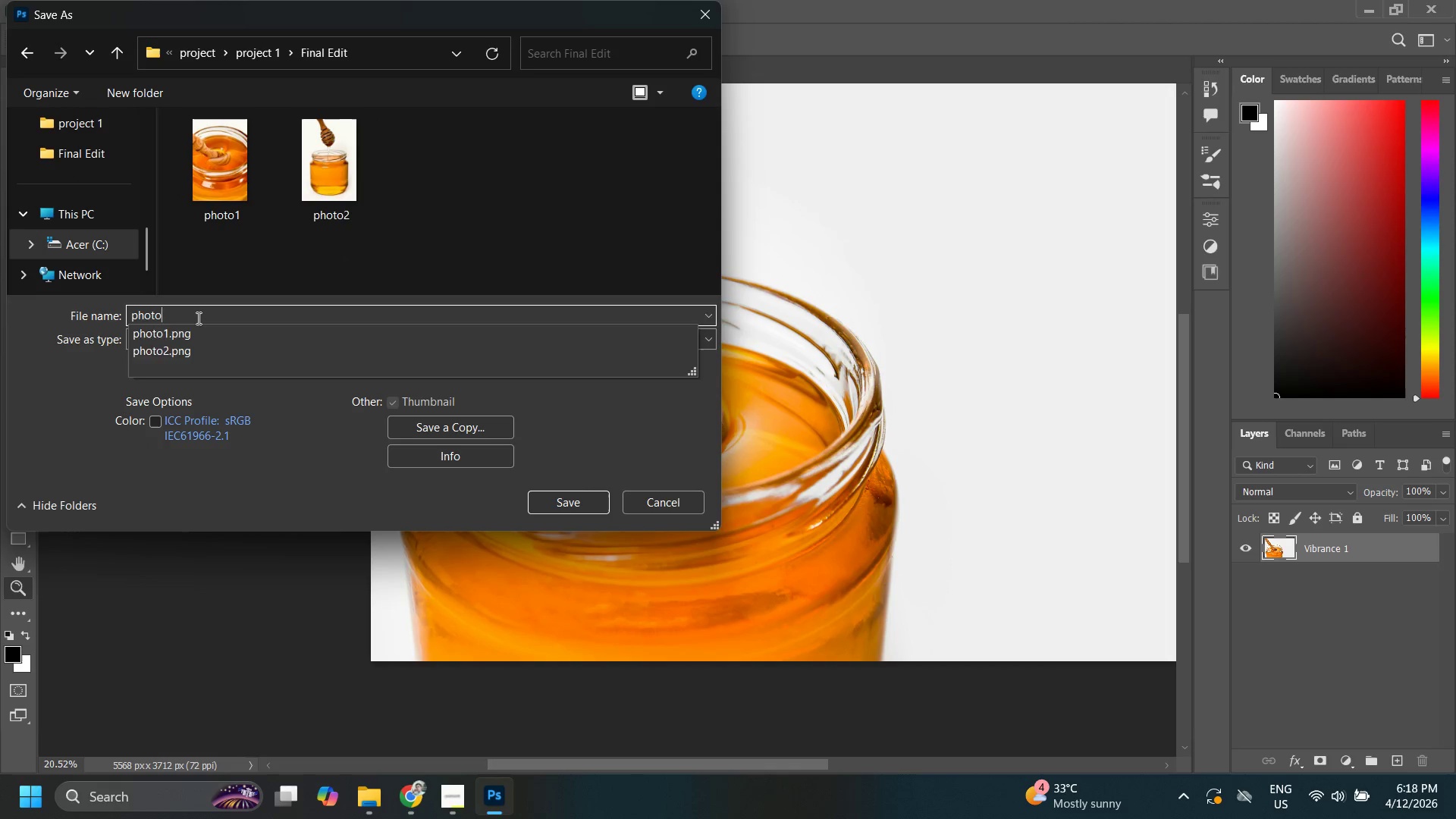 
key(3)
 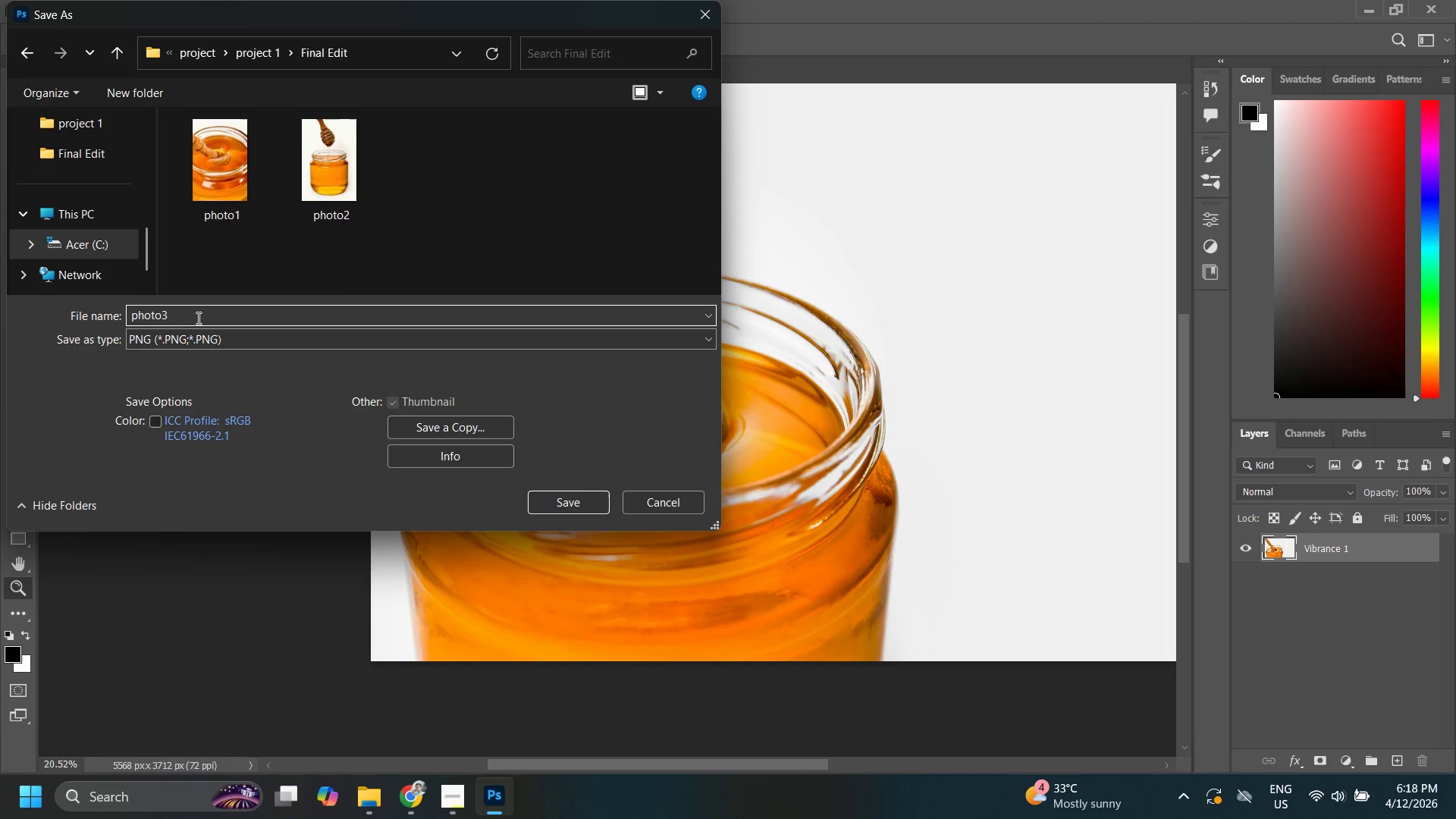 
key(Enter)
 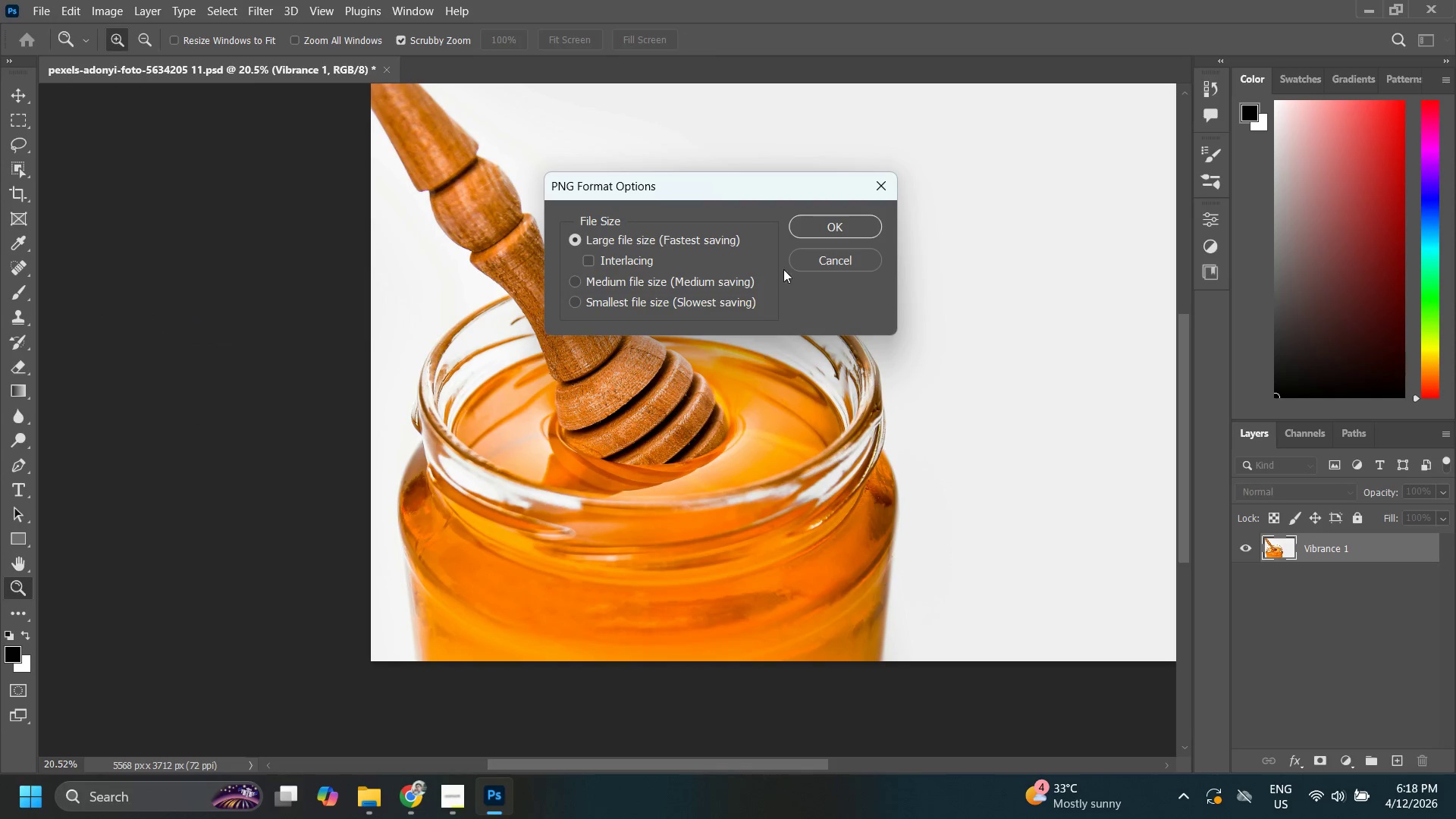 
left_click([823, 232])
 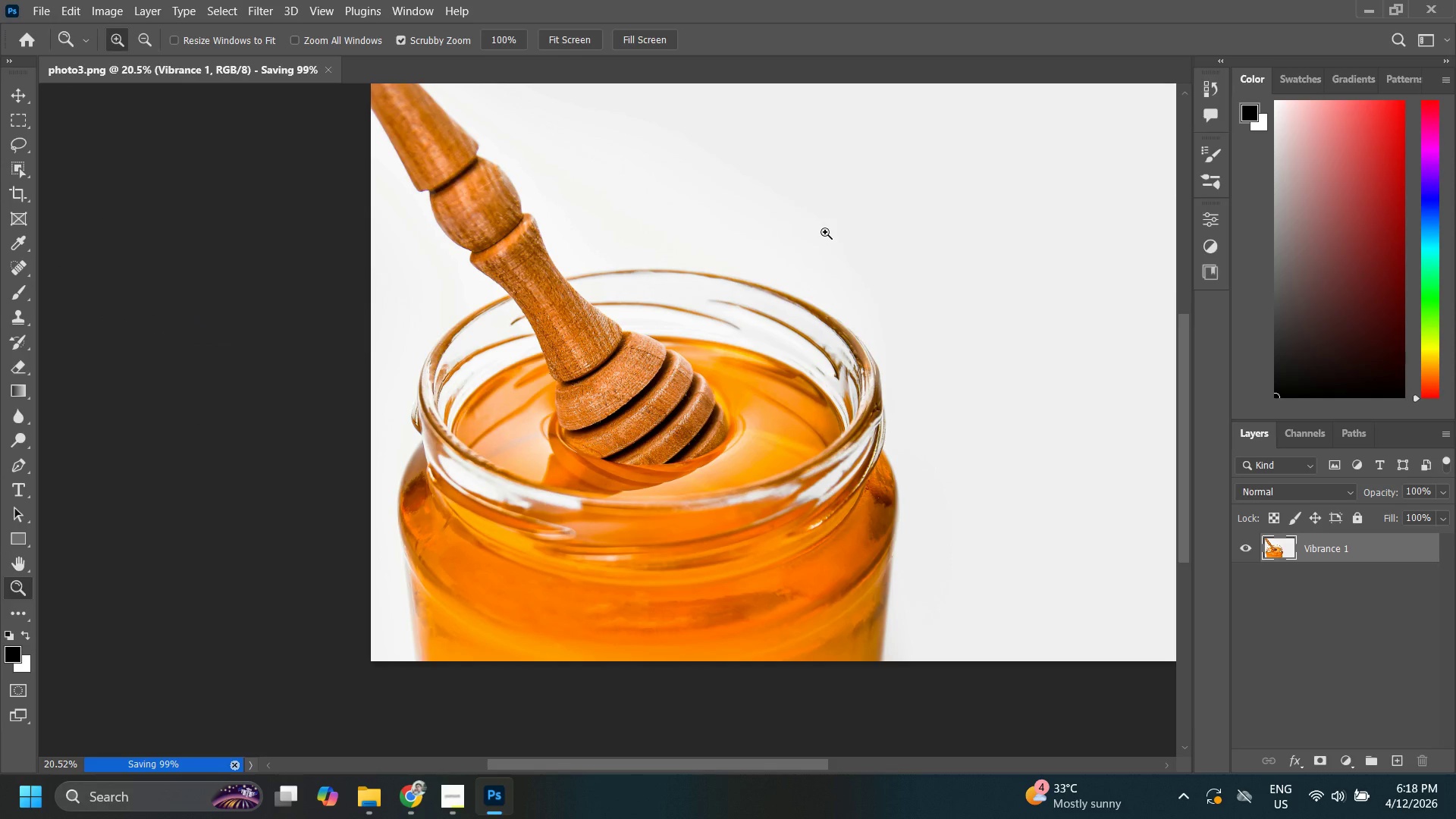 
wait(8.17)
 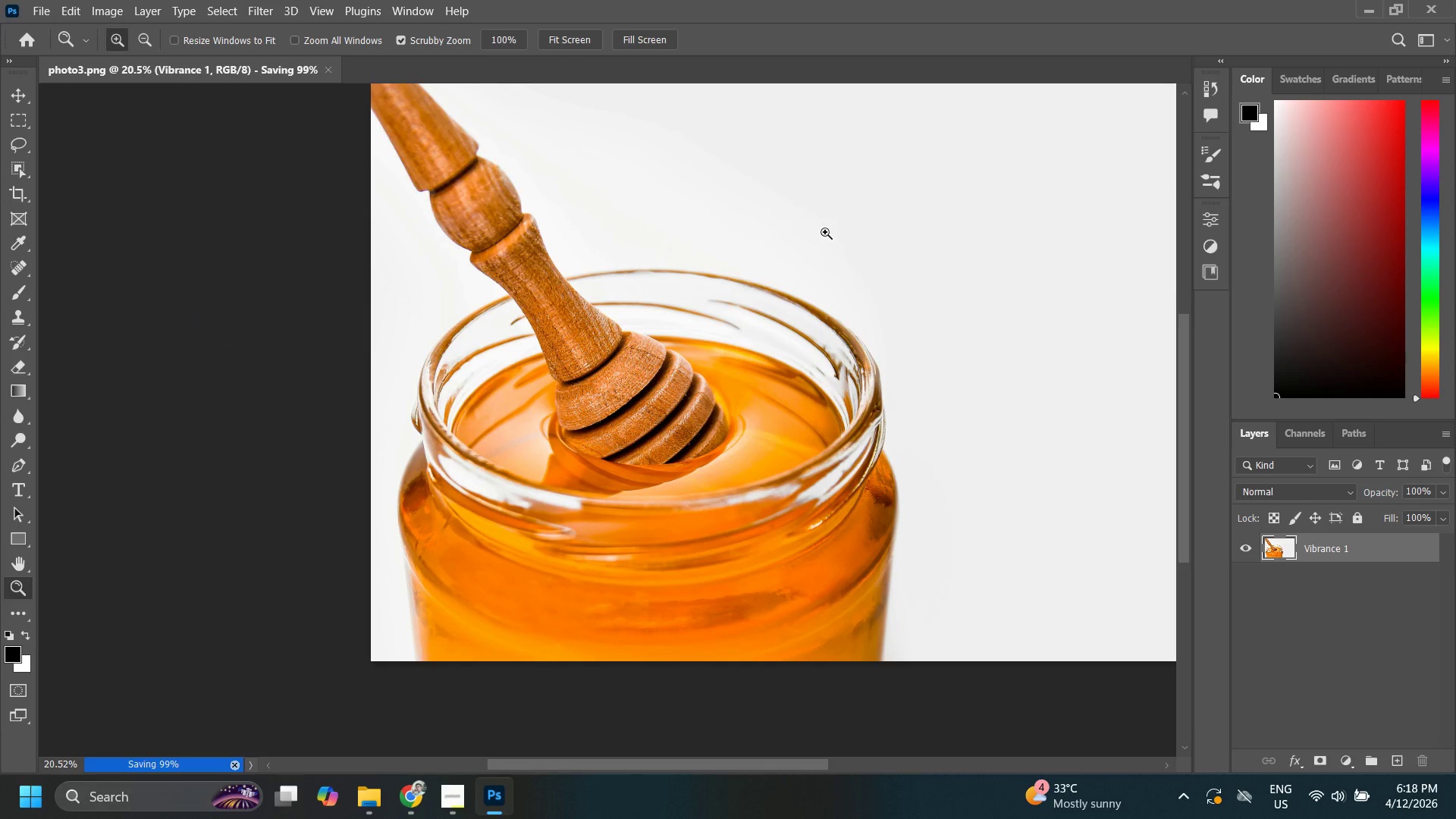 
left_click_drag(start_coordinate=[804, 369], to_coordinate=[777, 387])
 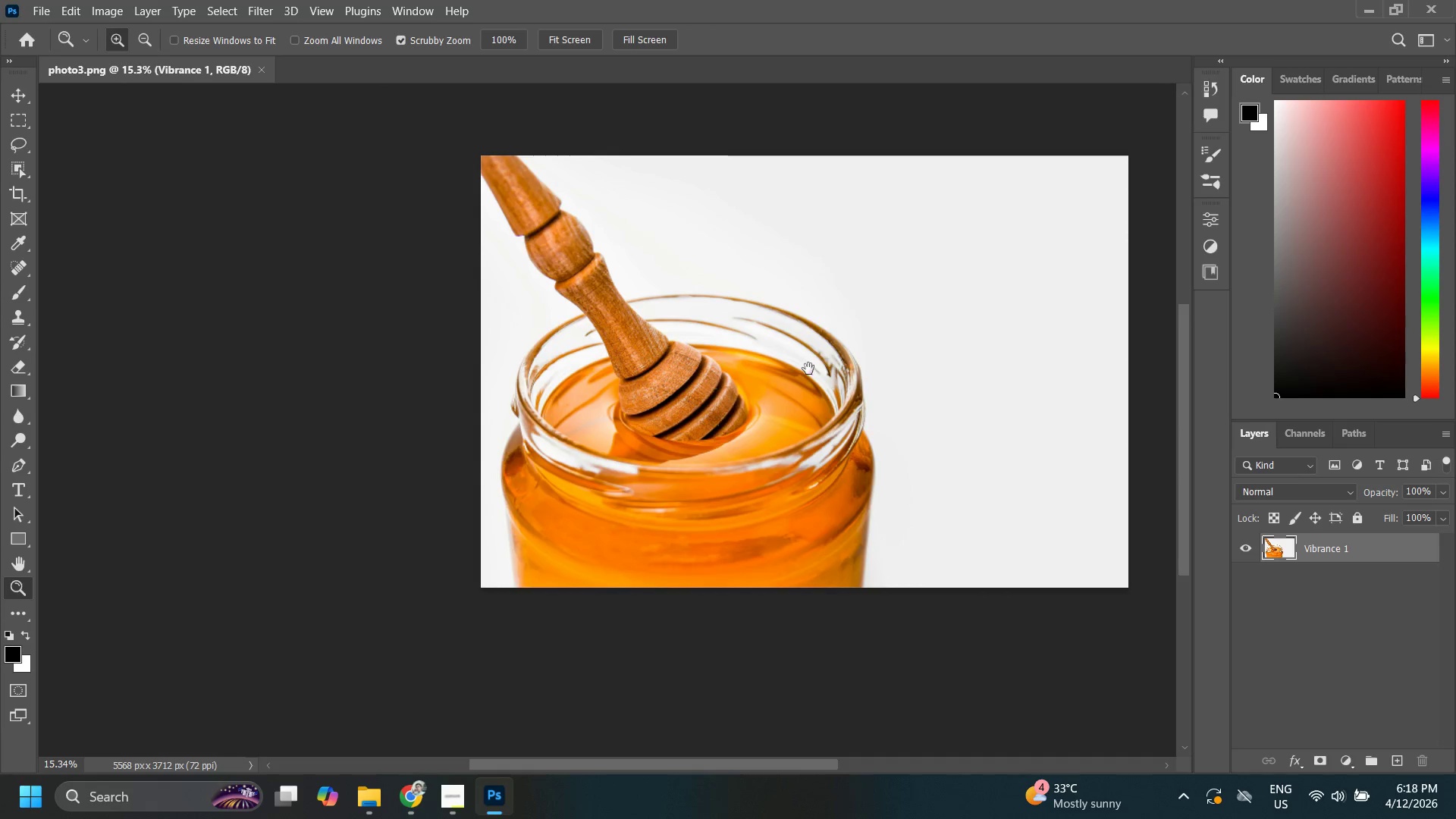 
key(Space)
 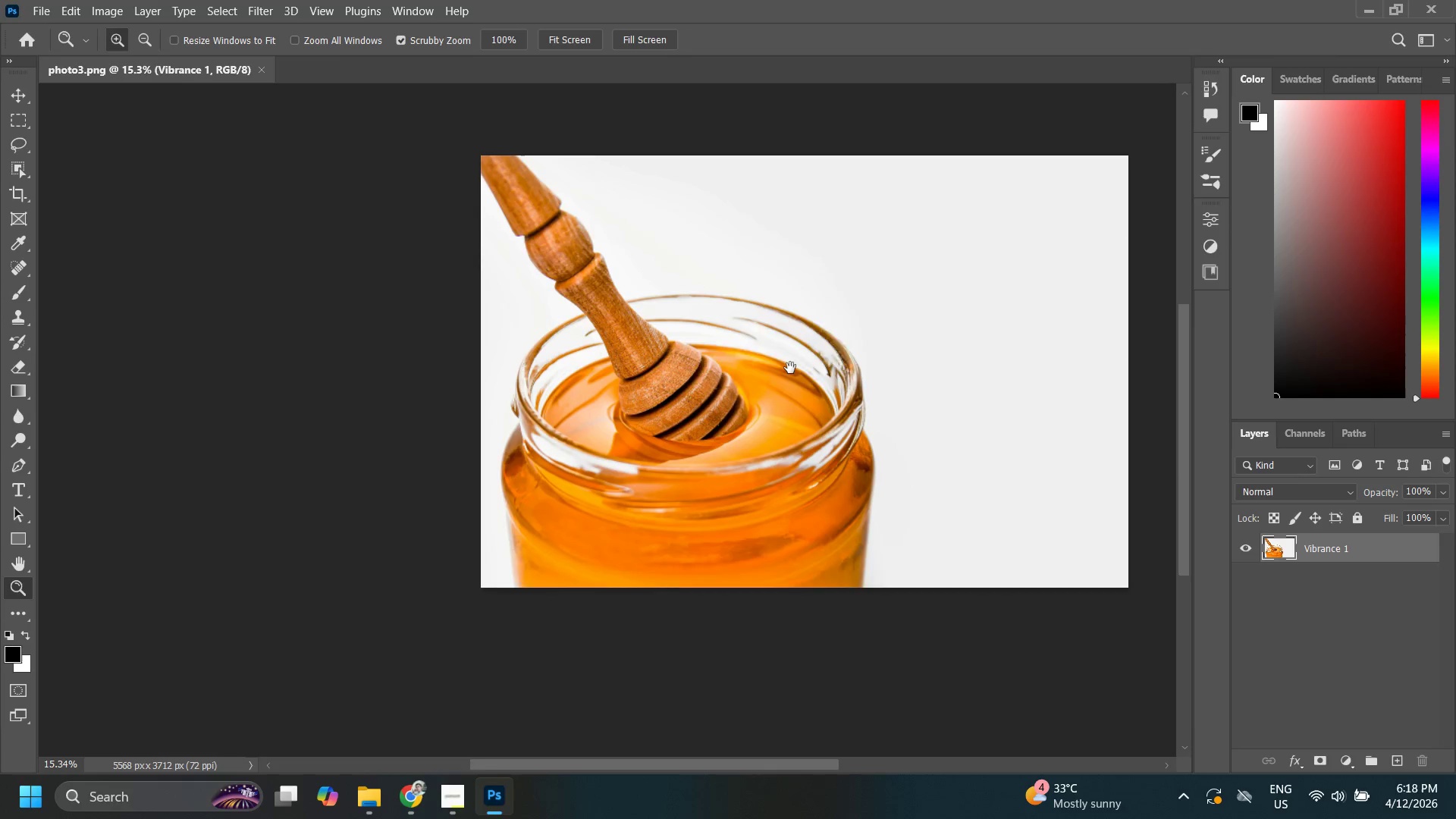 
left_click_drag(start_coordinate=[821, 352], to_coordinate=[786, 372])
 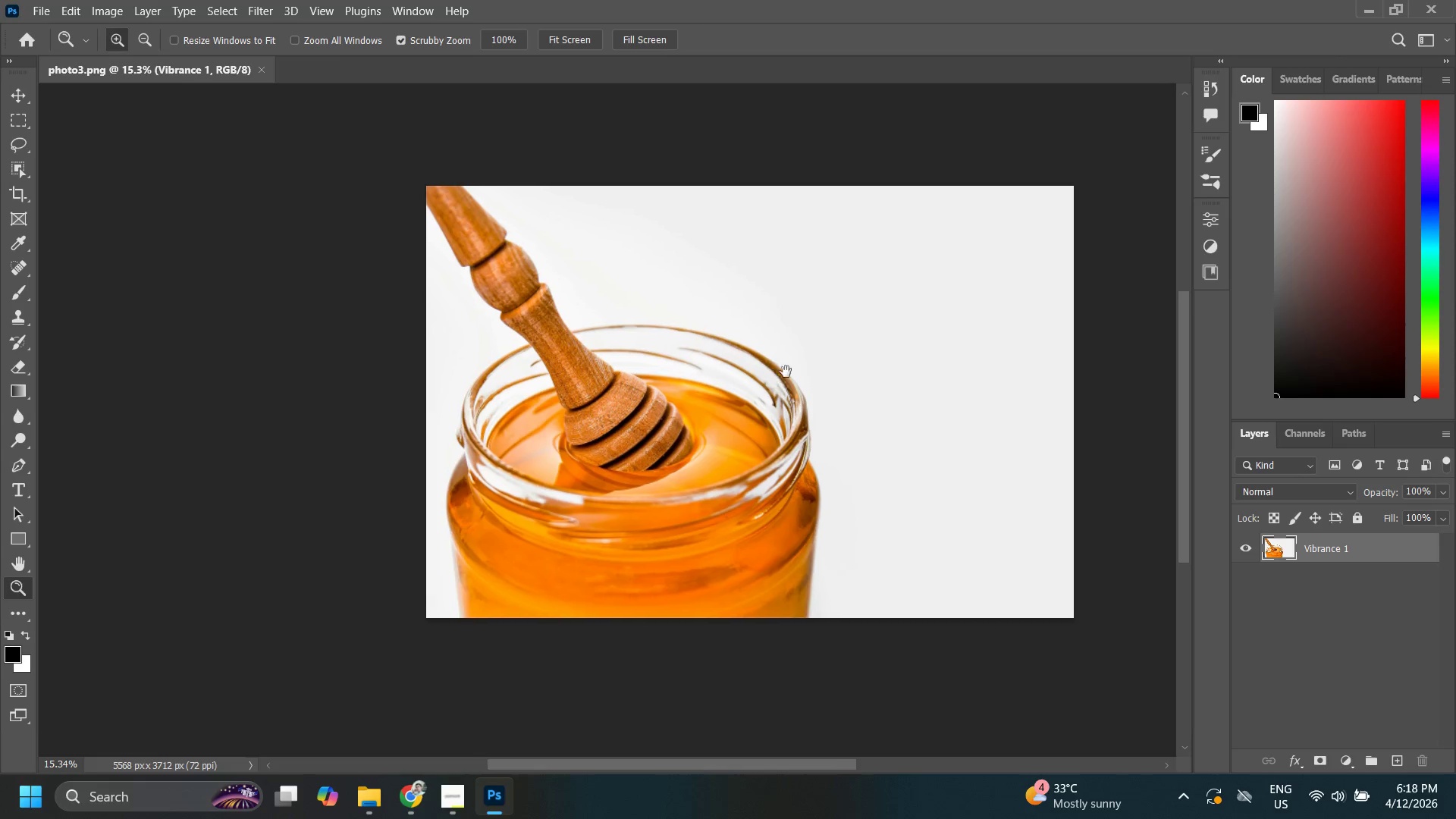 
key(Control+W)
 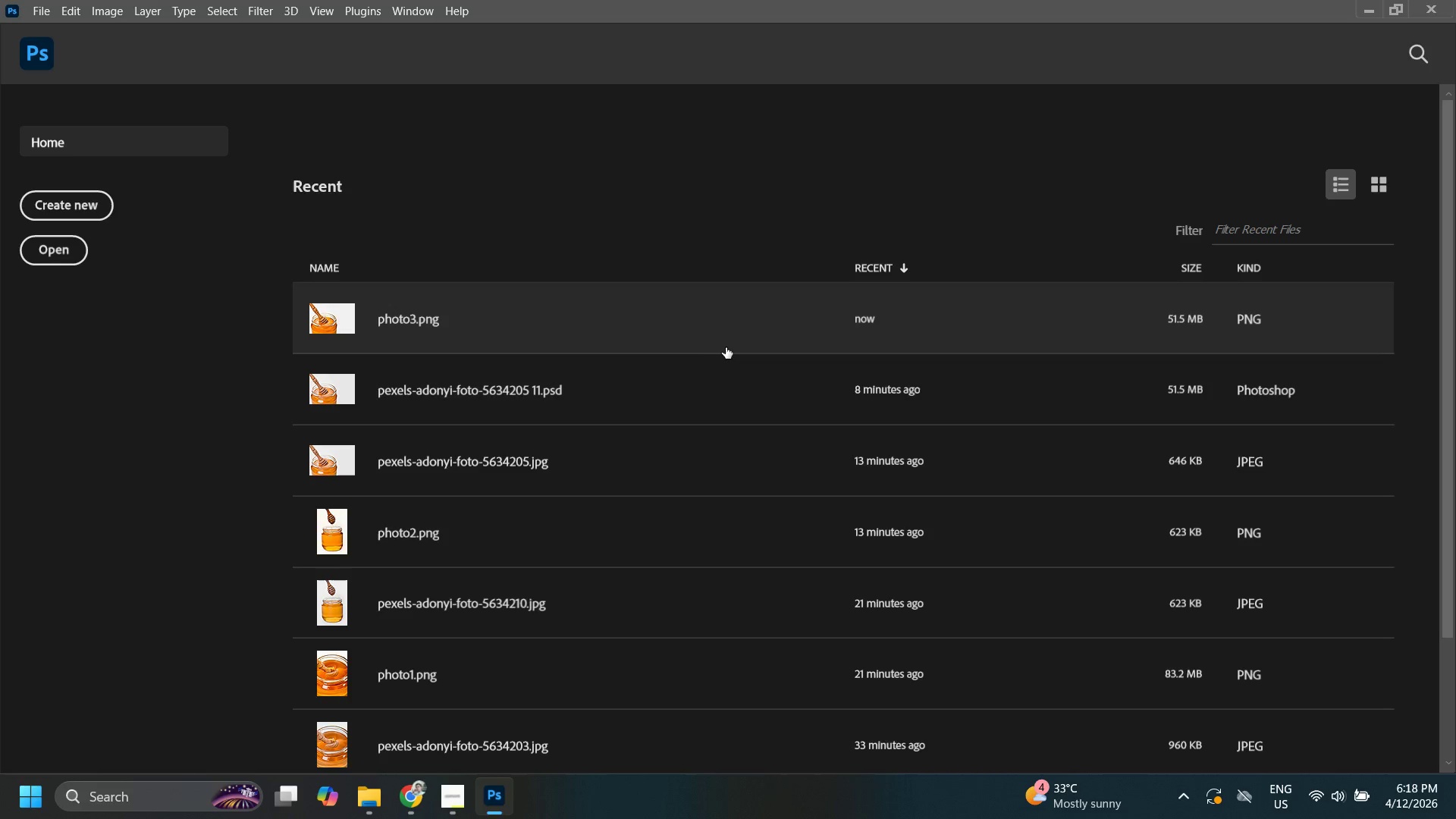 
key(Alt+Tab)
 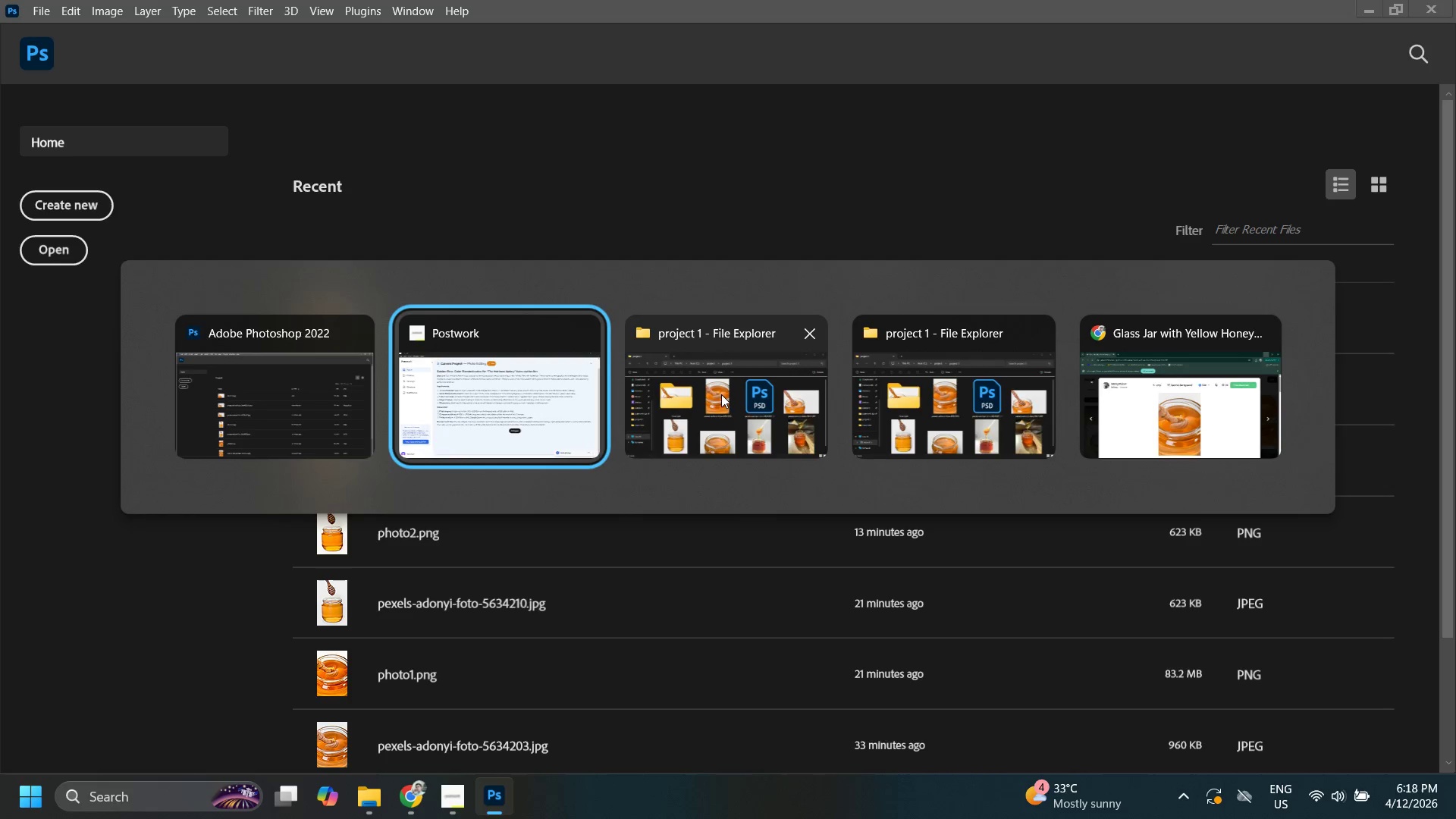 
left_click([721, 394])
 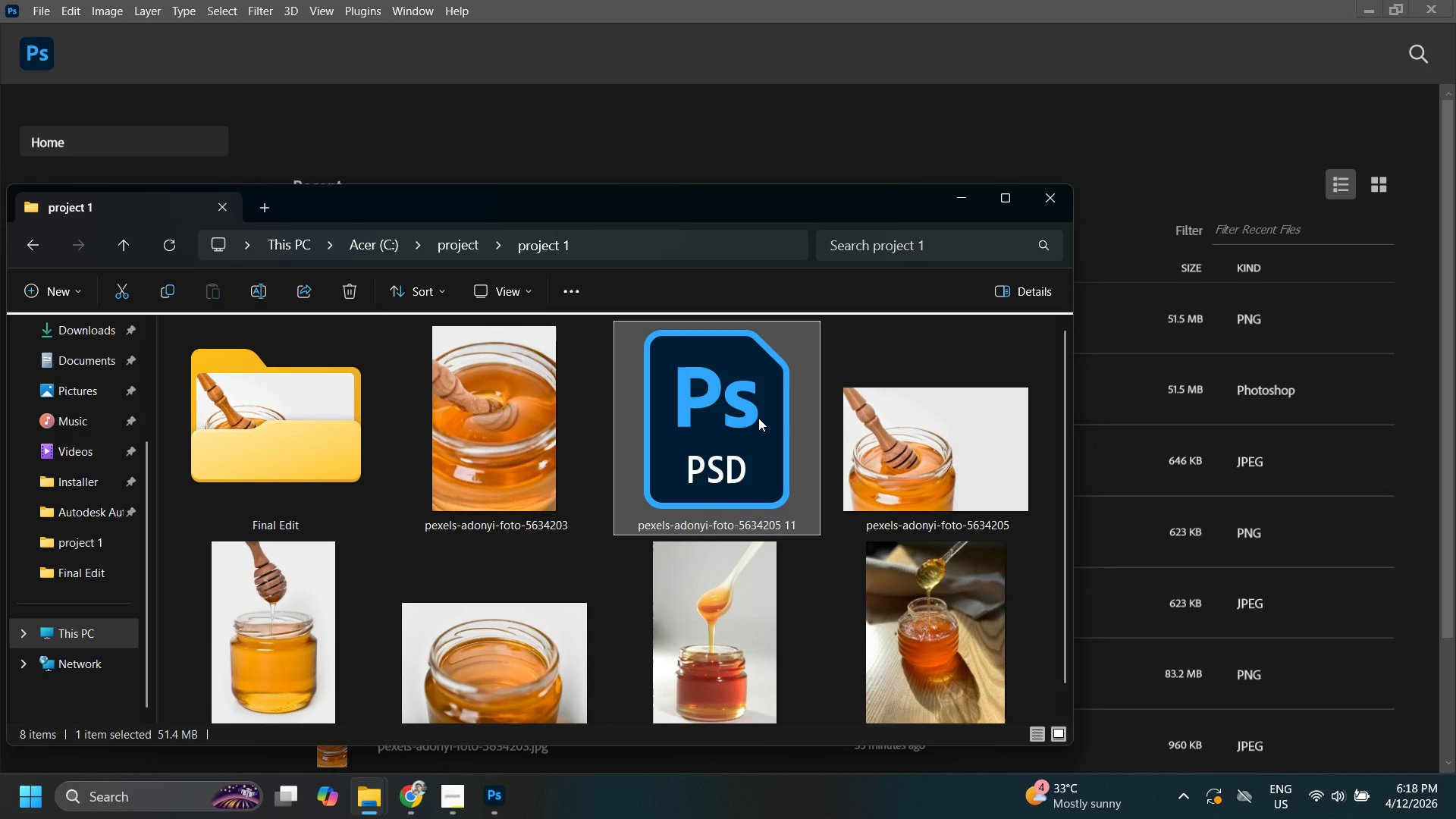 
key(Delete)
 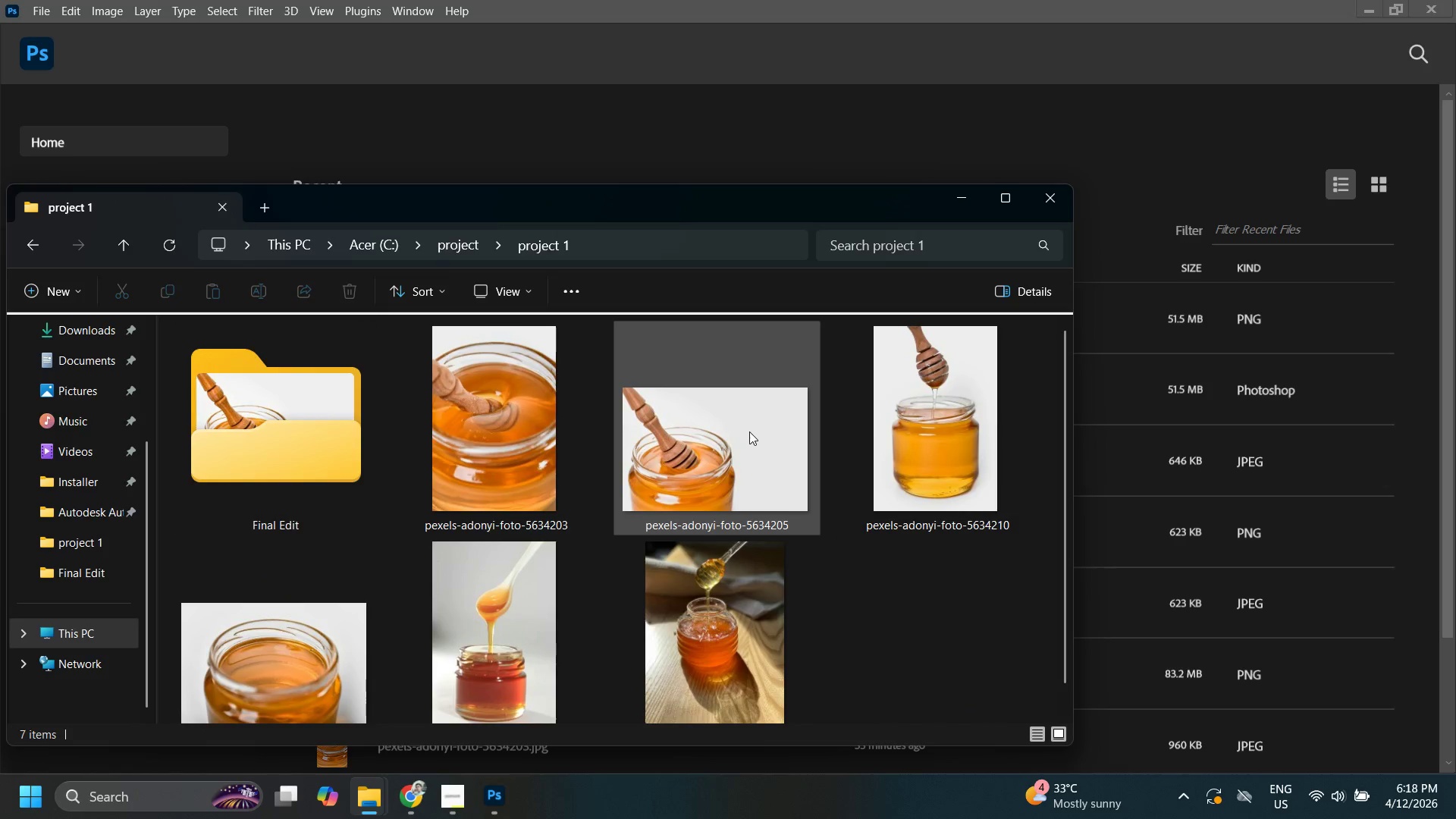 
scroll: coordinate [745, 446], scroll_direction: down, amount: 1.0
 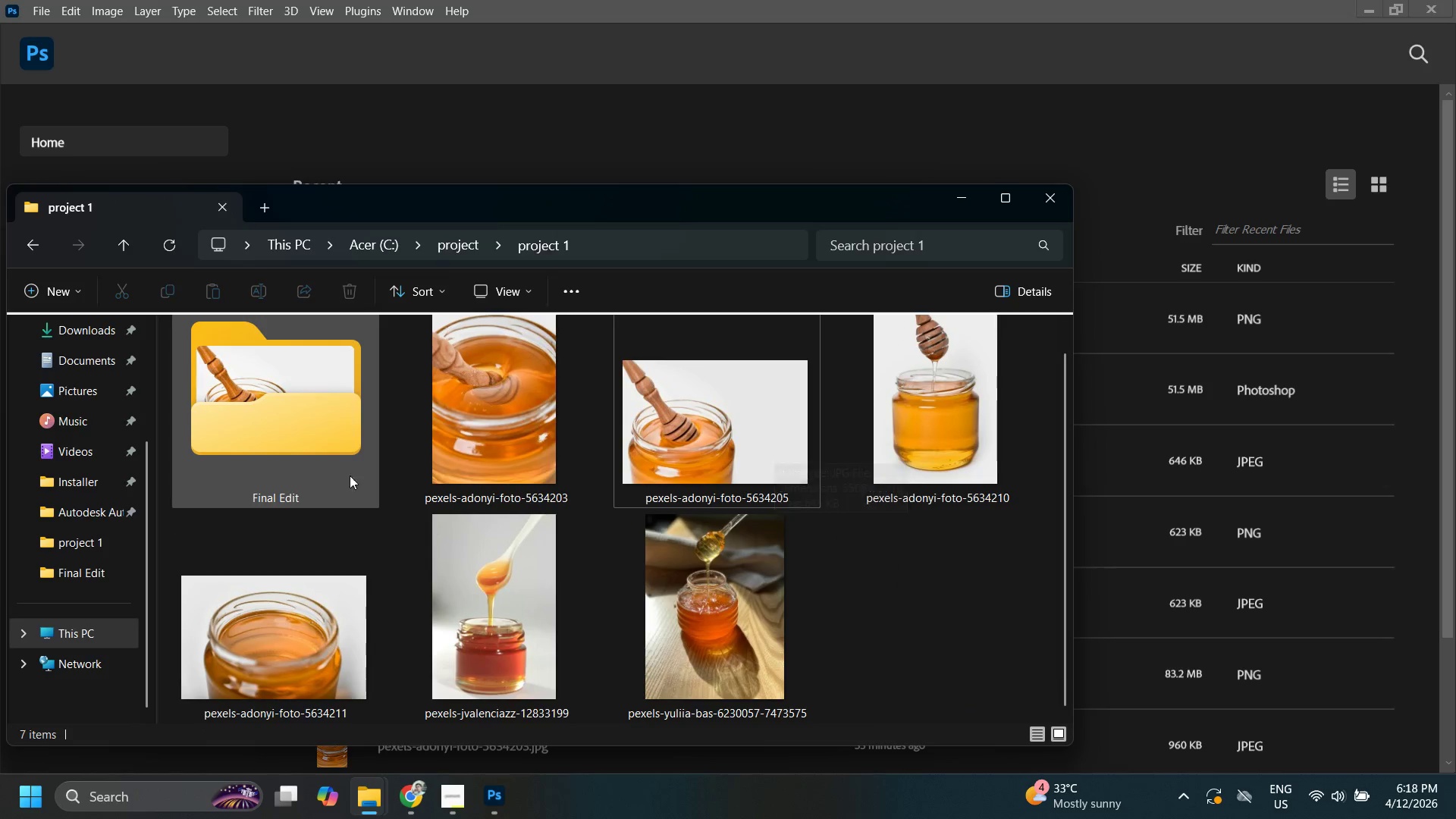 
double_click([327, 438])
 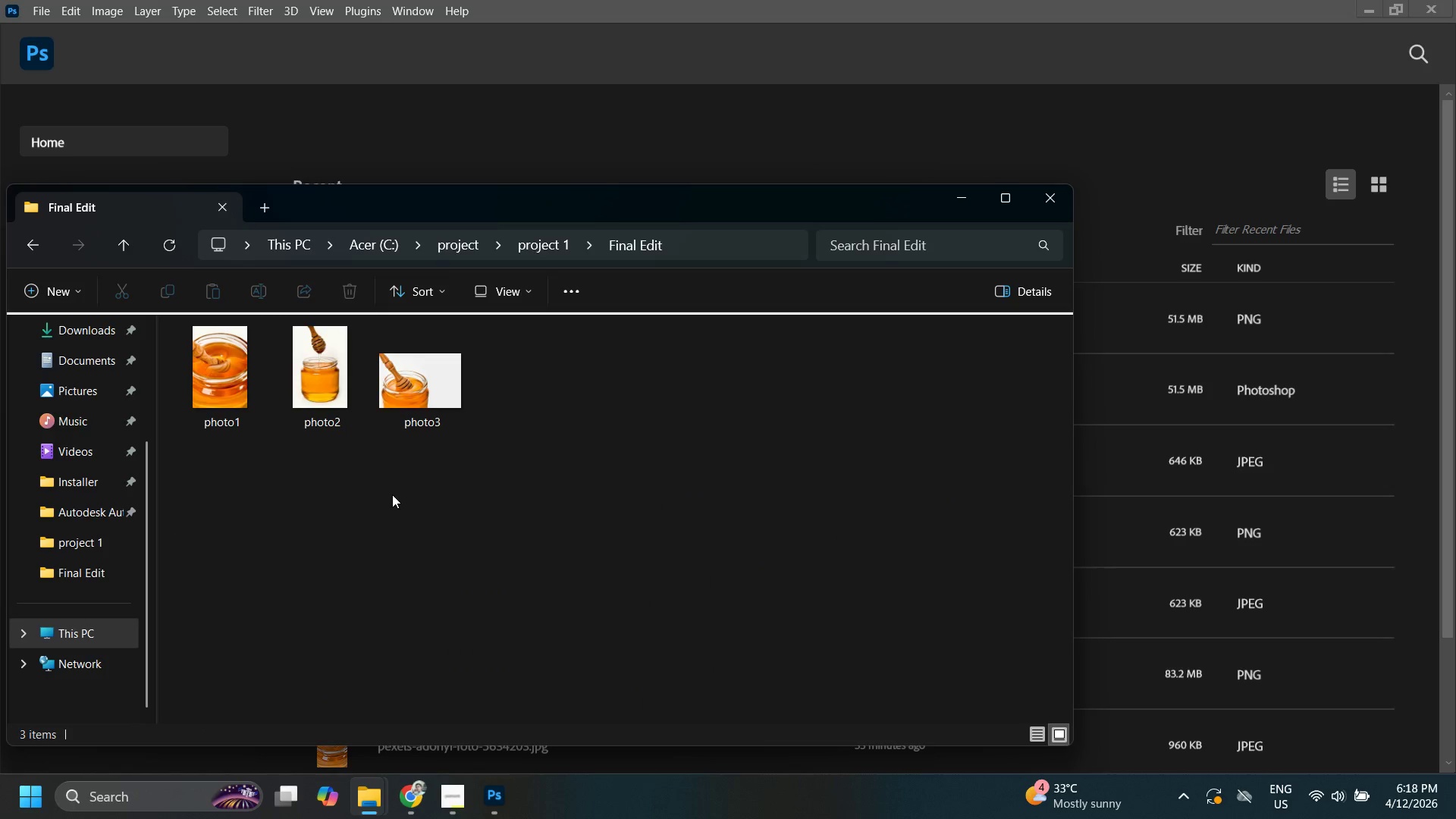 
key(Control+Shift+1)
 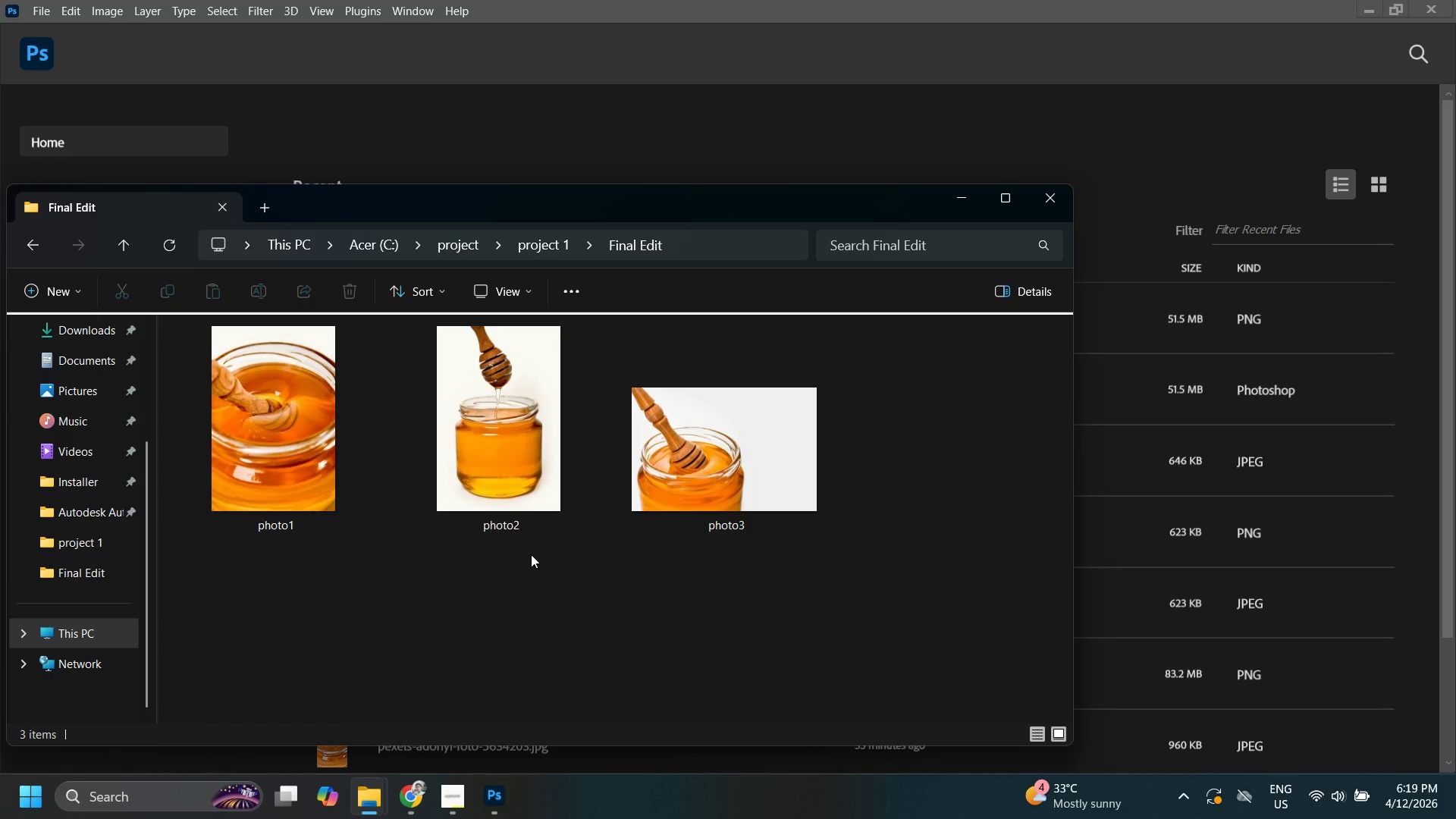 
key(Backspace)
 